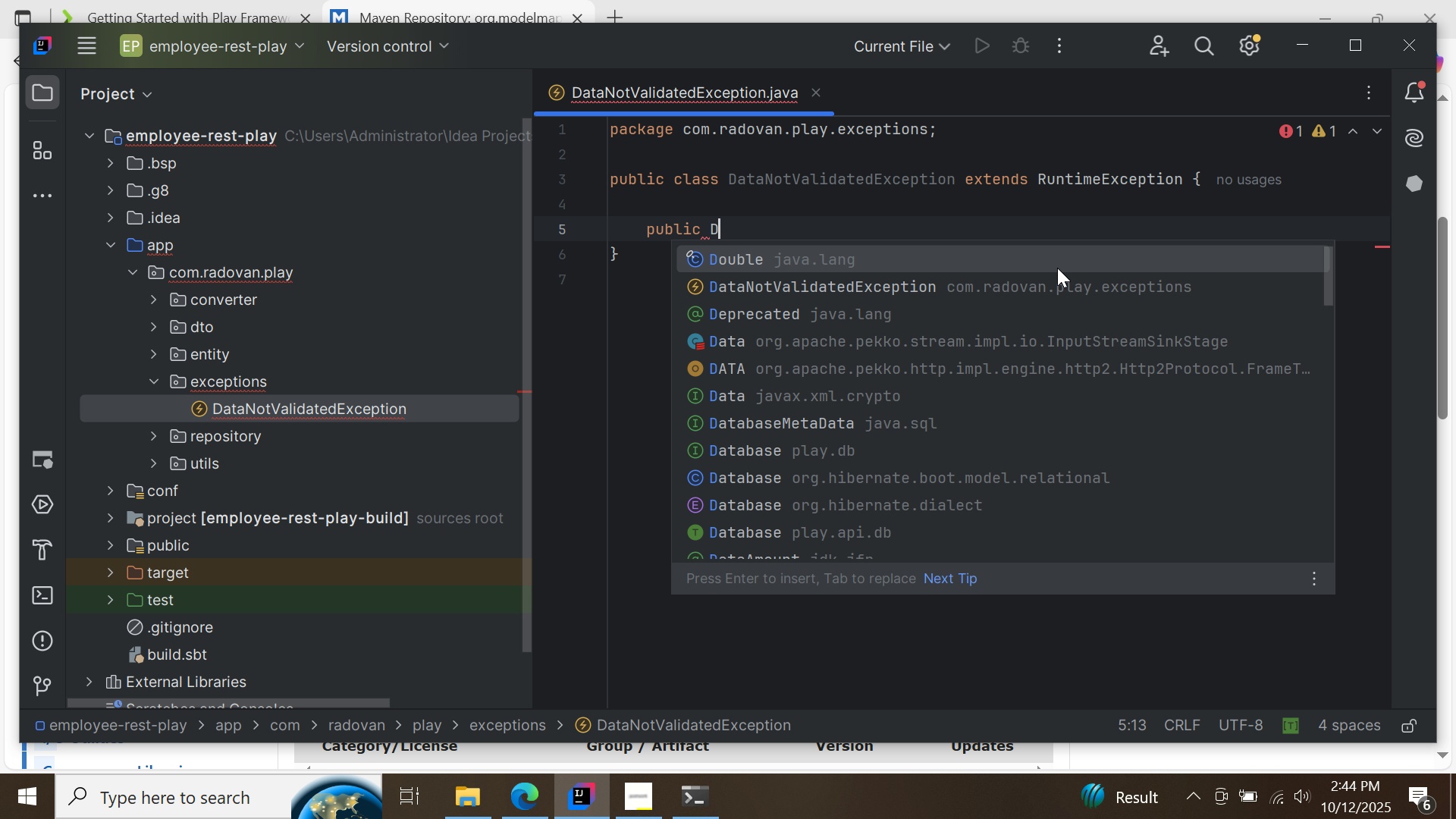 
key(CapsLock)
 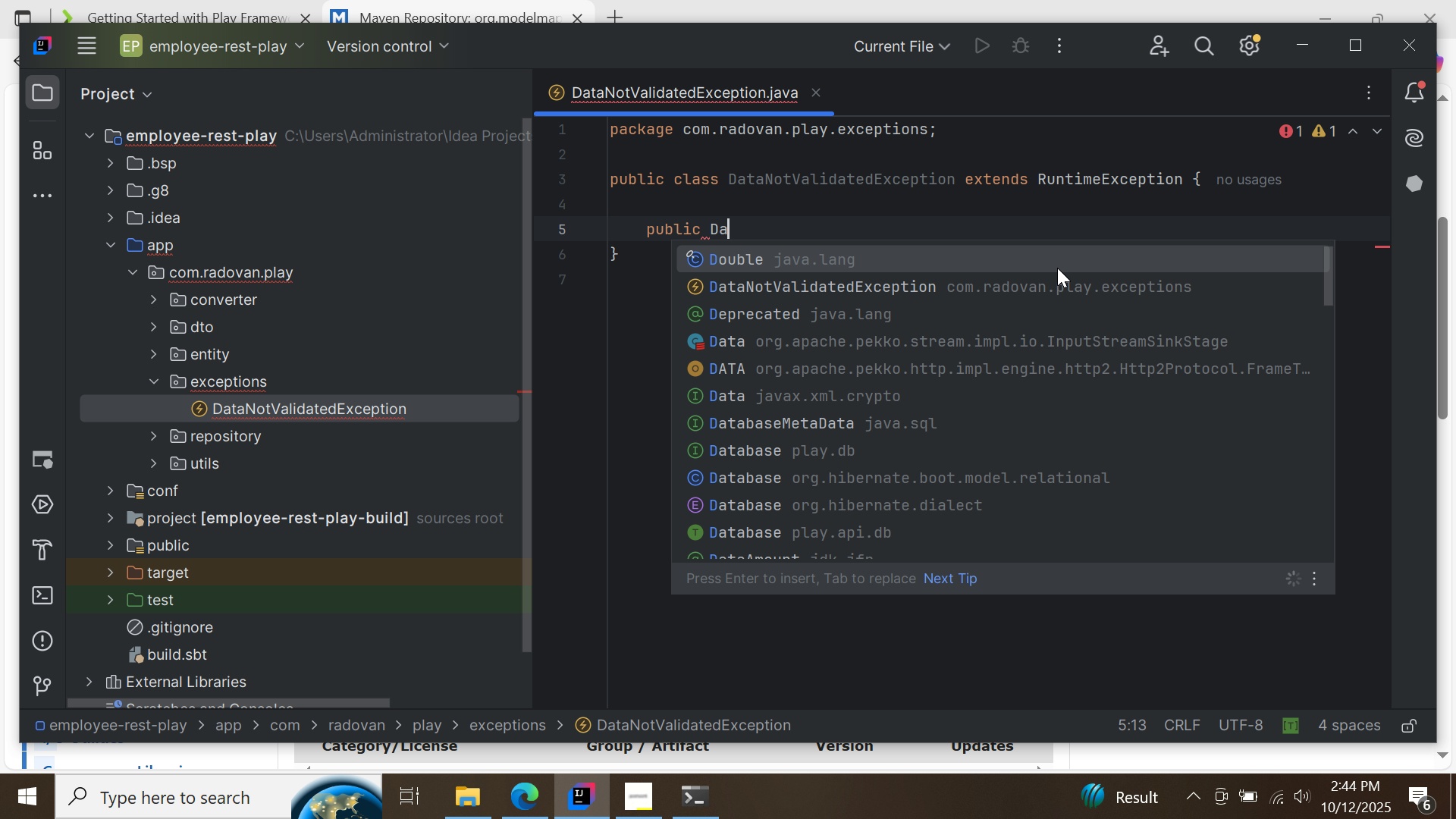 
key(A)
 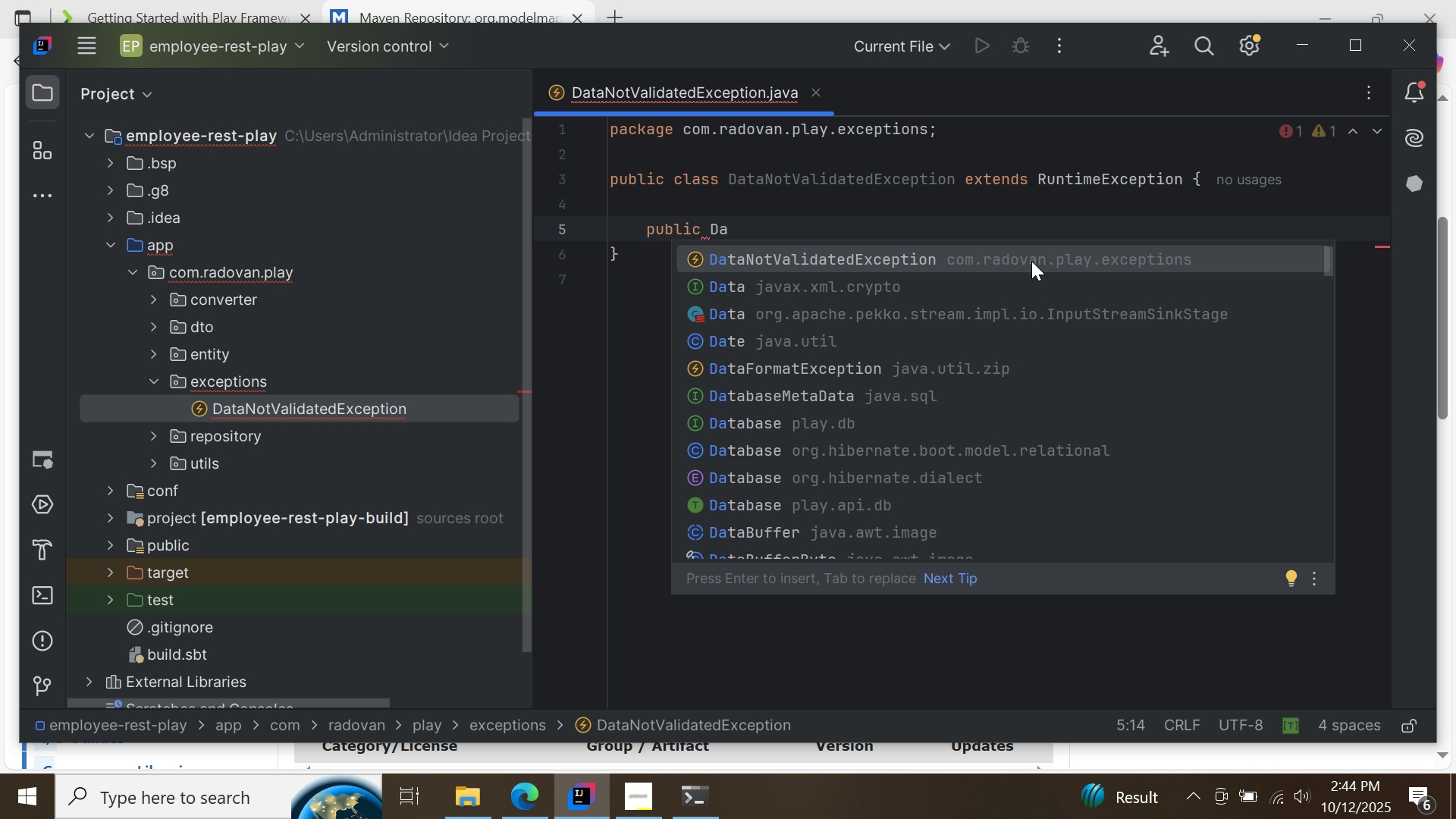 
double_click([1031, 261])
 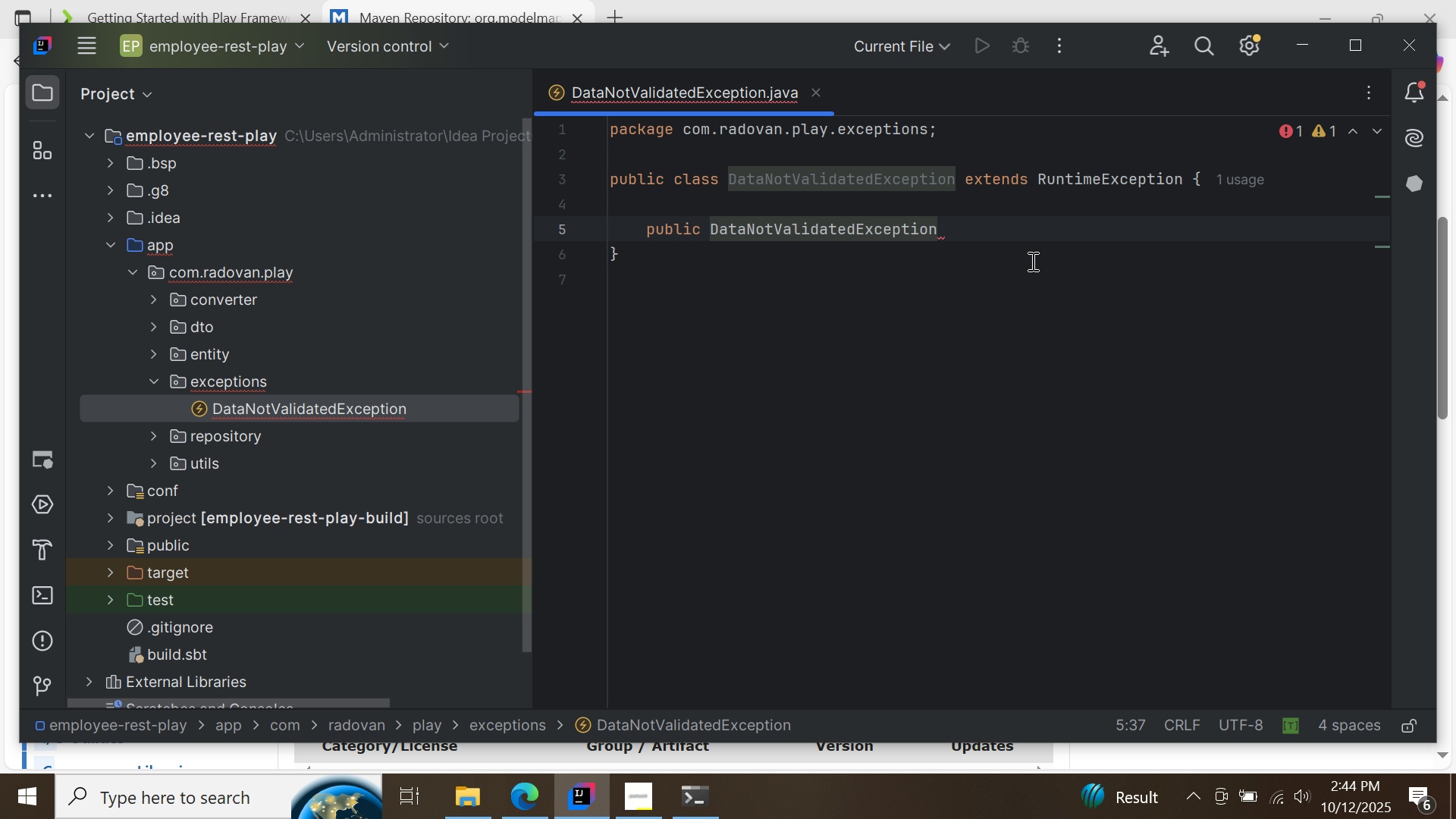 
type((String message)
 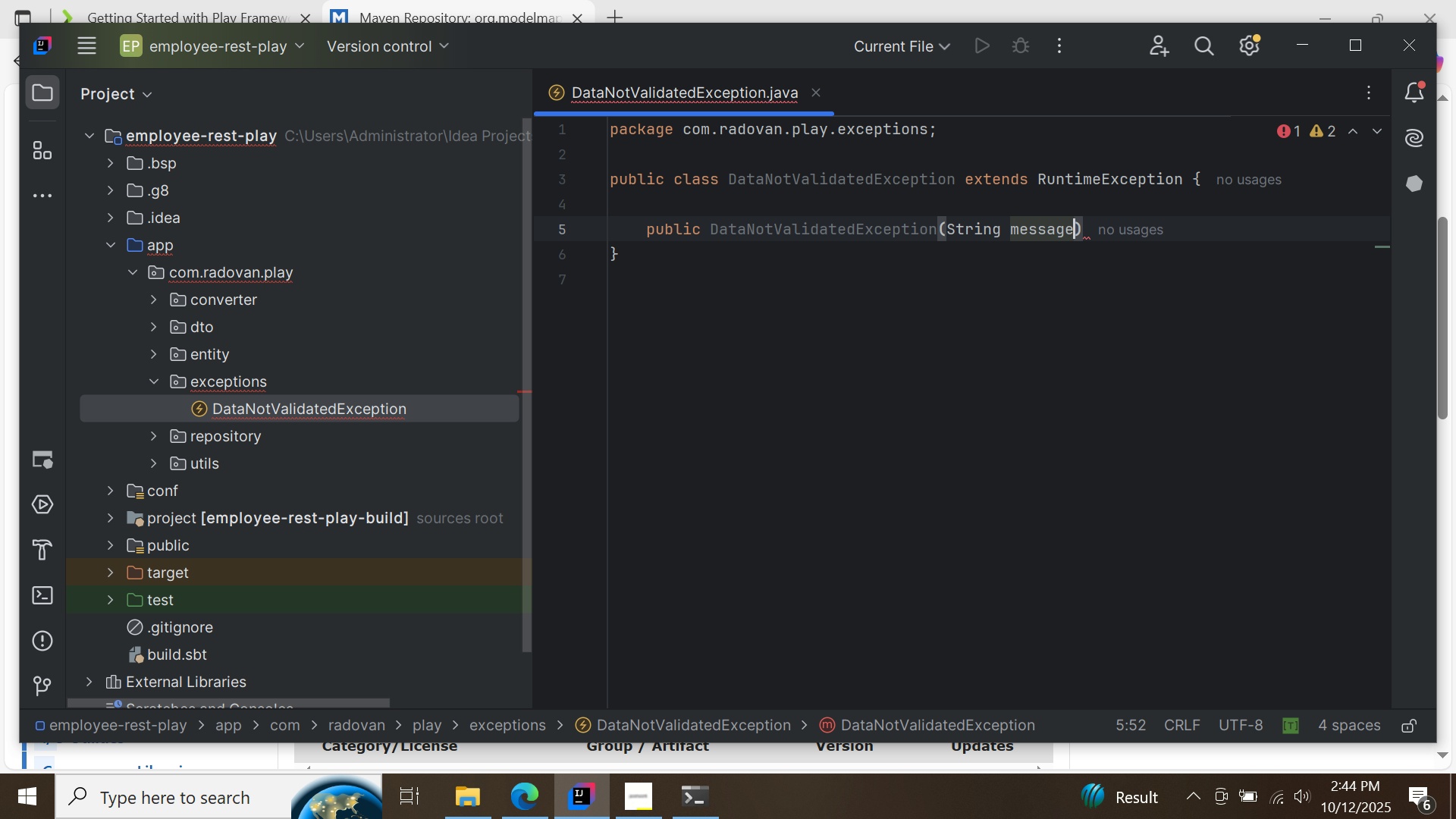 
key(ArrowRight)
 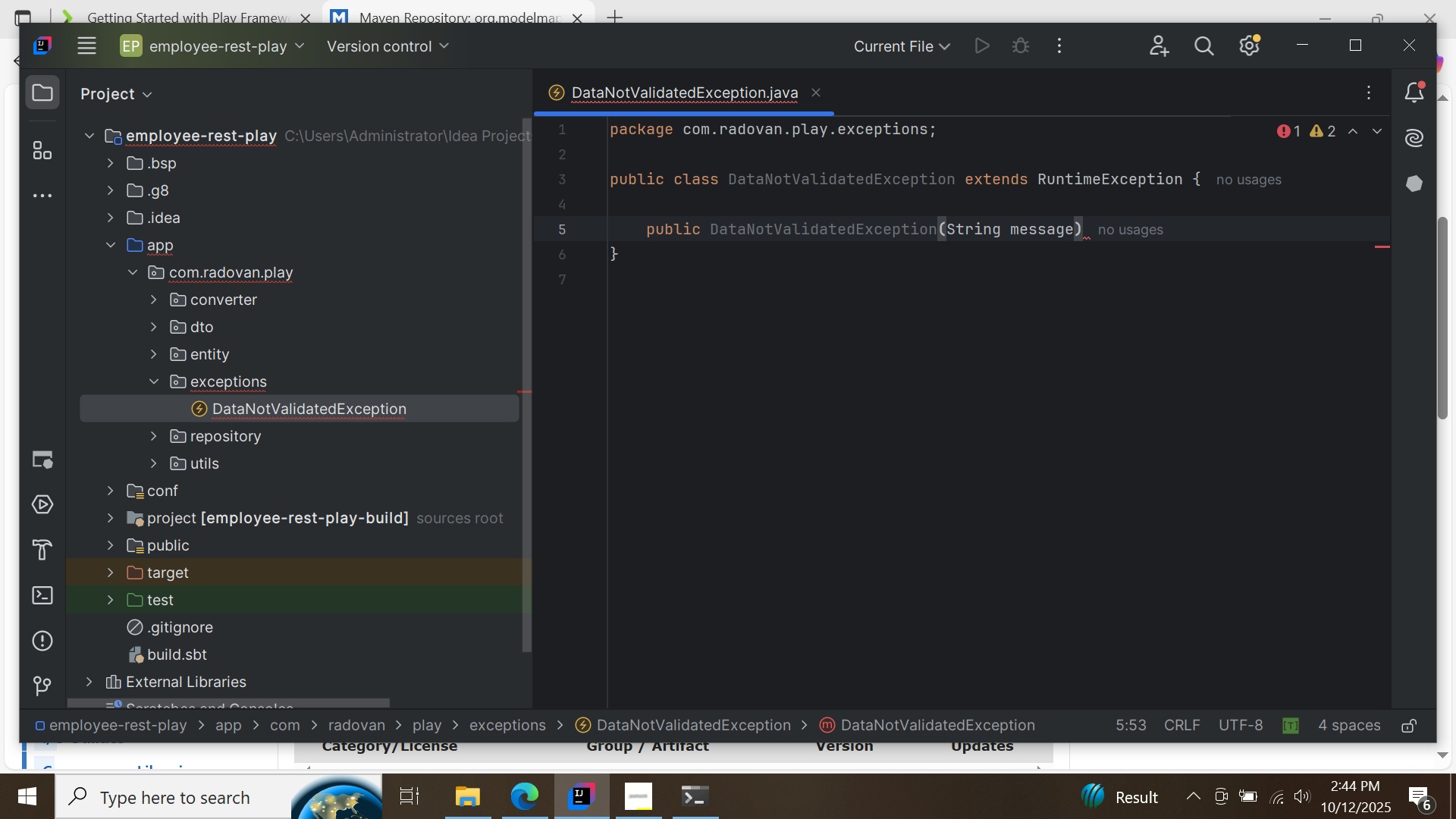 
key(Shift+BracketLeft)
 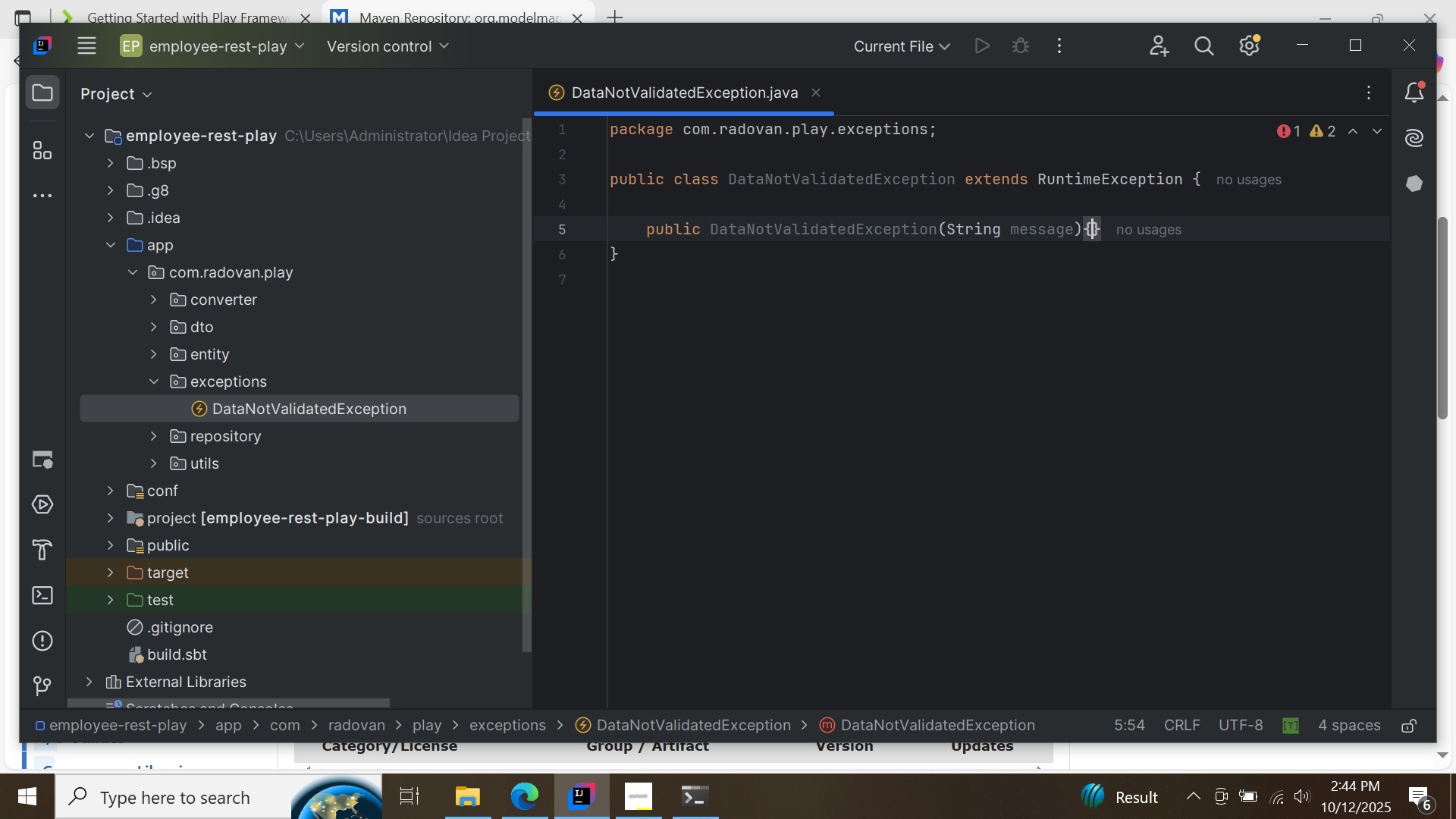 
key(Enter)
 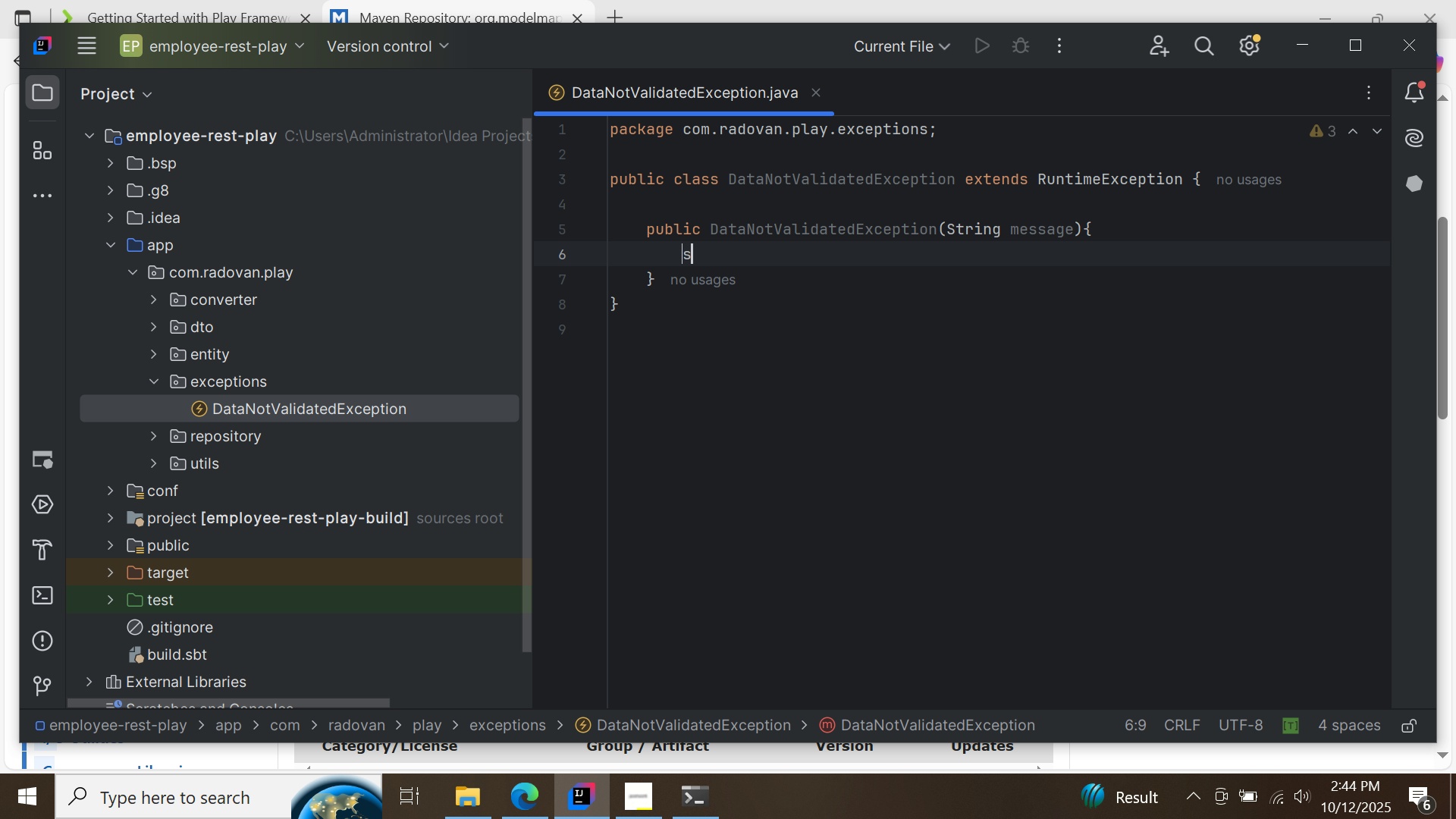 
key(S)
 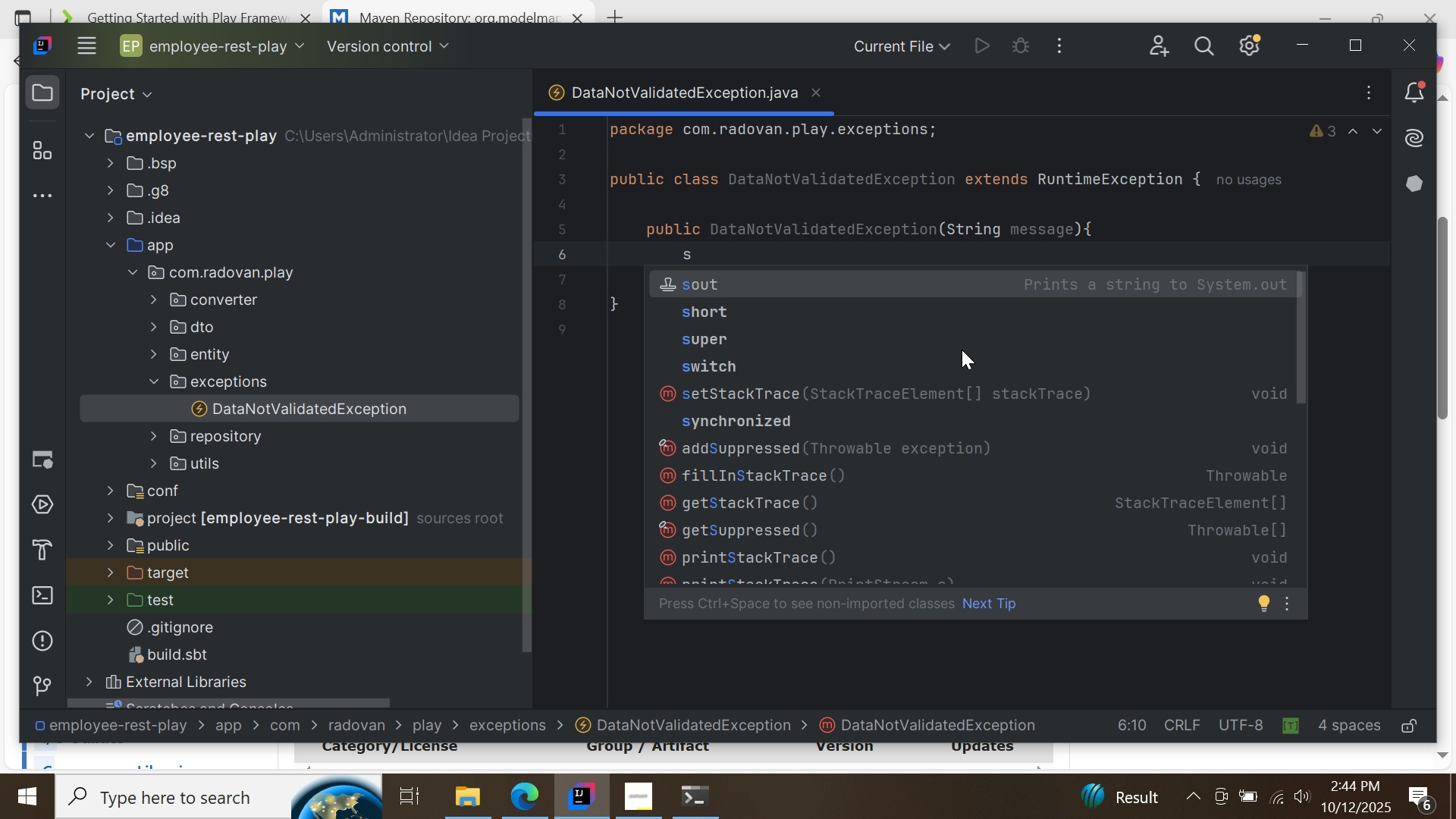 
double_click([956, 346])
 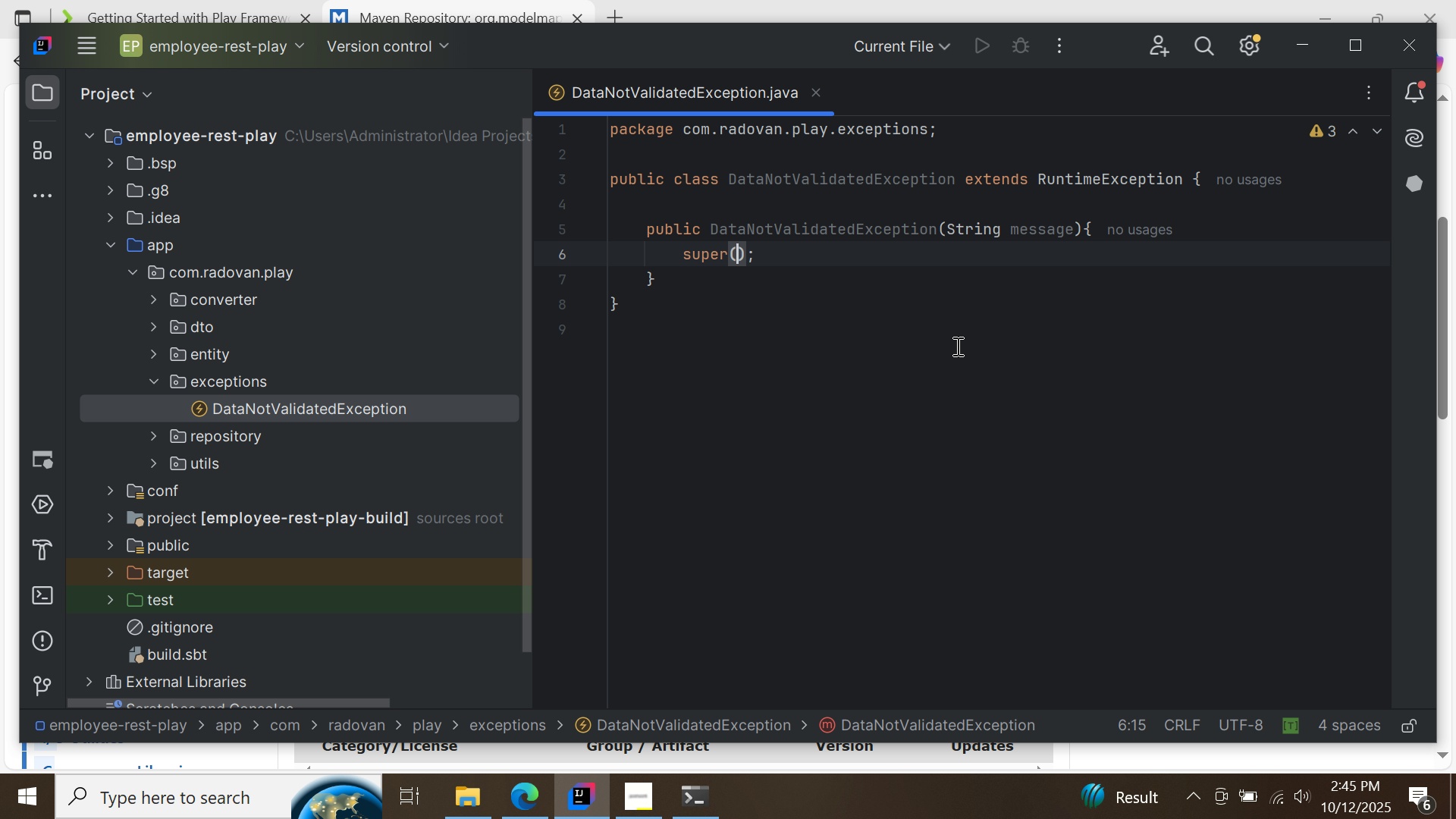 
key(M)
 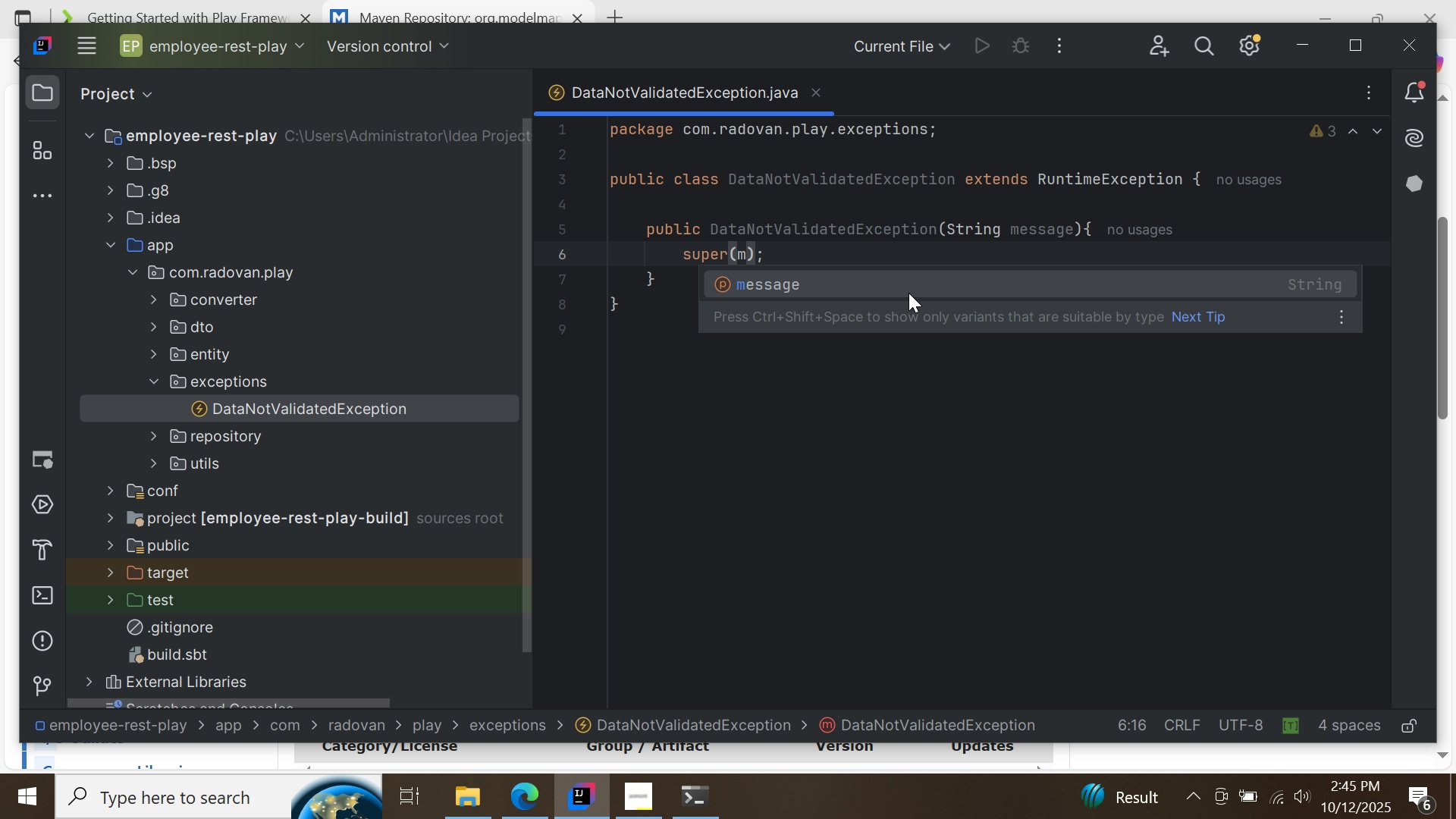 
double_click([908, 293])
 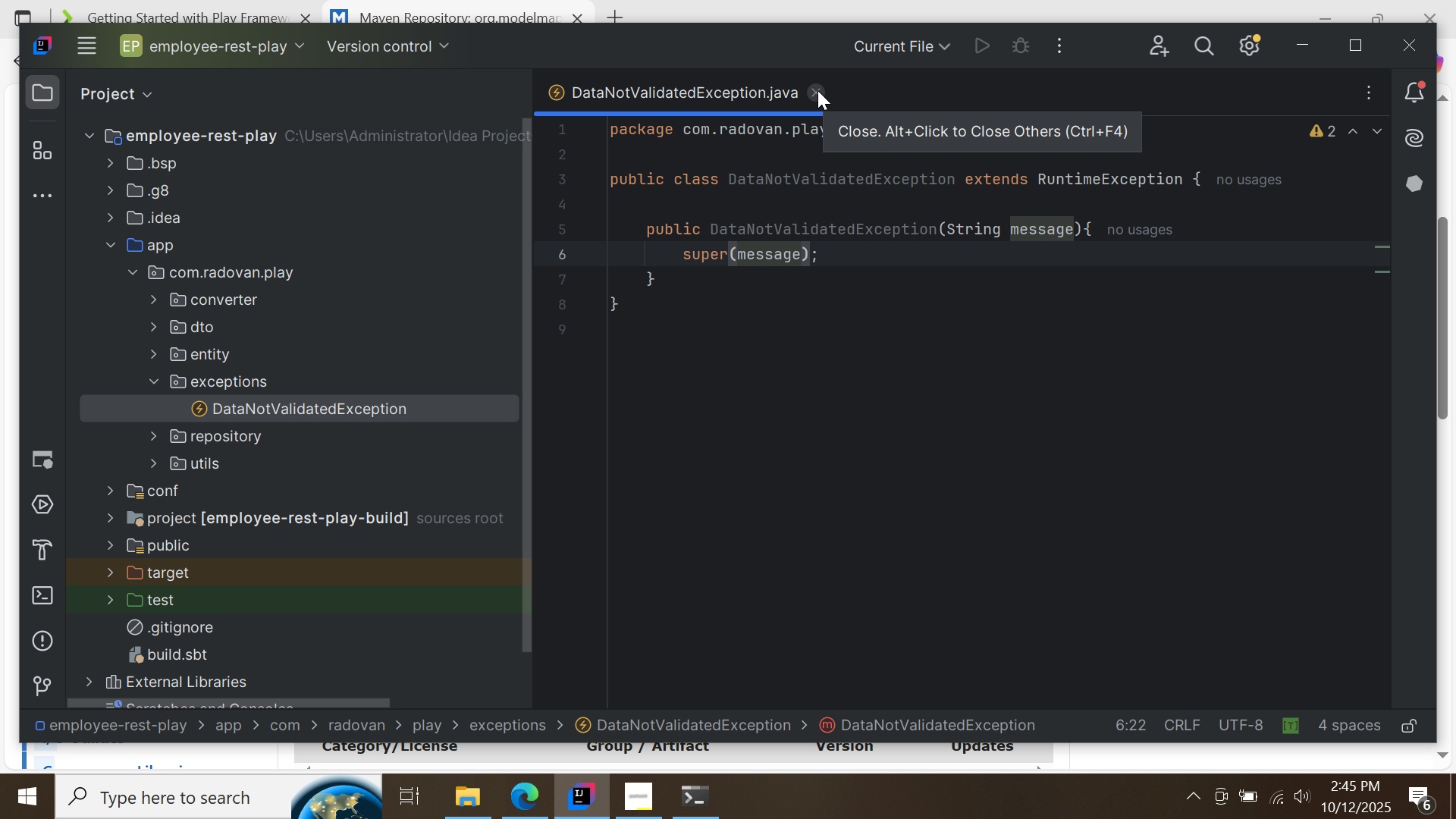 
wait(7.79)
 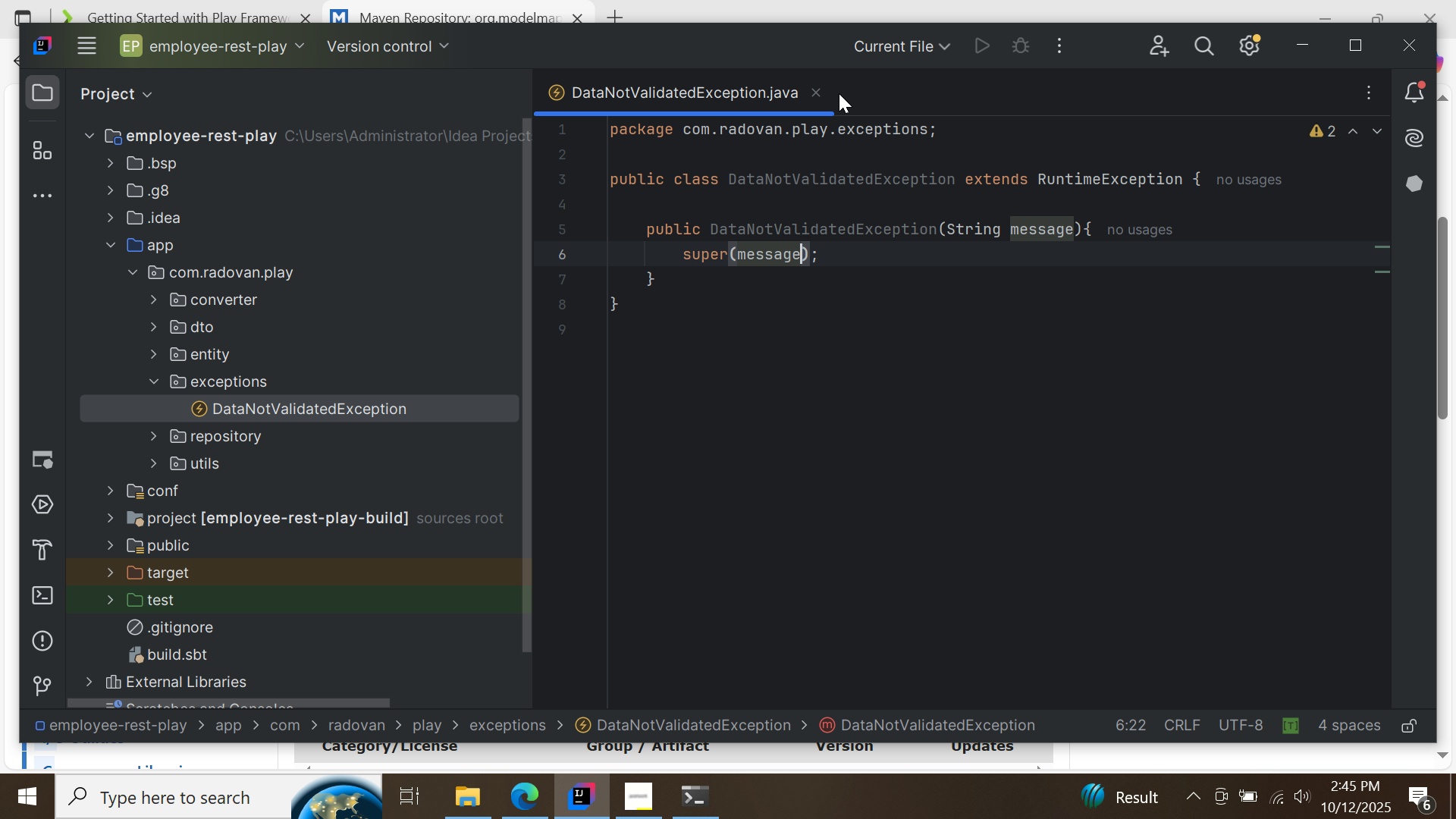 
left_click([817, 90])
 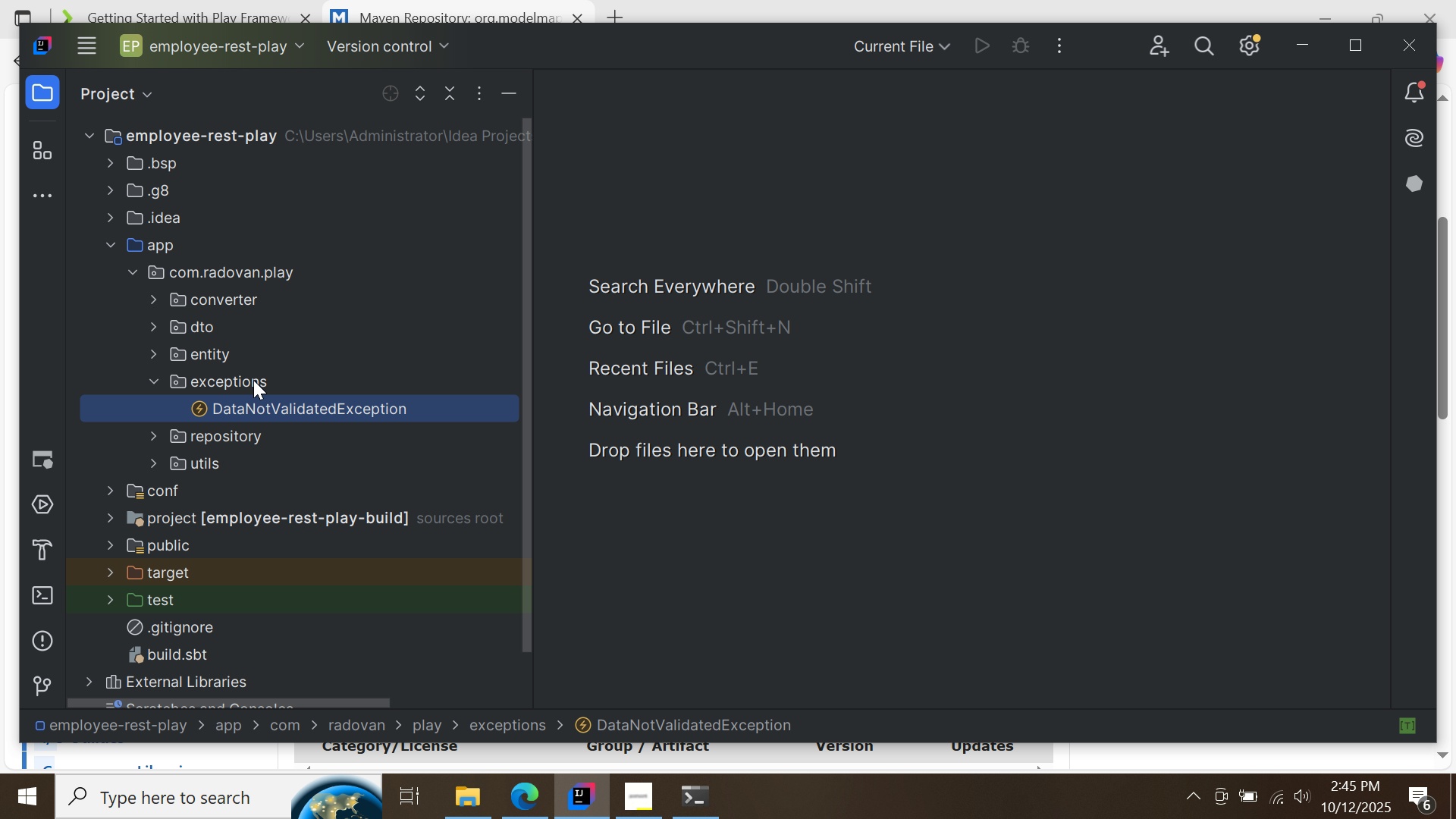 
right_click([253, 380])
 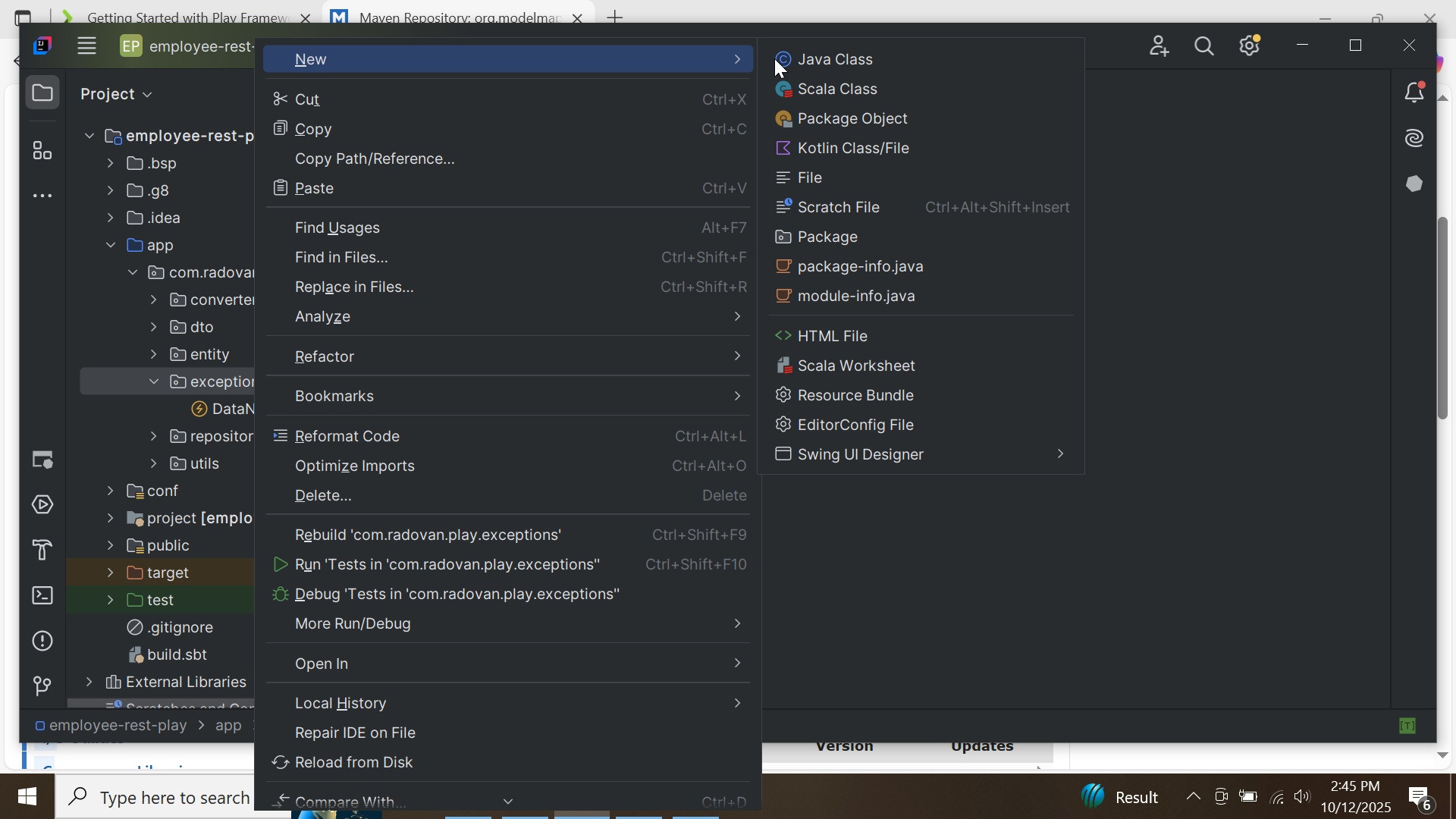 
left_click([803, 61])
 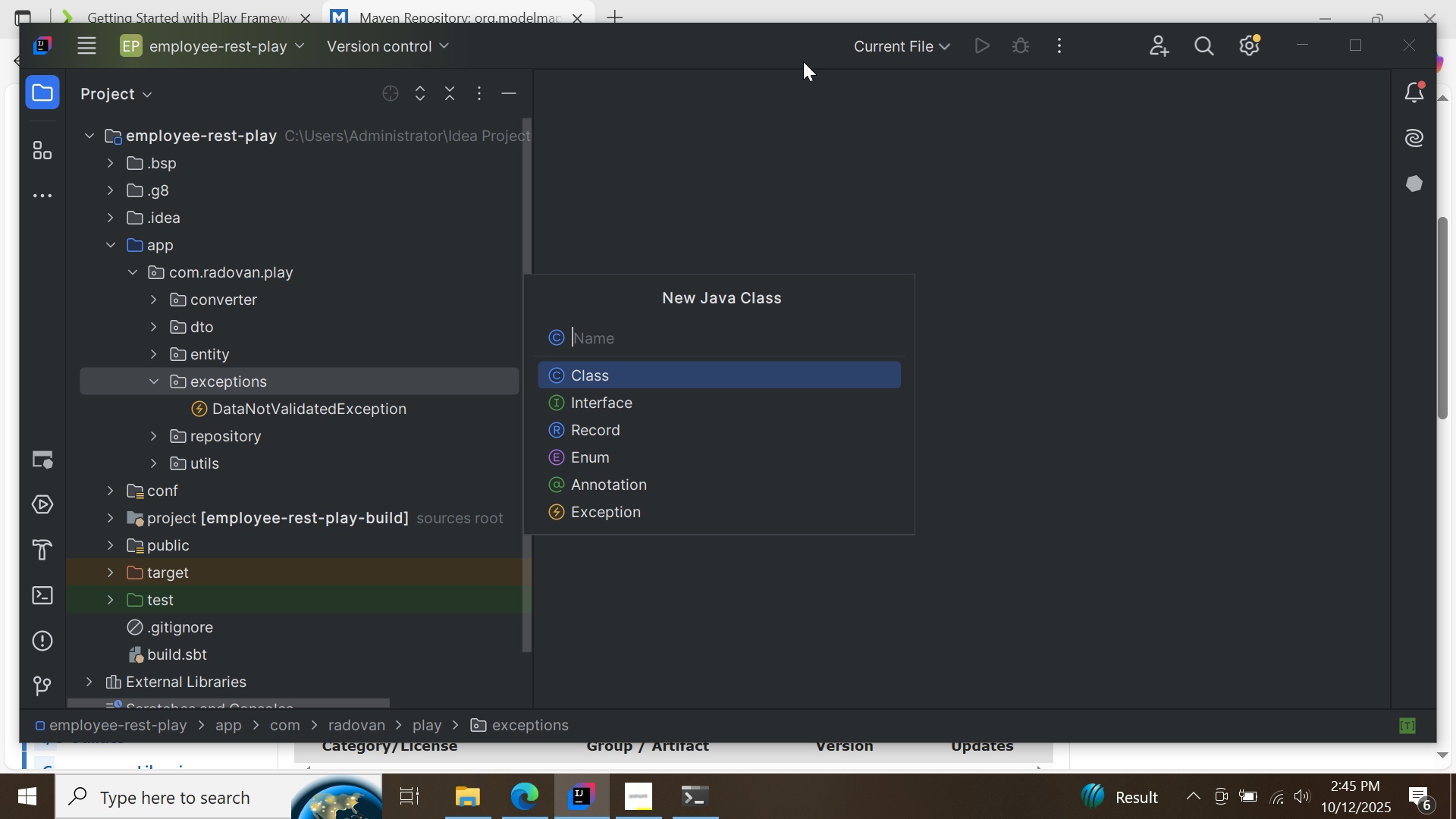 
type(InstanceUndefinedException)
 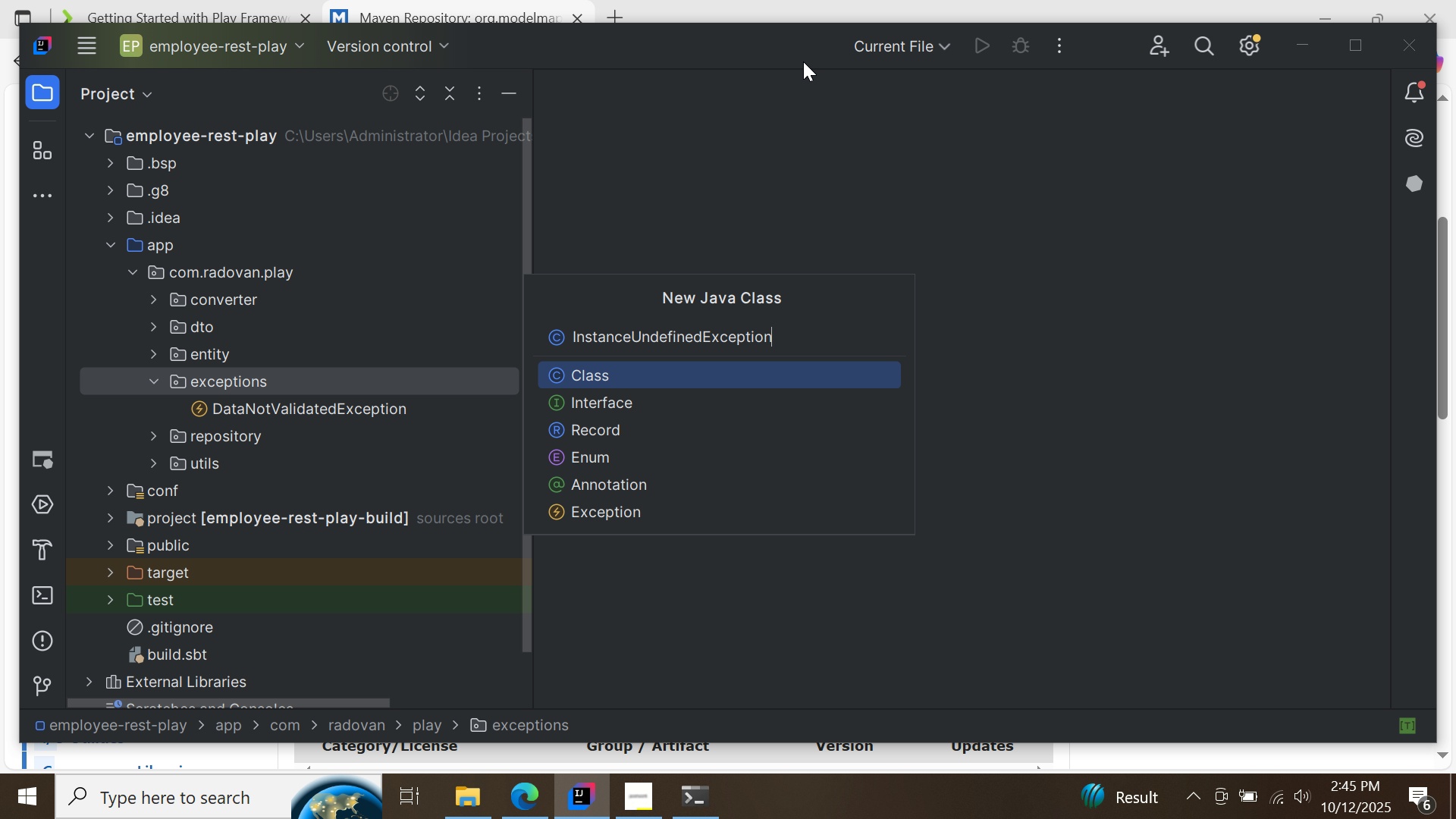 
key(Enter)
 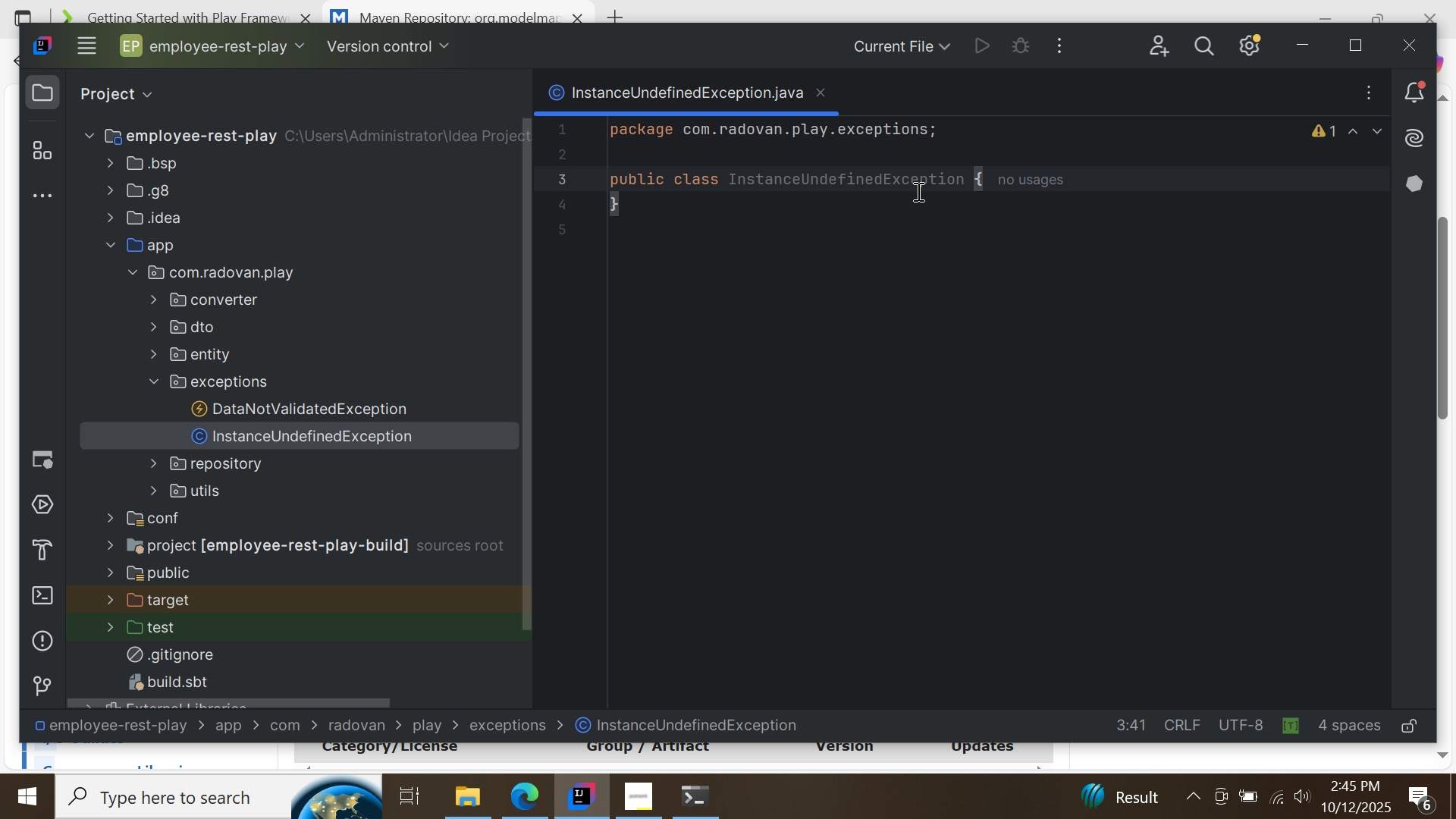 
key(E)
 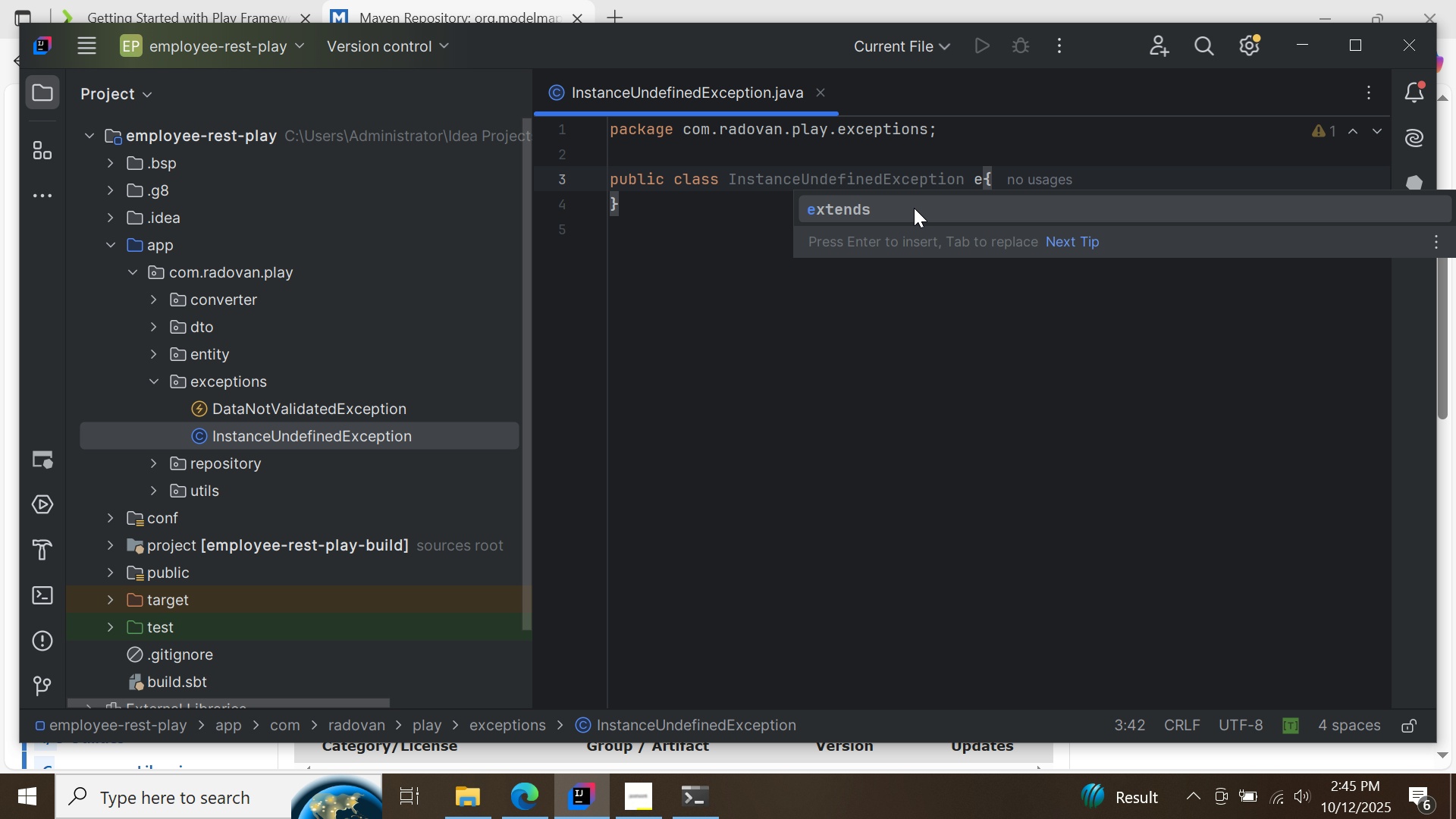 
double_click([914, 208])
 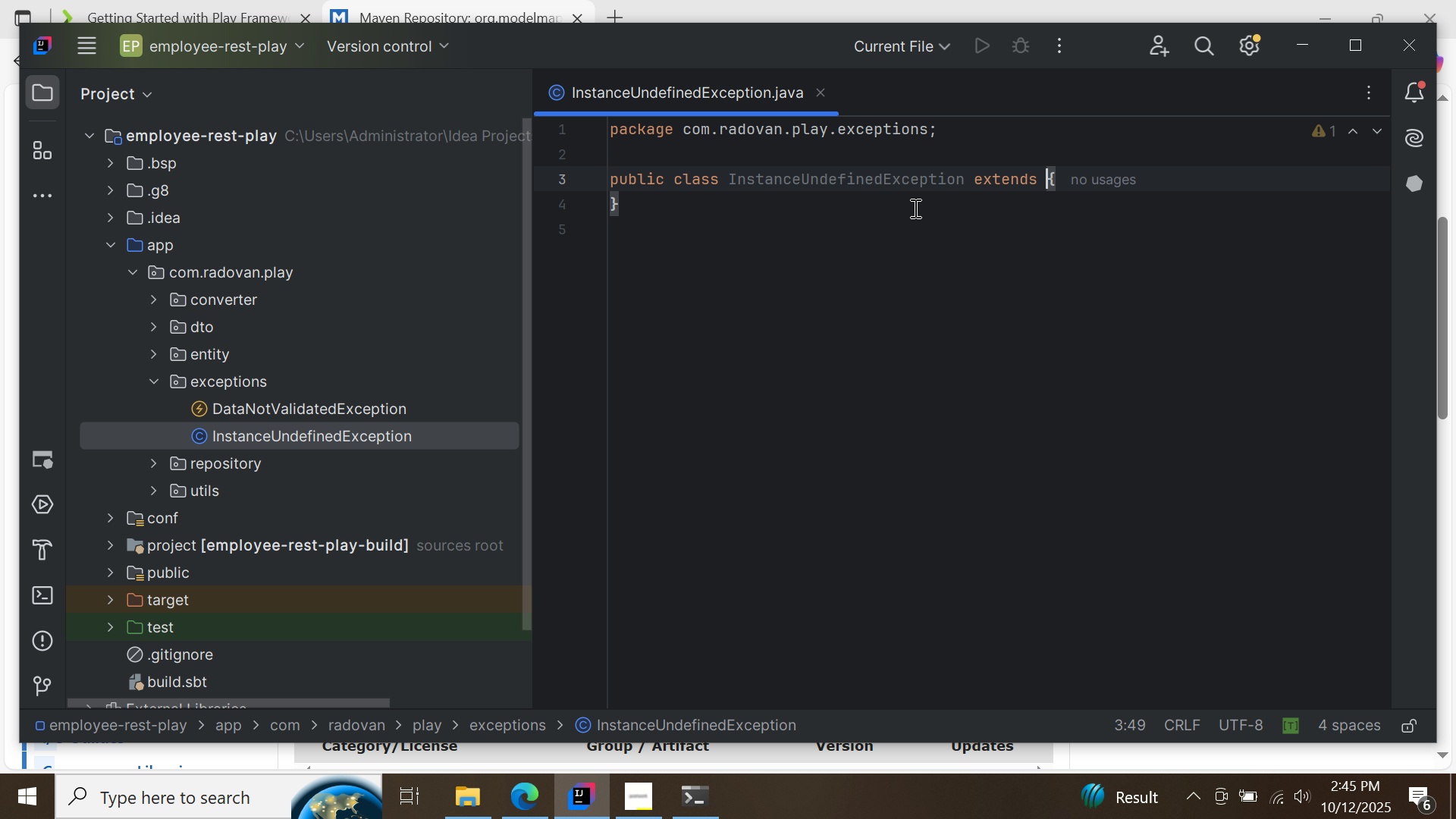 
type(Runti)
 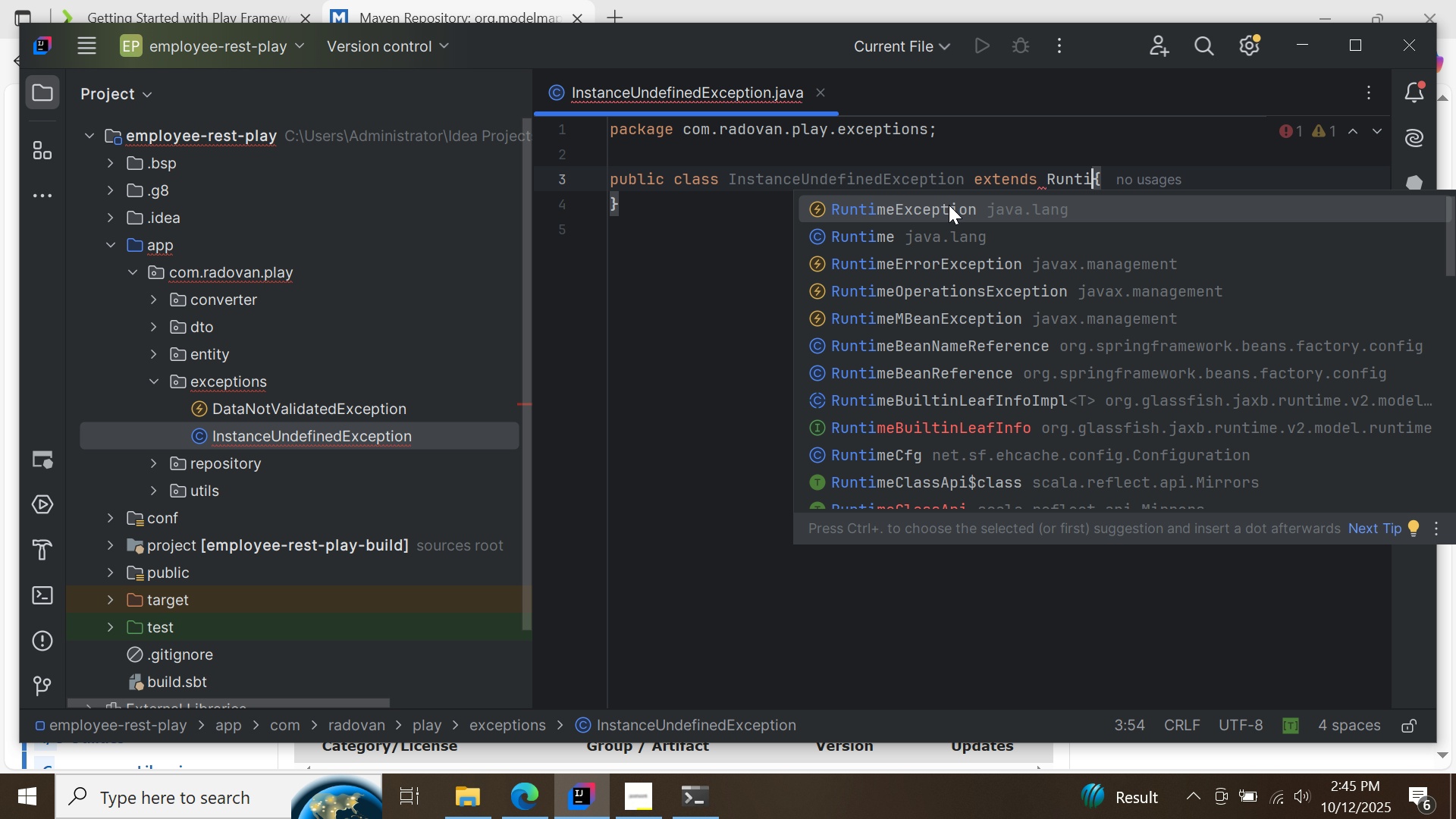 
double_click([949, 205])
 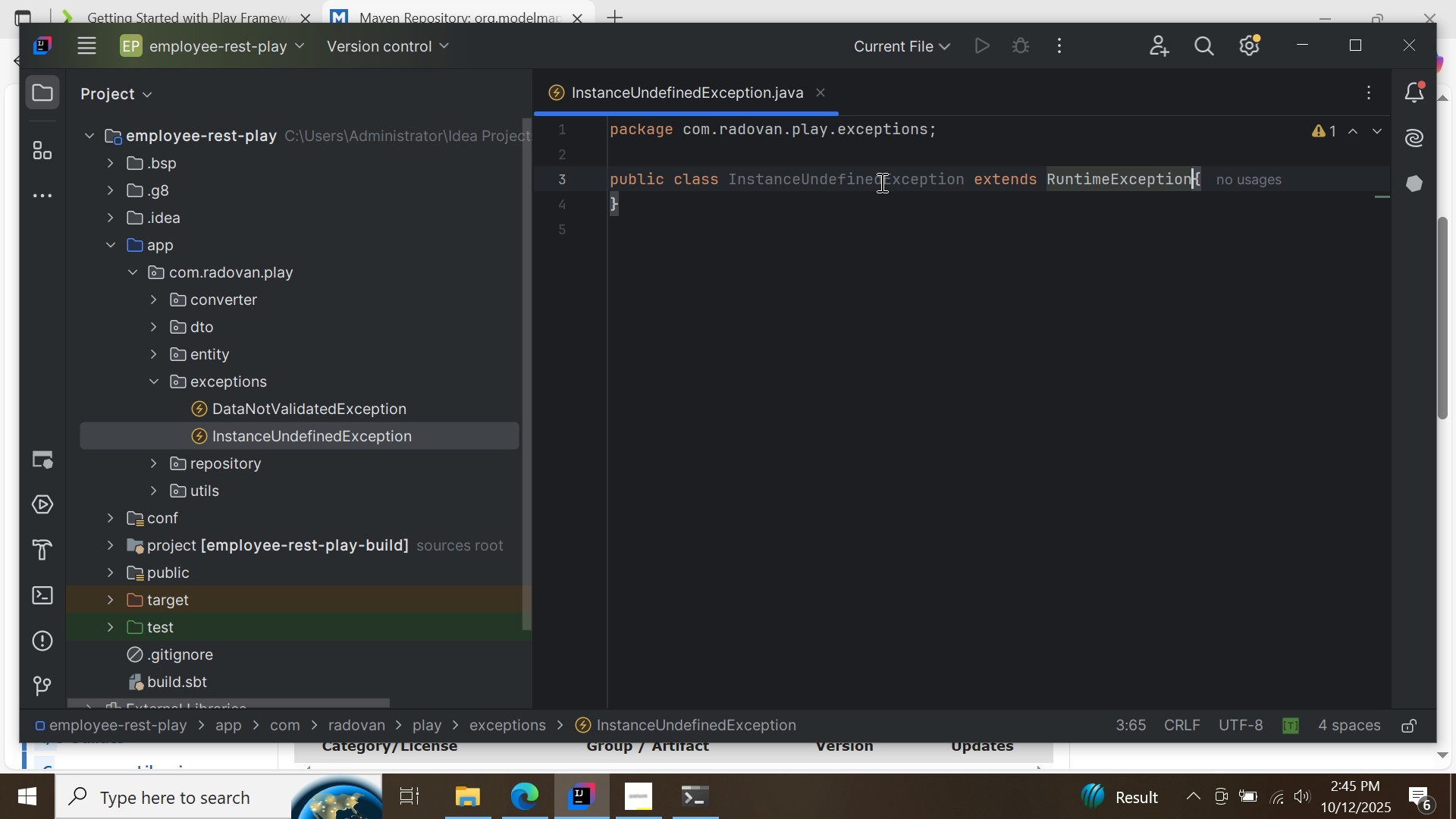 
mouse_move([839, 193])
 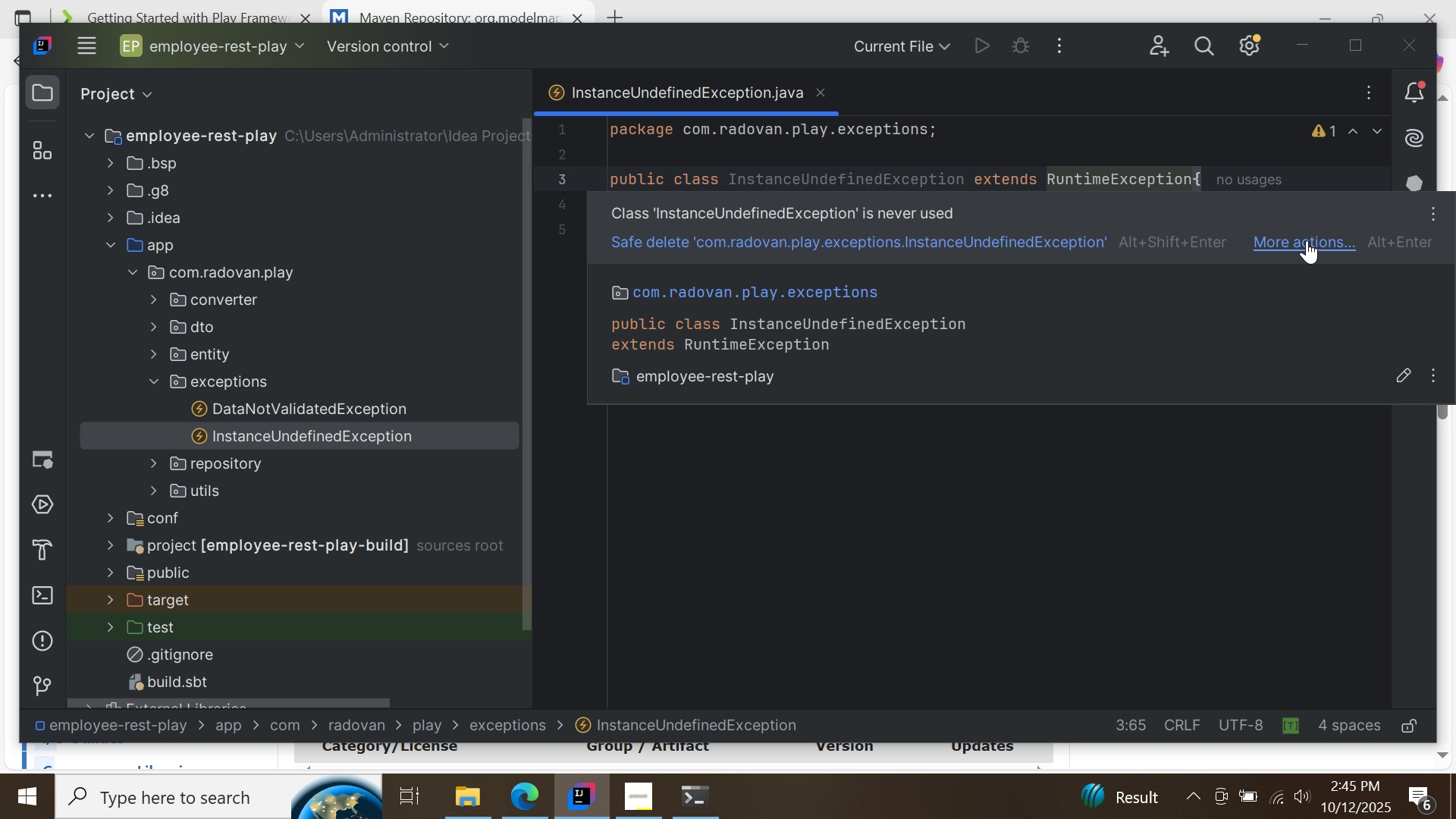 
left_click([1307, 240])
 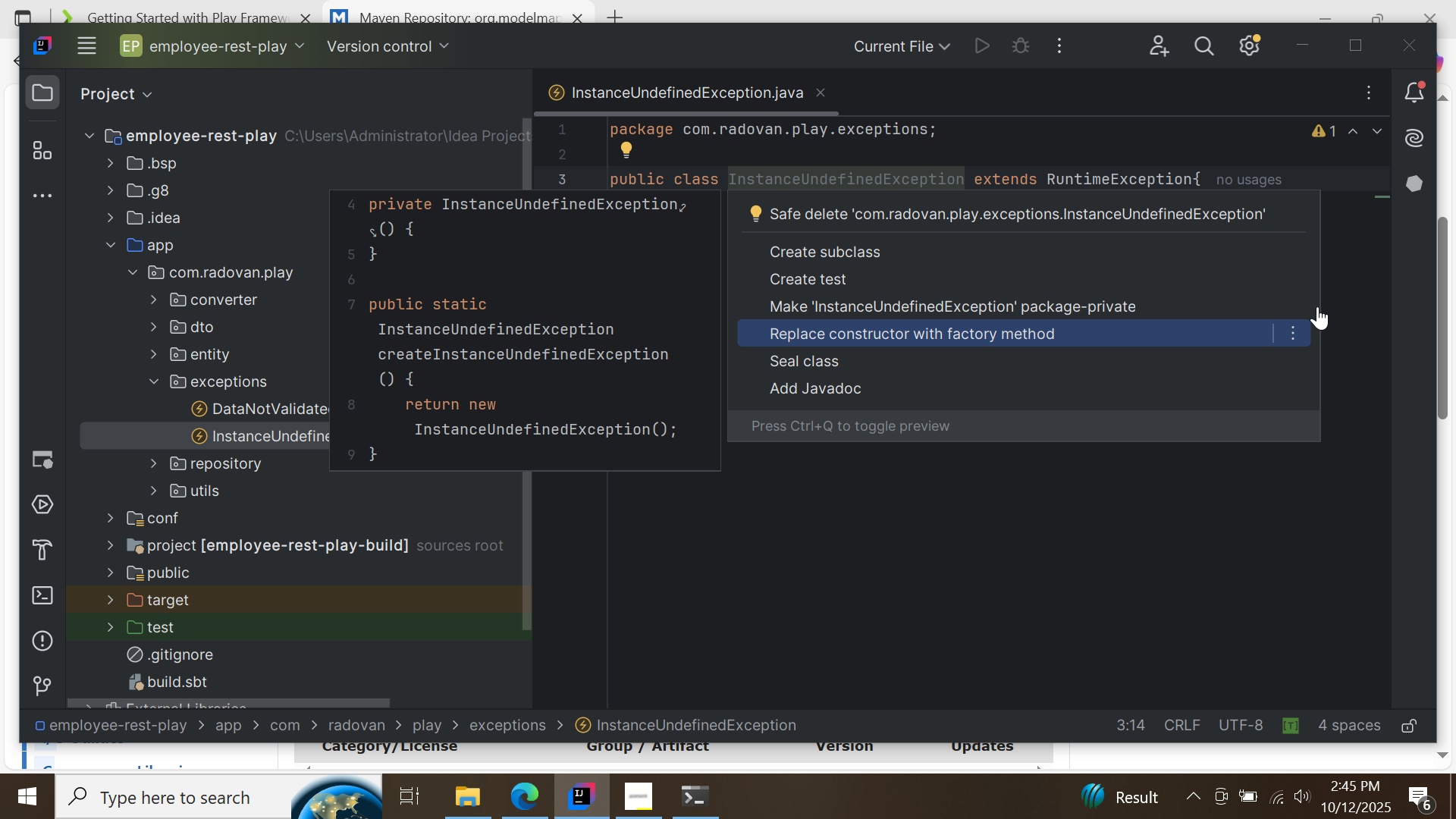 
left_click([1360, 247])
 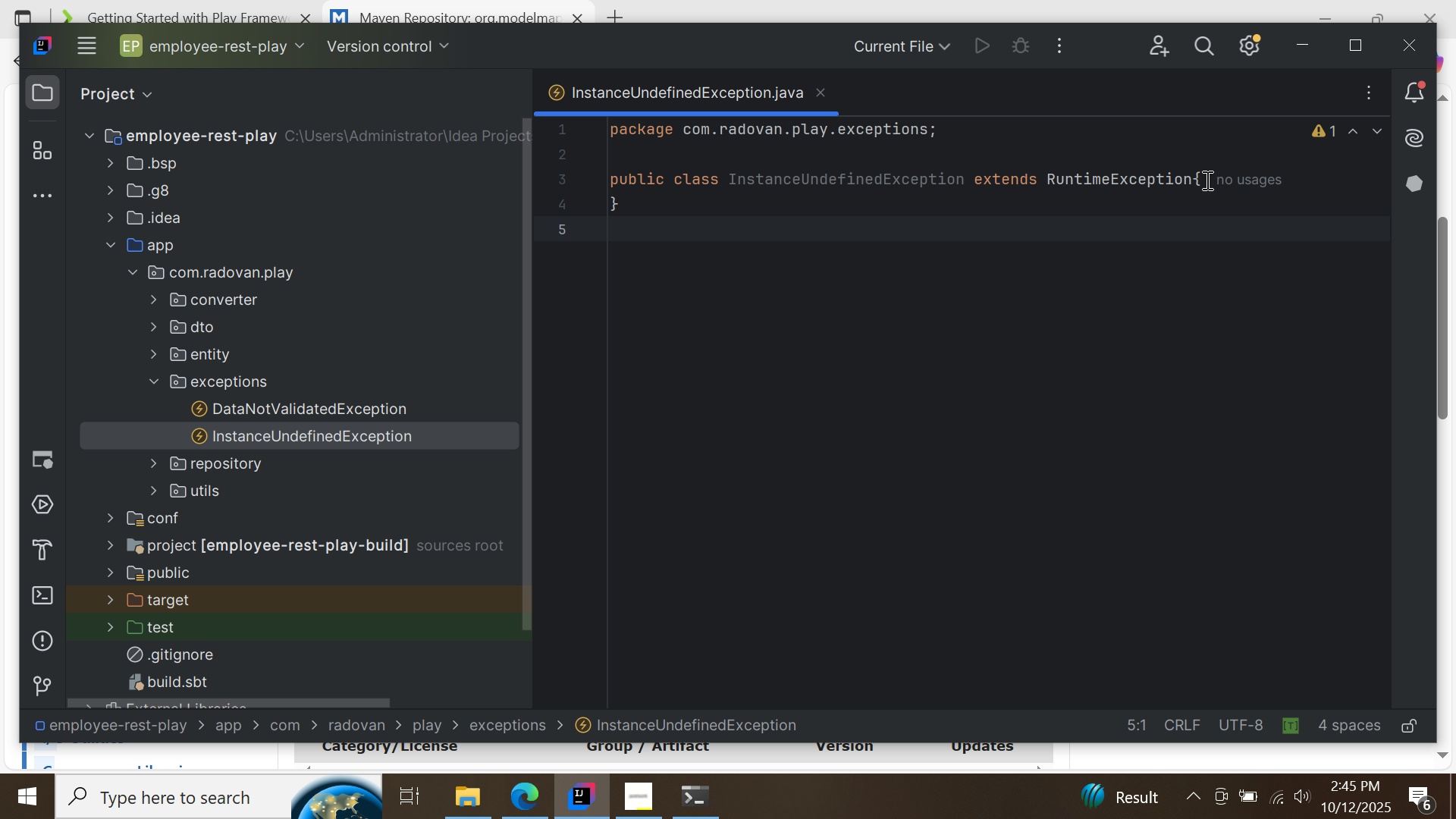 
left_click([1206, 180])
 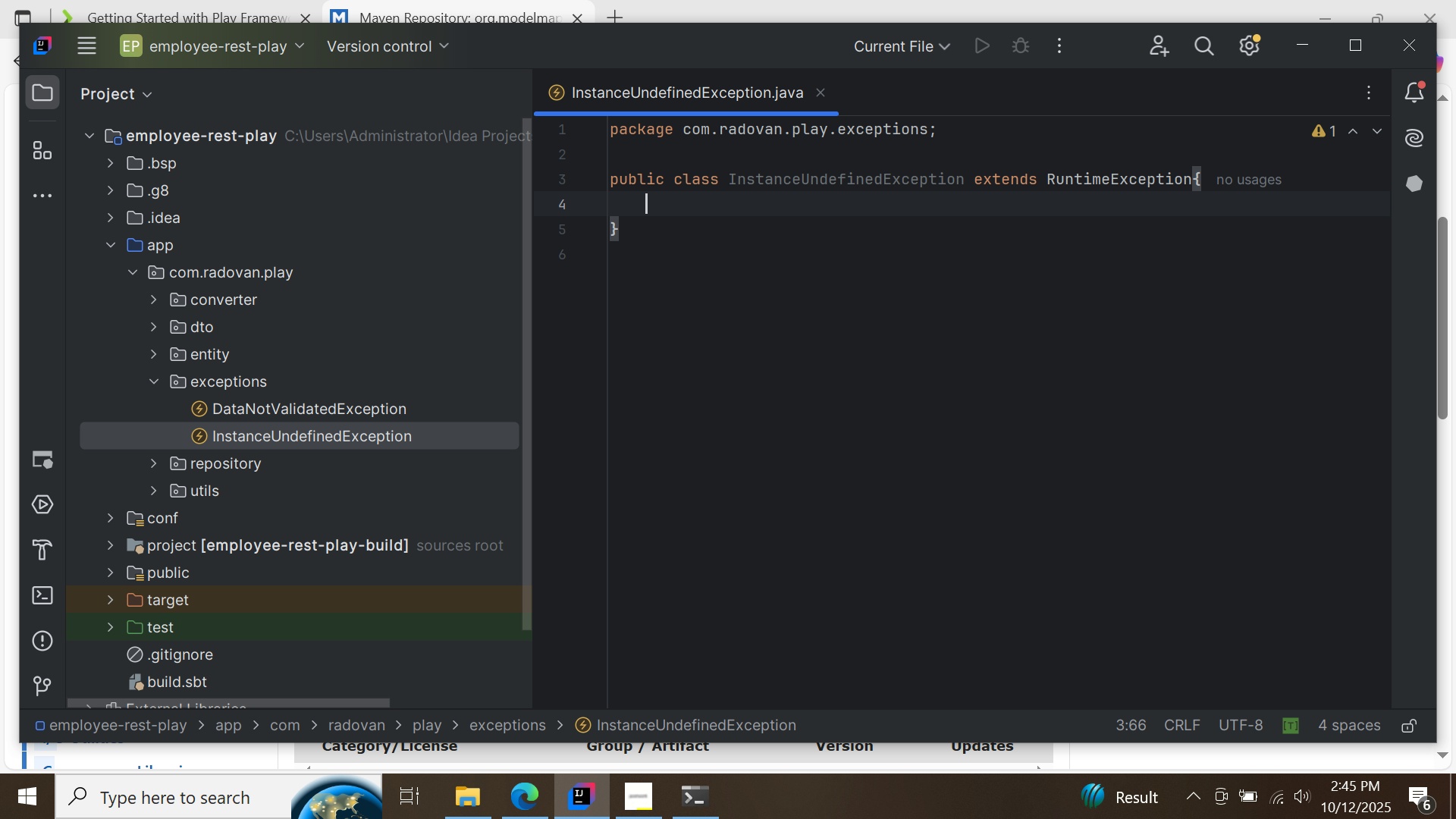 
key(Enter)
 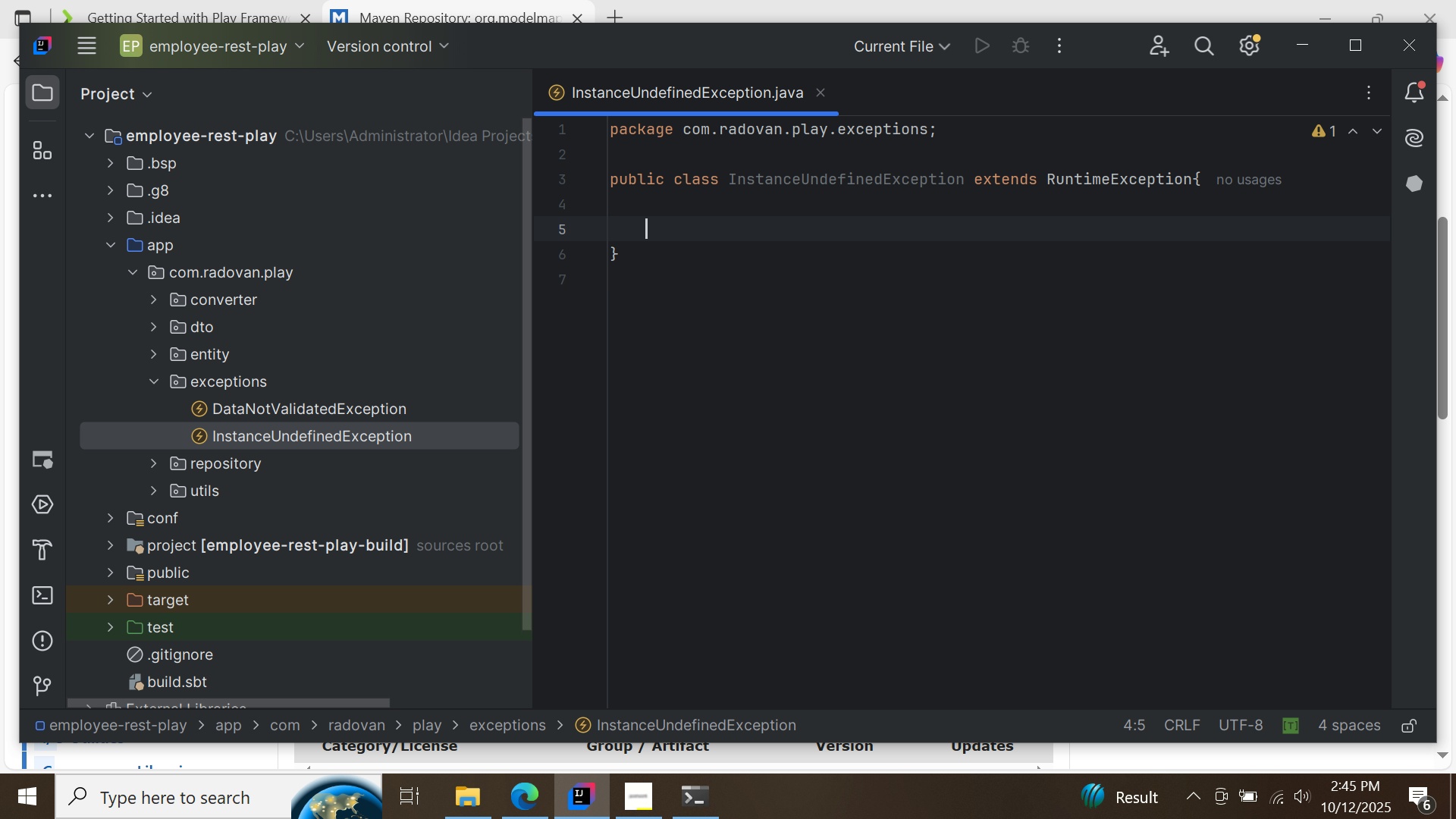 
key(Enter)
 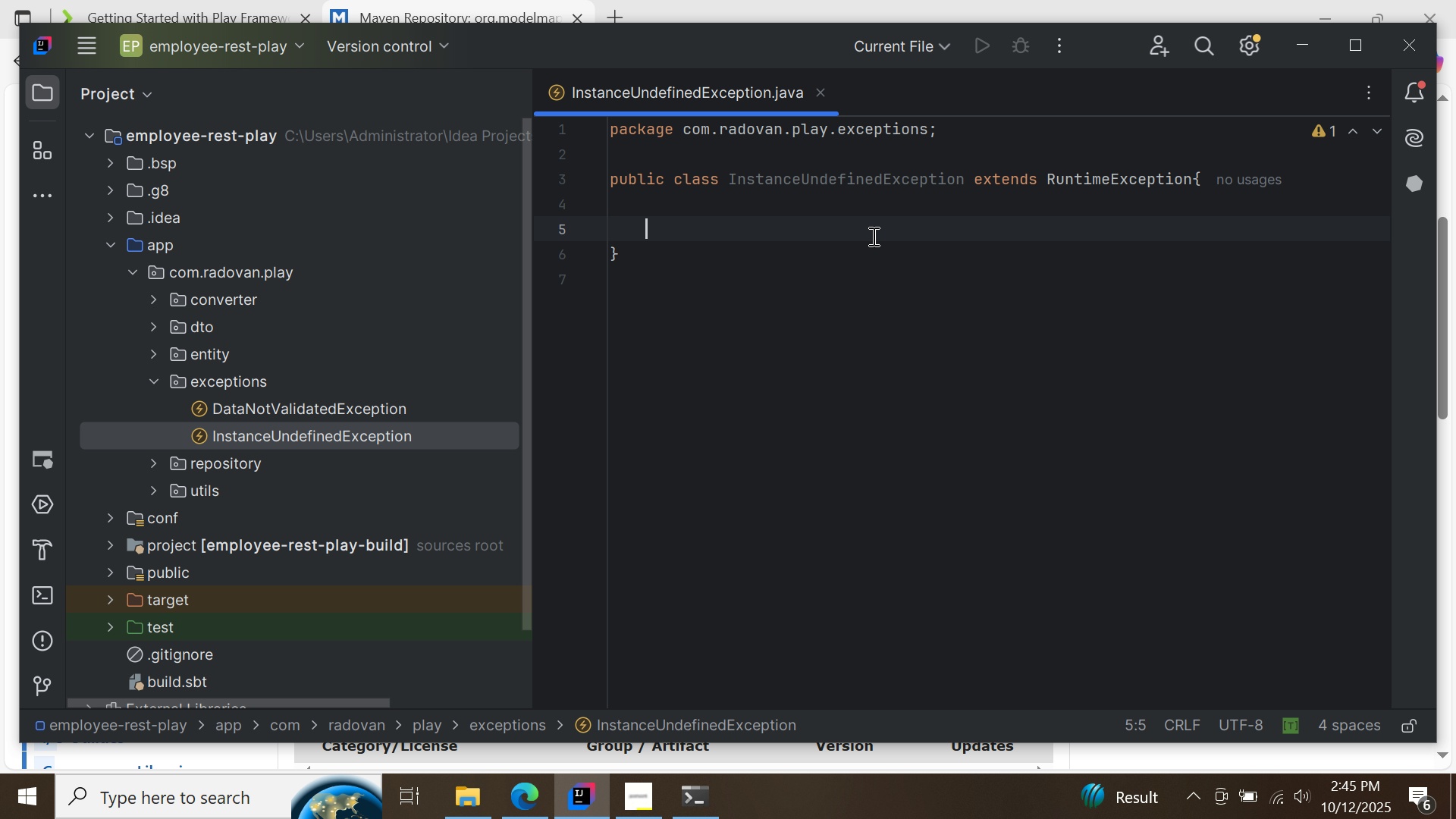 
right_click([872, 236])
 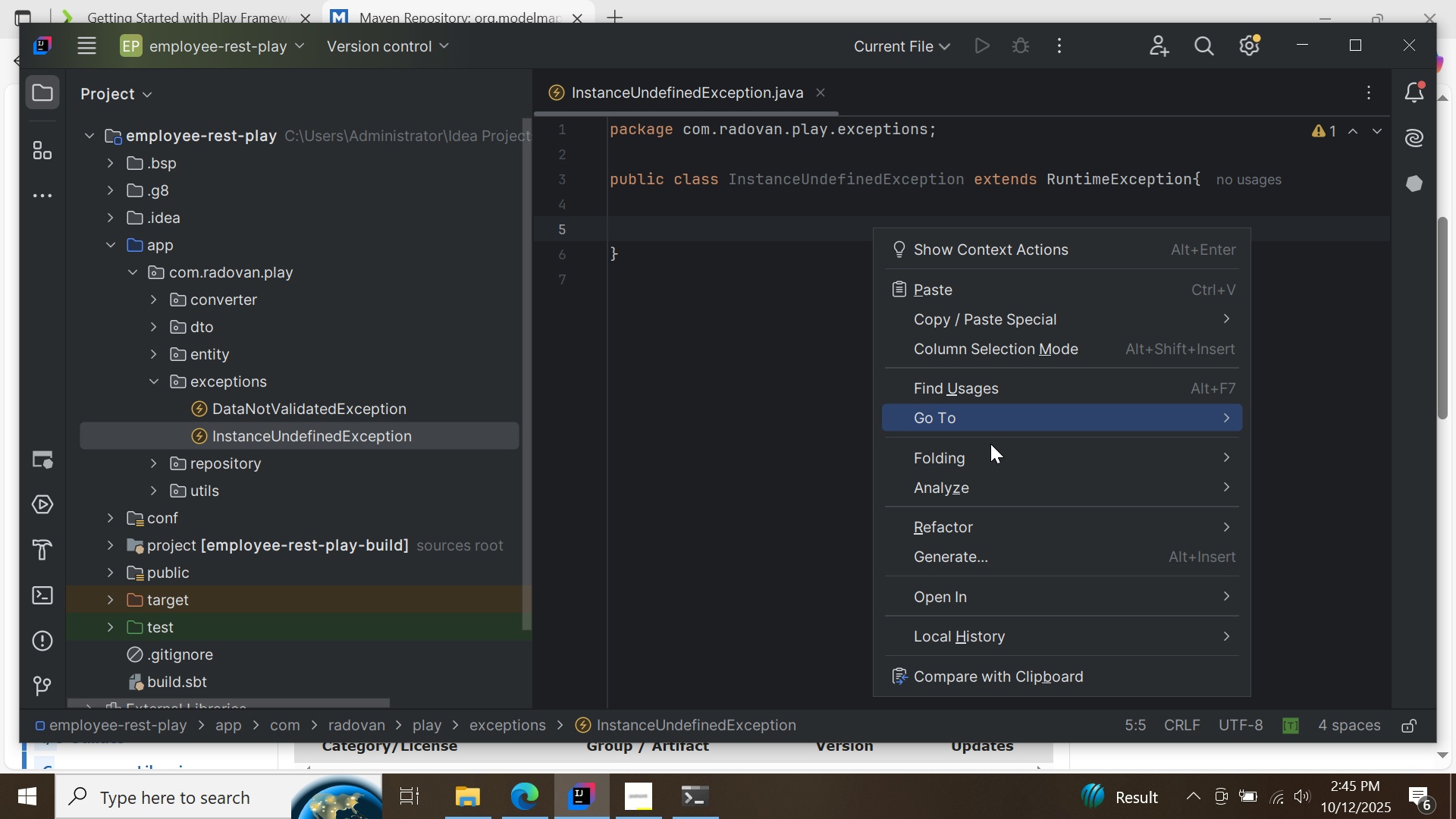 
wait(5.32)
 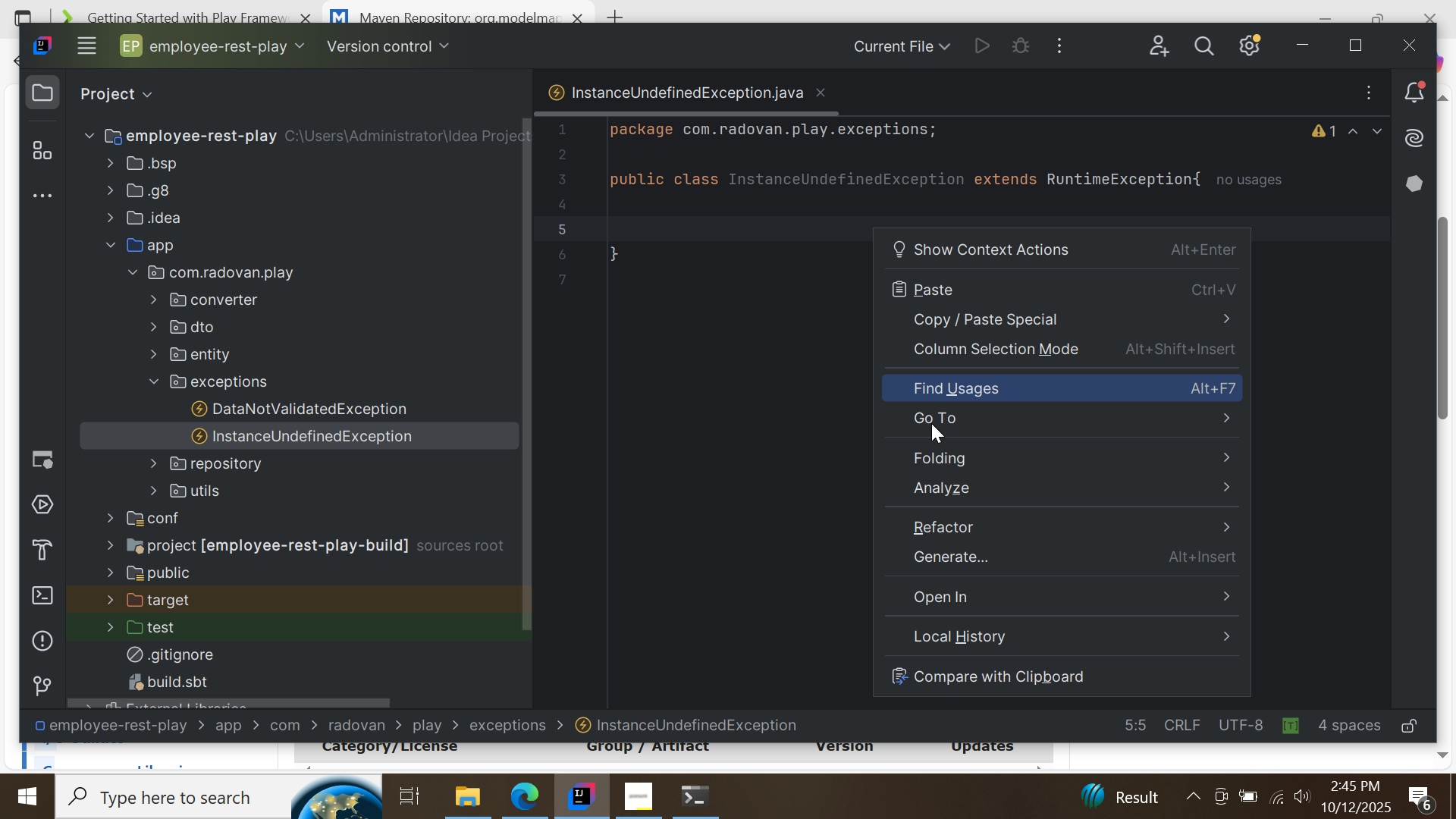 
left_click([986, 560])
 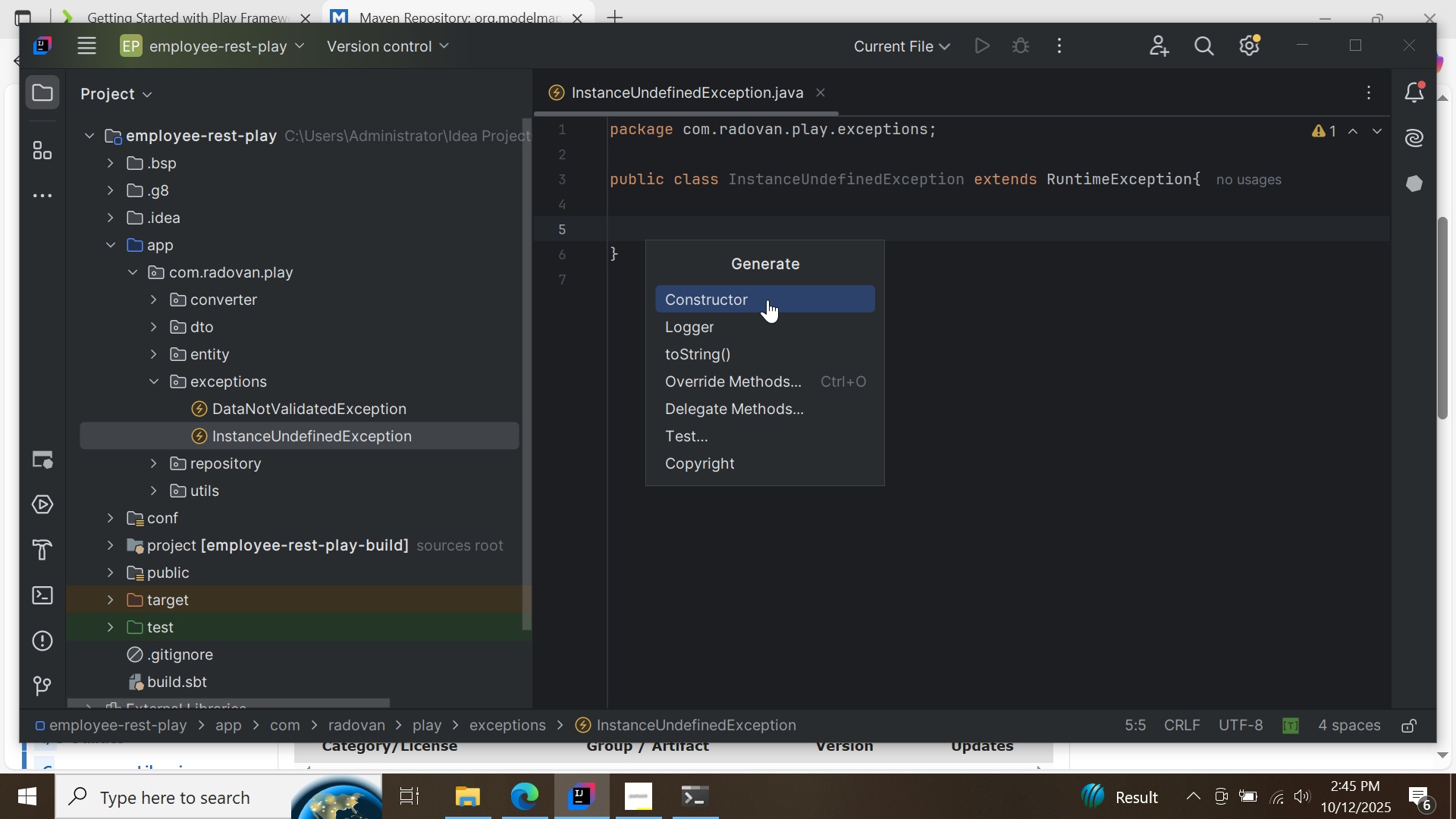 
left_click([767, 300])
 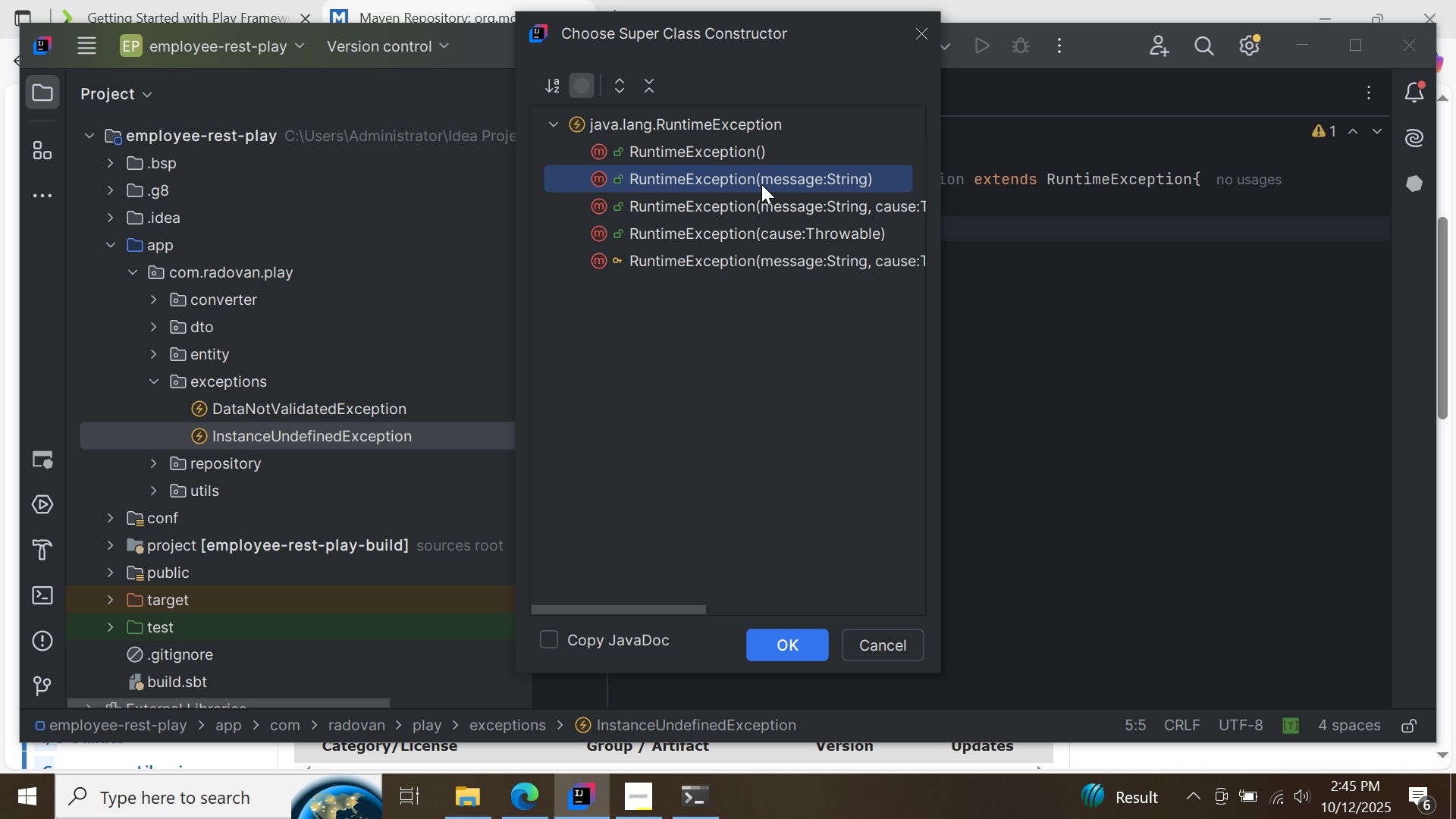 
left_click([761, 184])
 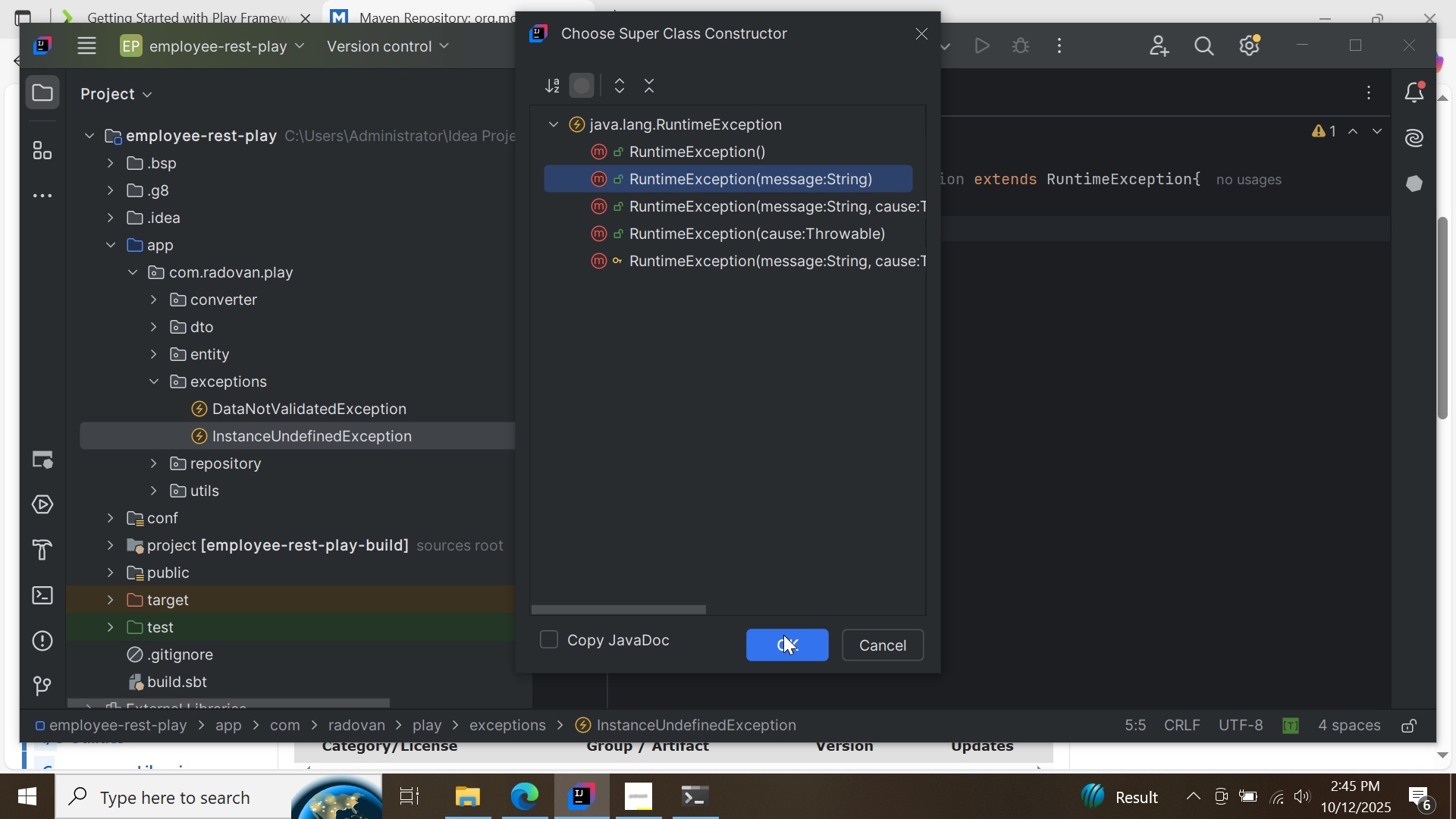 
left_click([783, 635])
 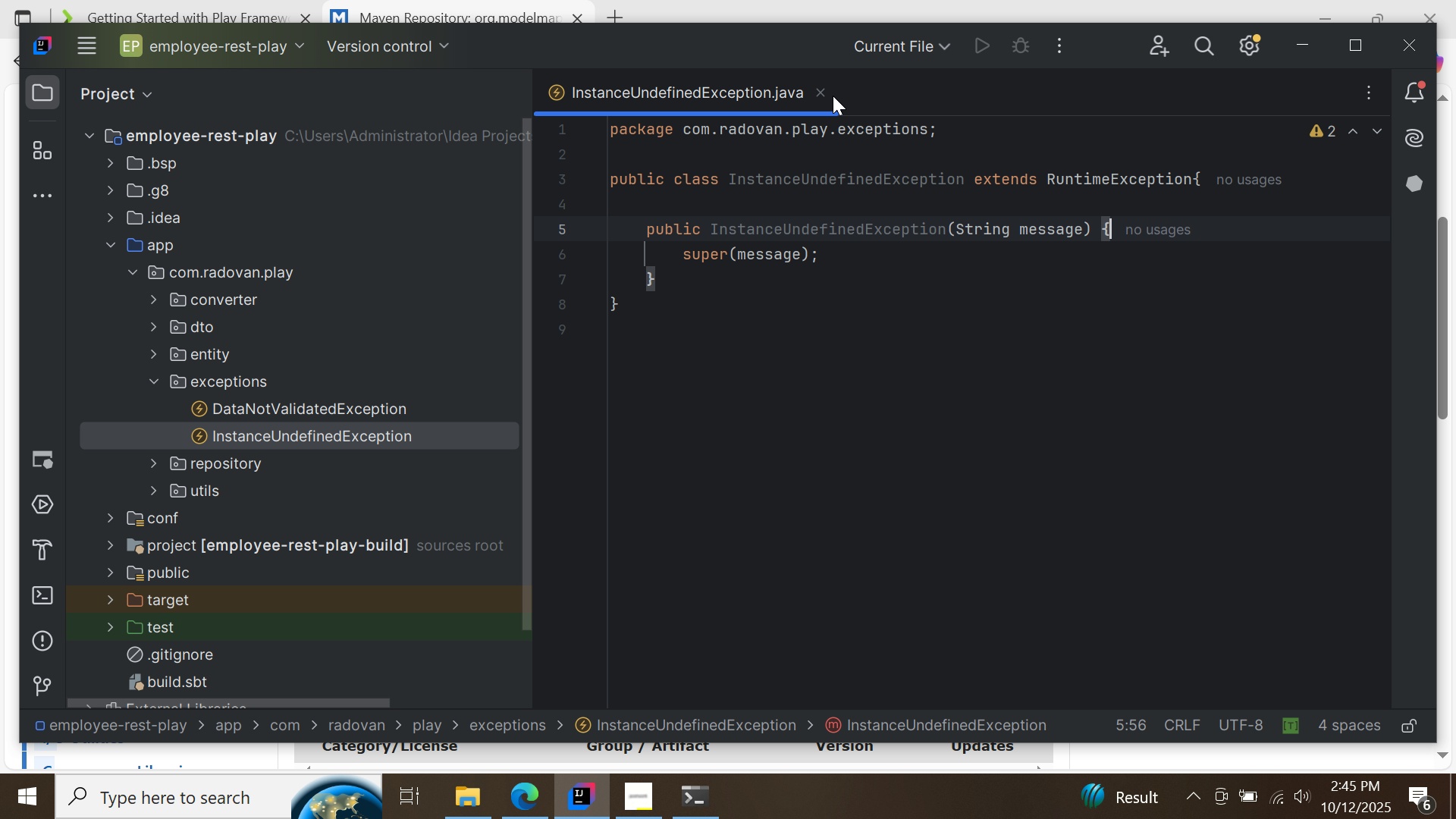 
wait(6.48)
 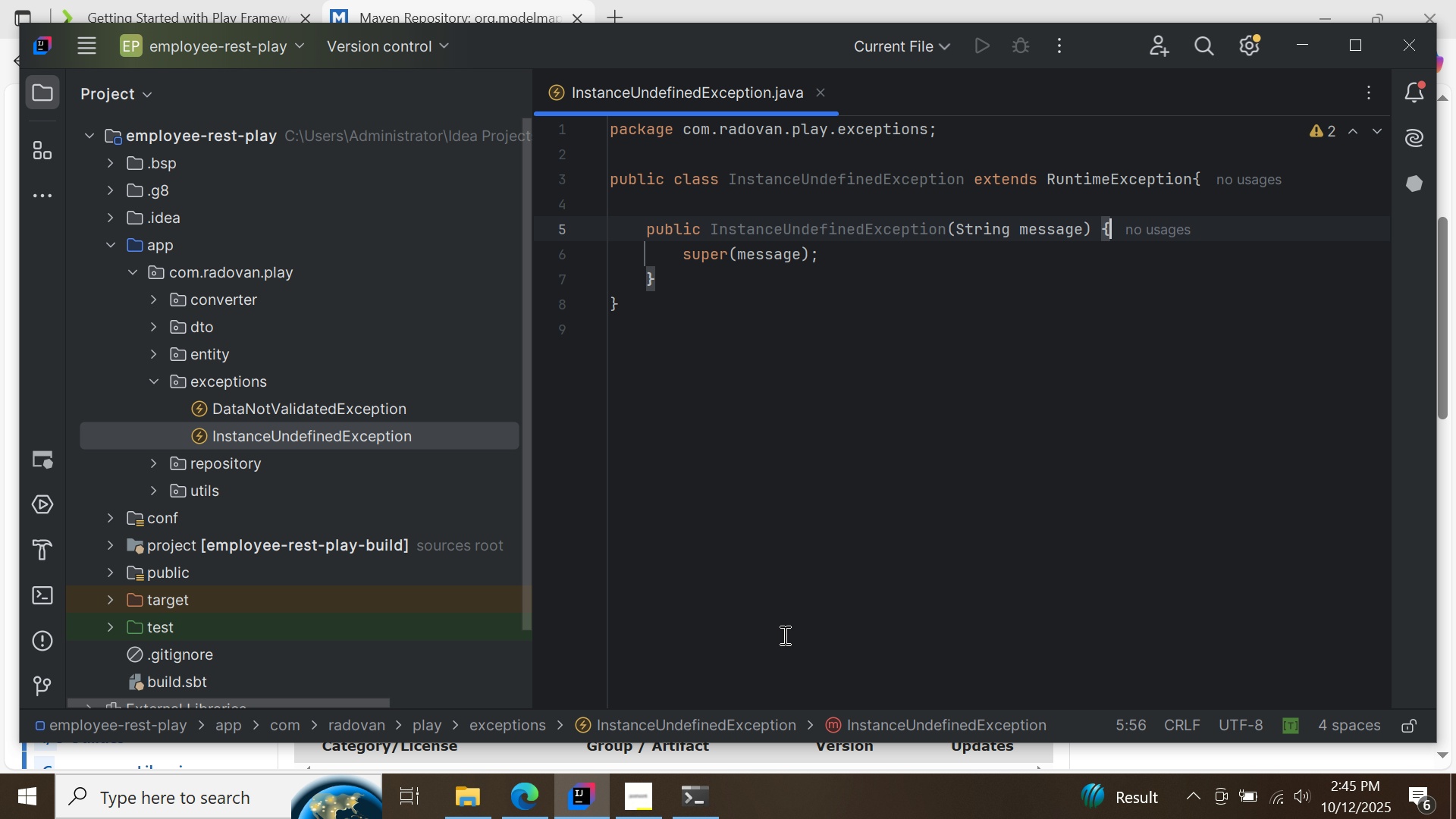 
left_click([822, 93])
 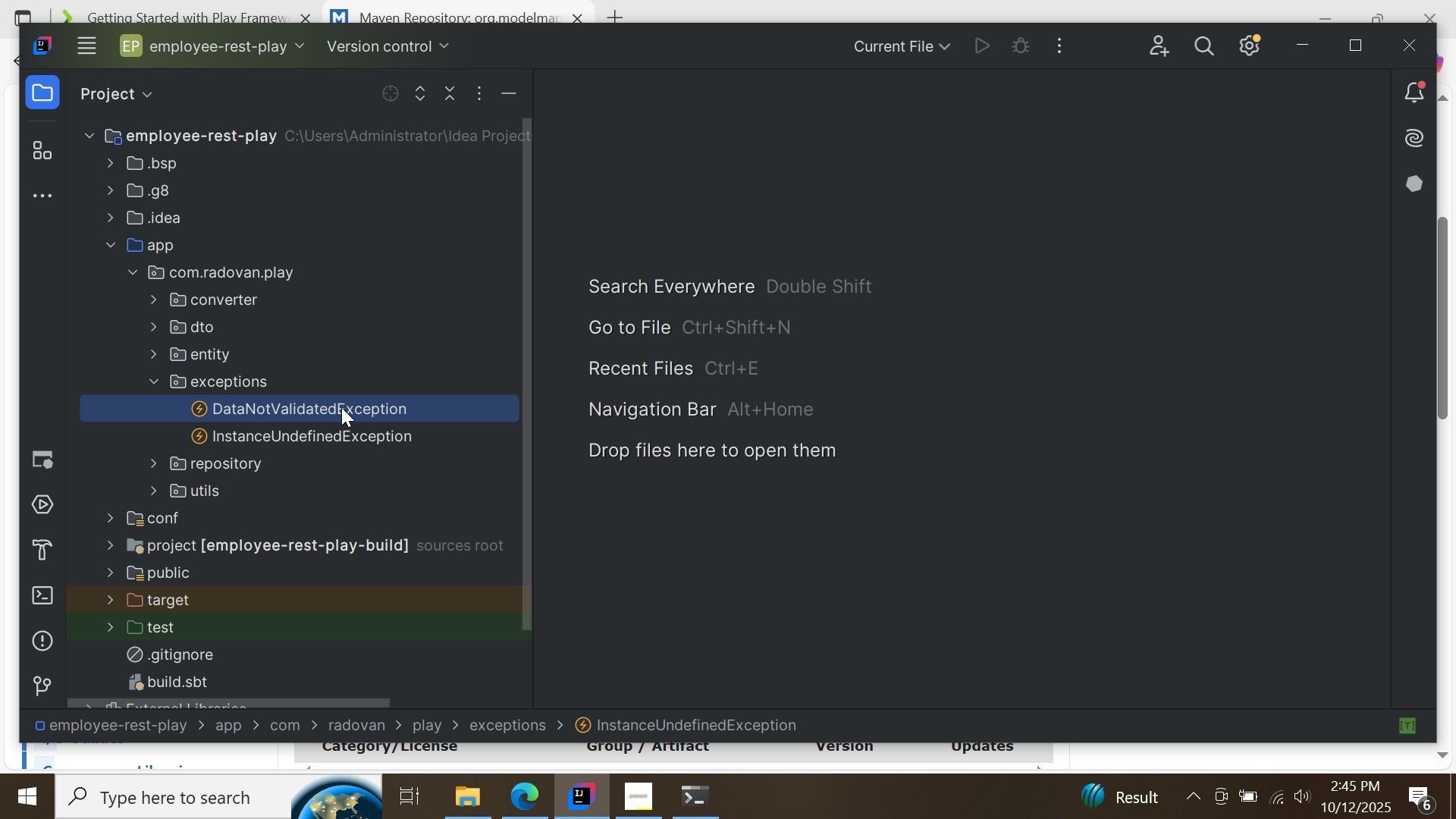 
double_click([341, 407])
 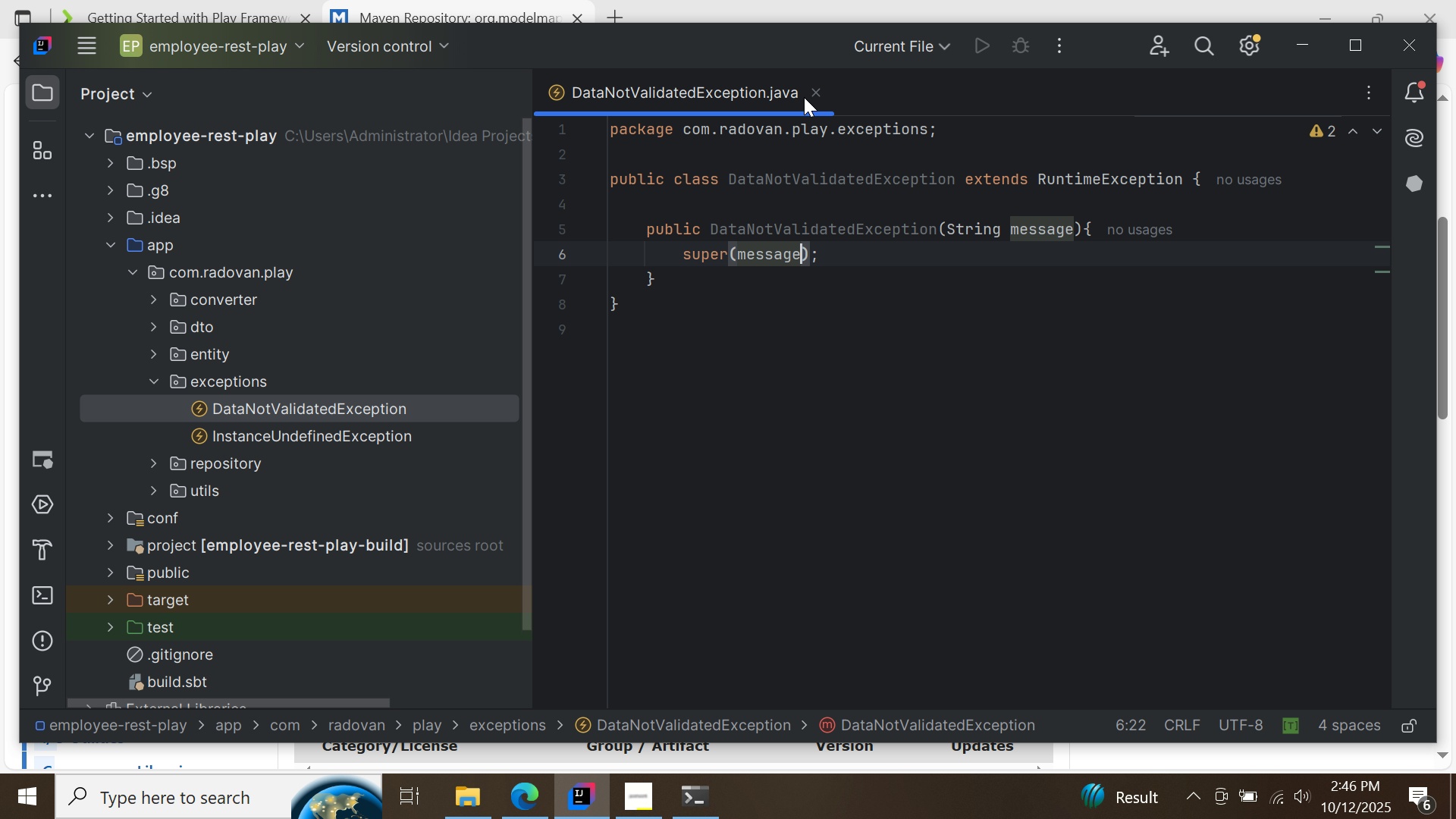 
left_click([813, 97])
 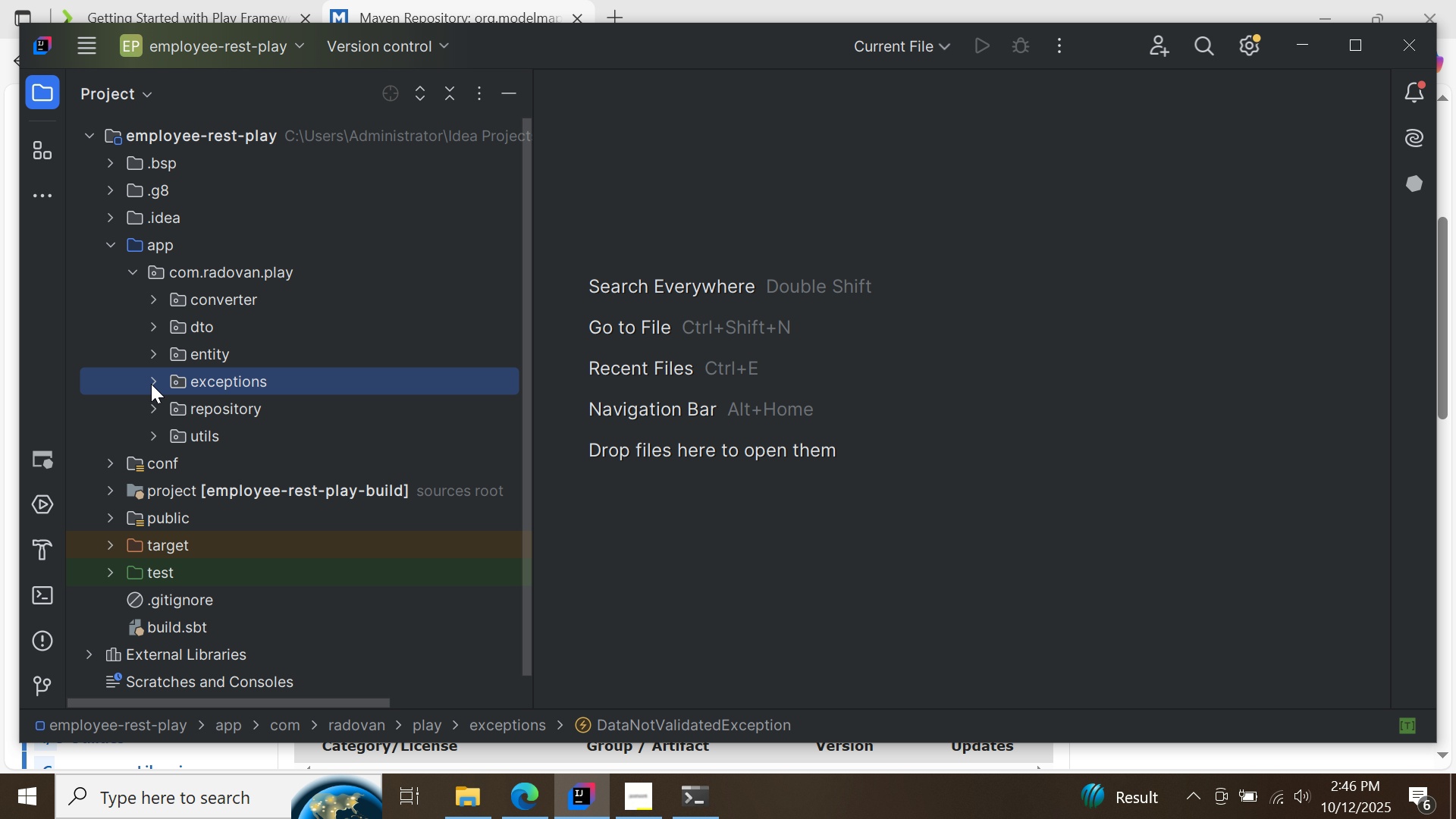 
left_click([151, 384])
 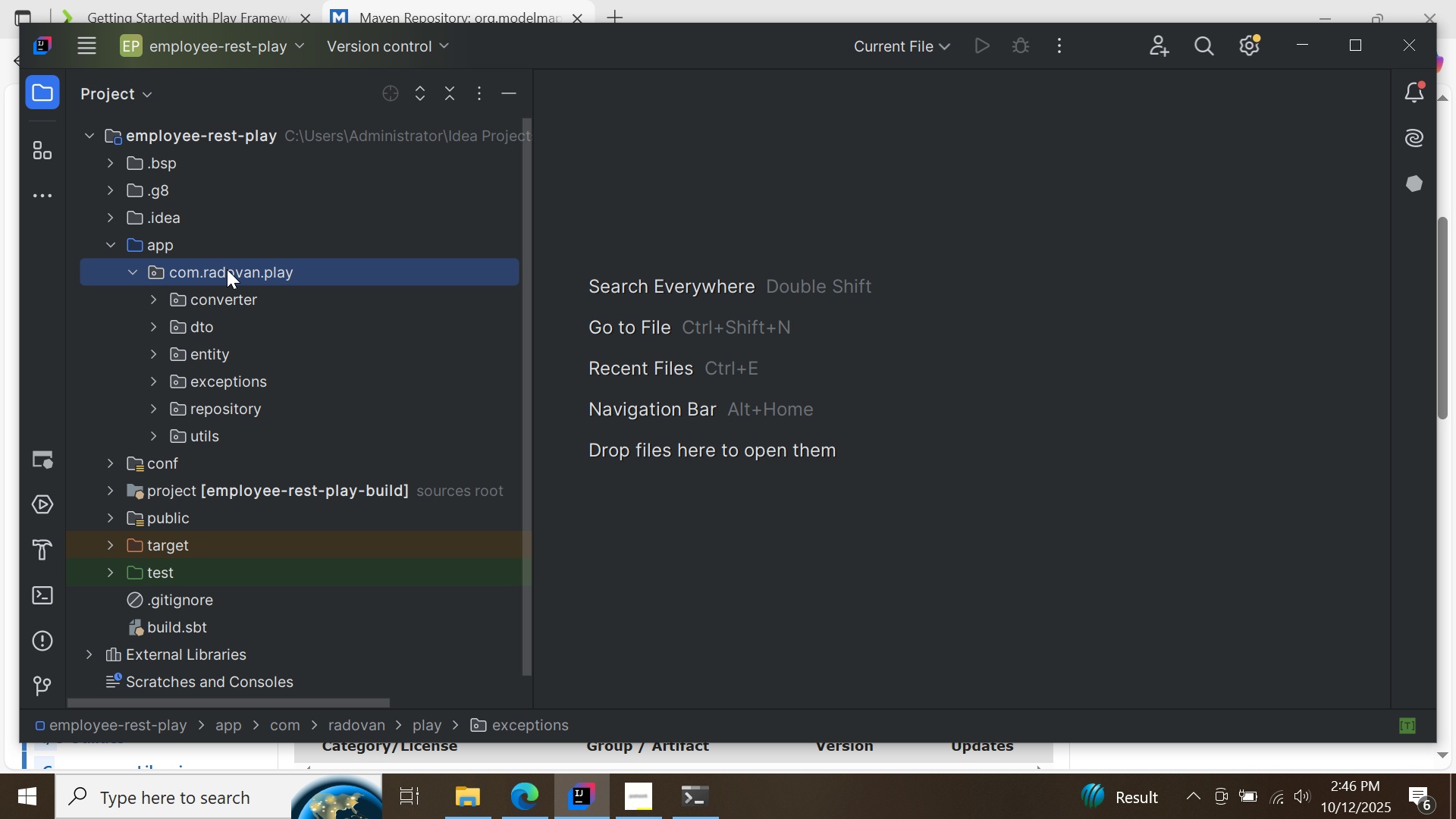 
right_click([227, 269])
 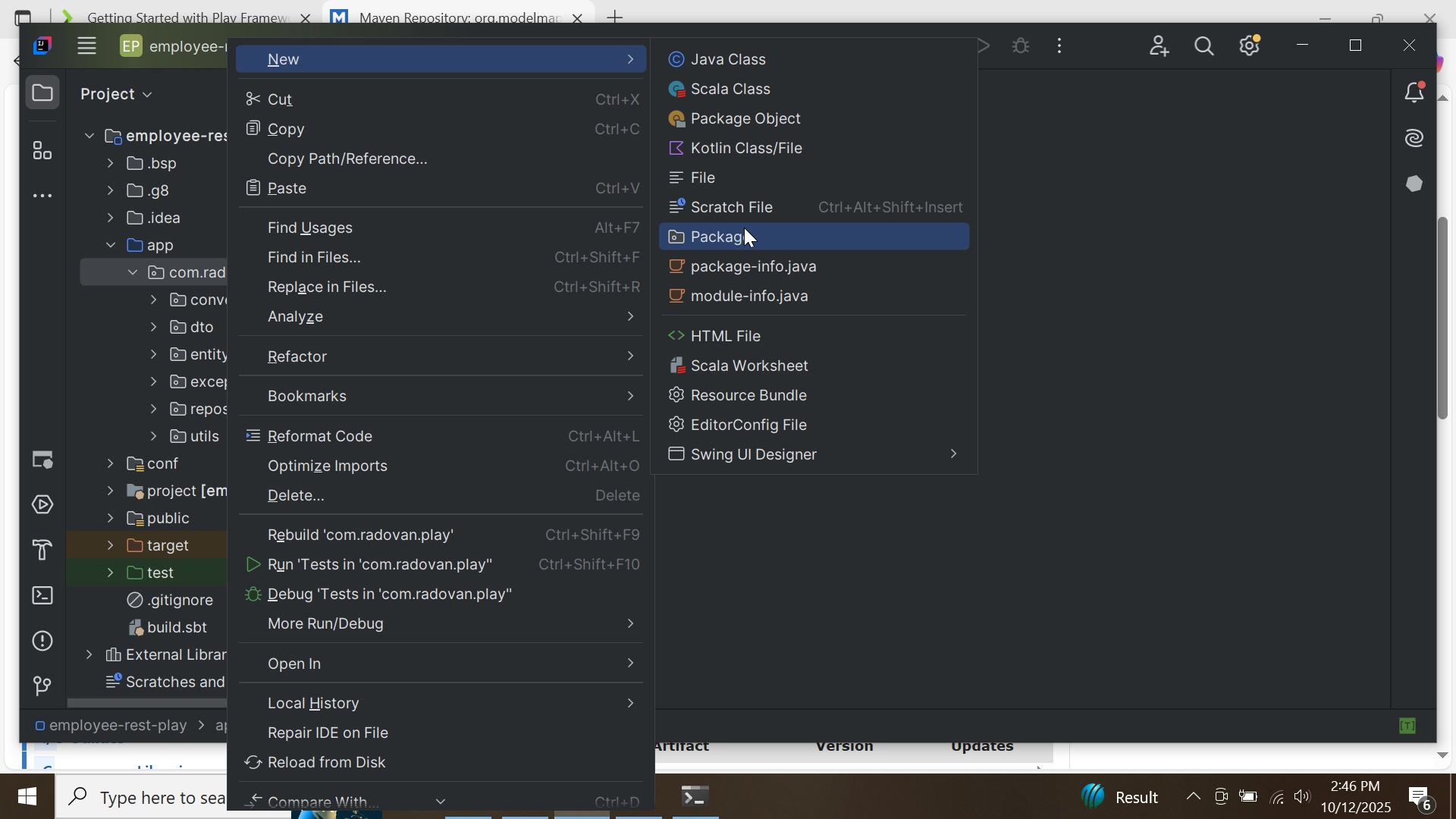 
left_click([746, 232])
 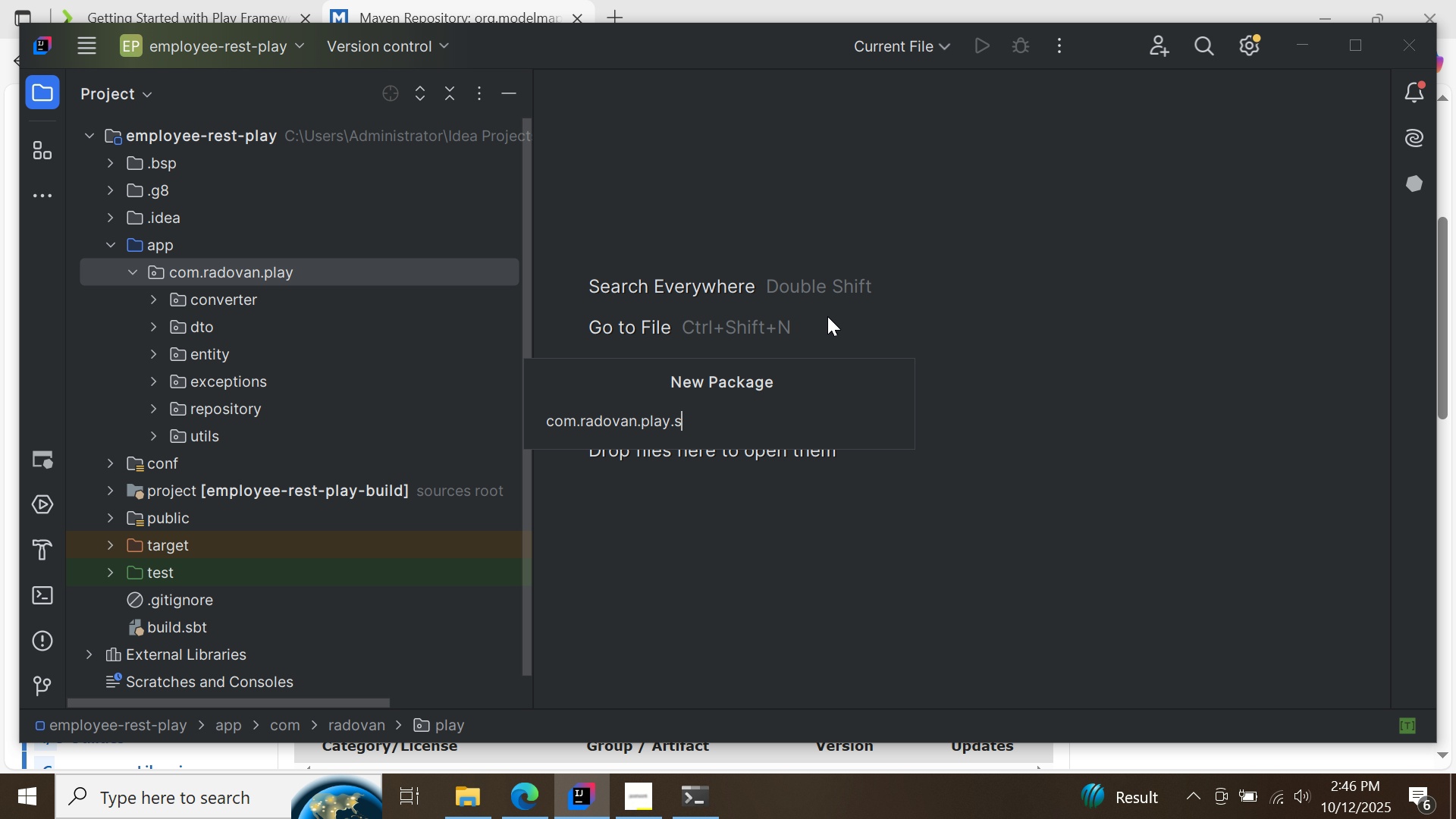 
type(service)
 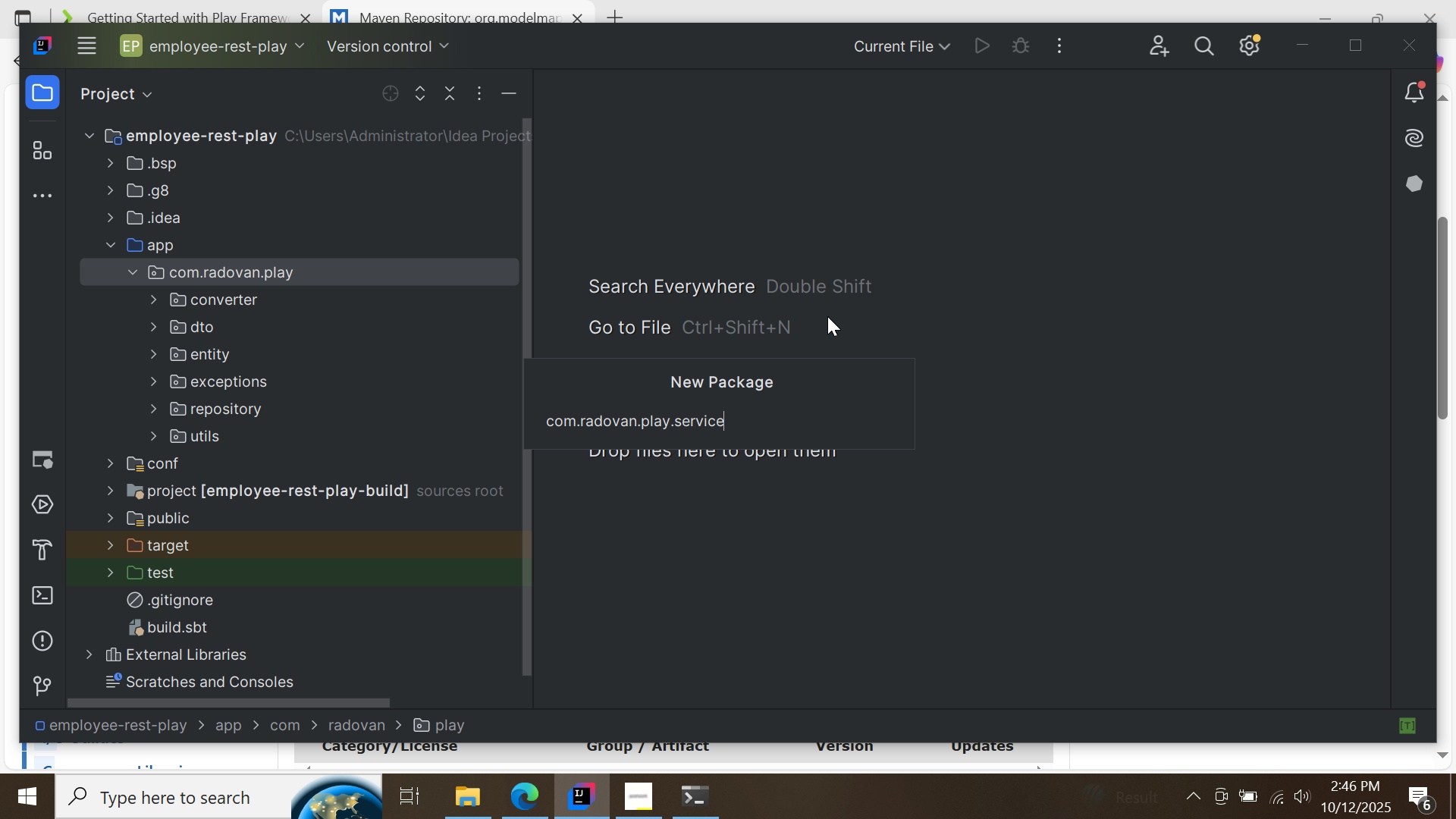 
key(Enter)
 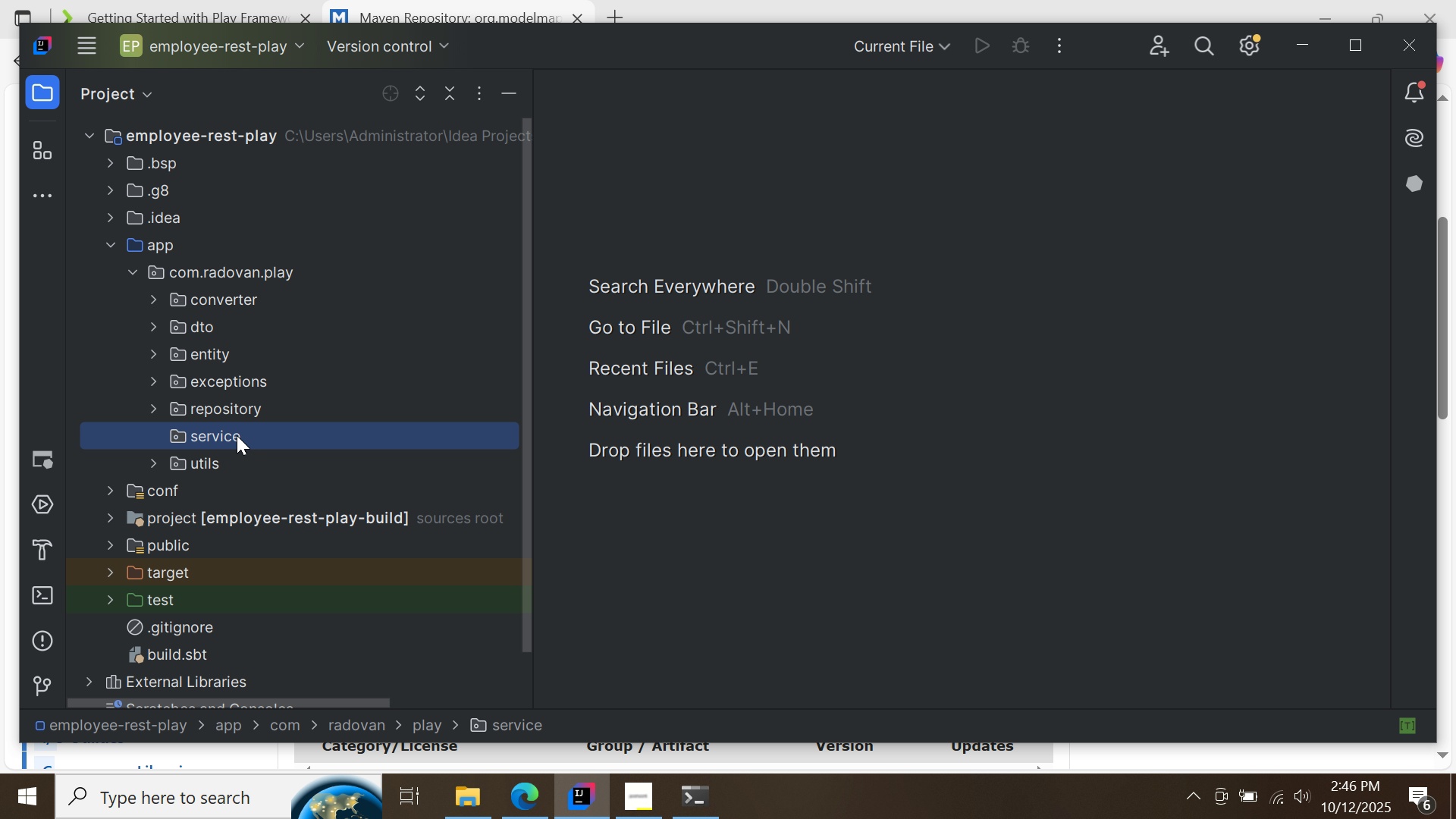 
right_click([236, 432])
 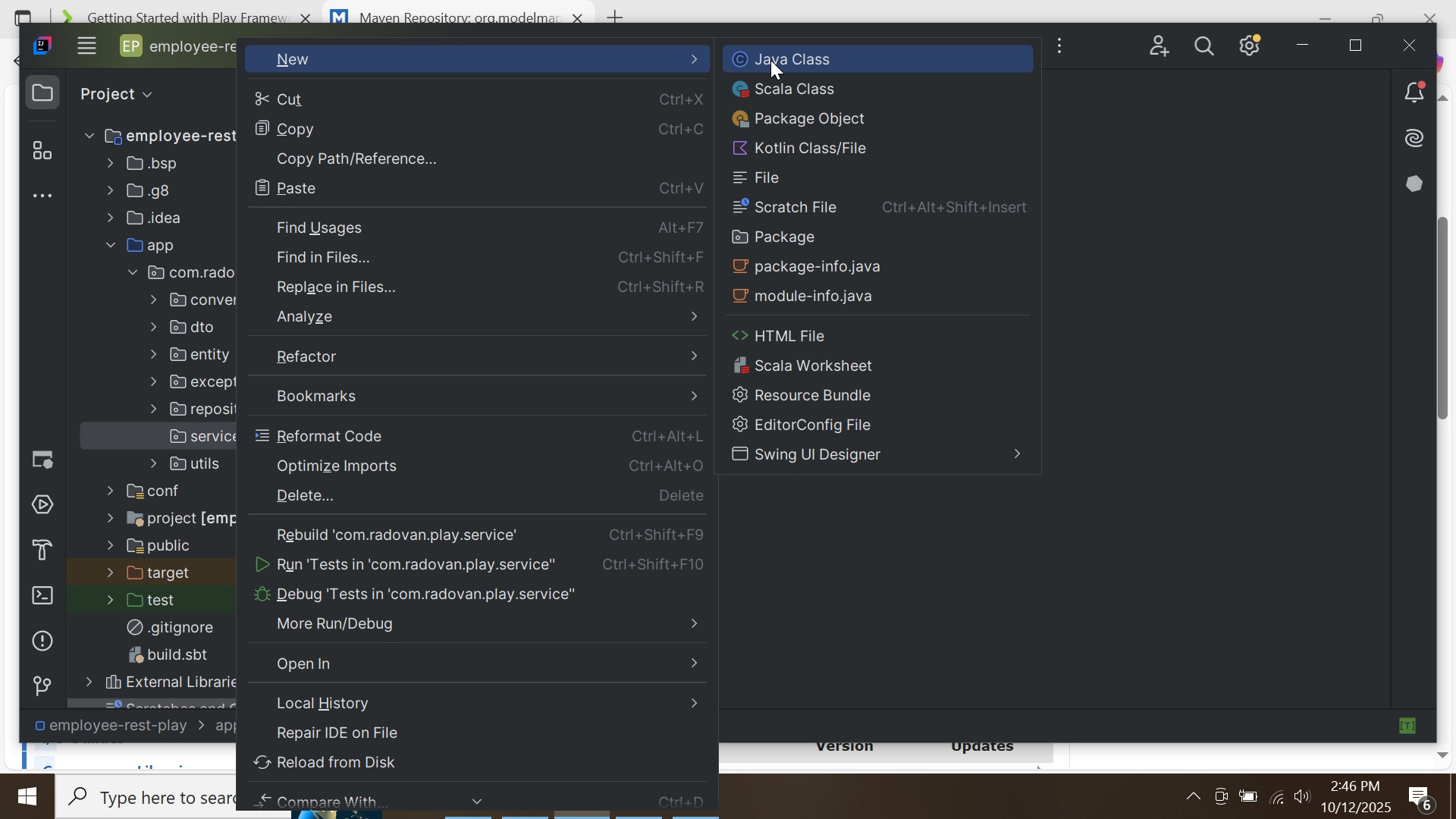 
left_click([772, 60])
 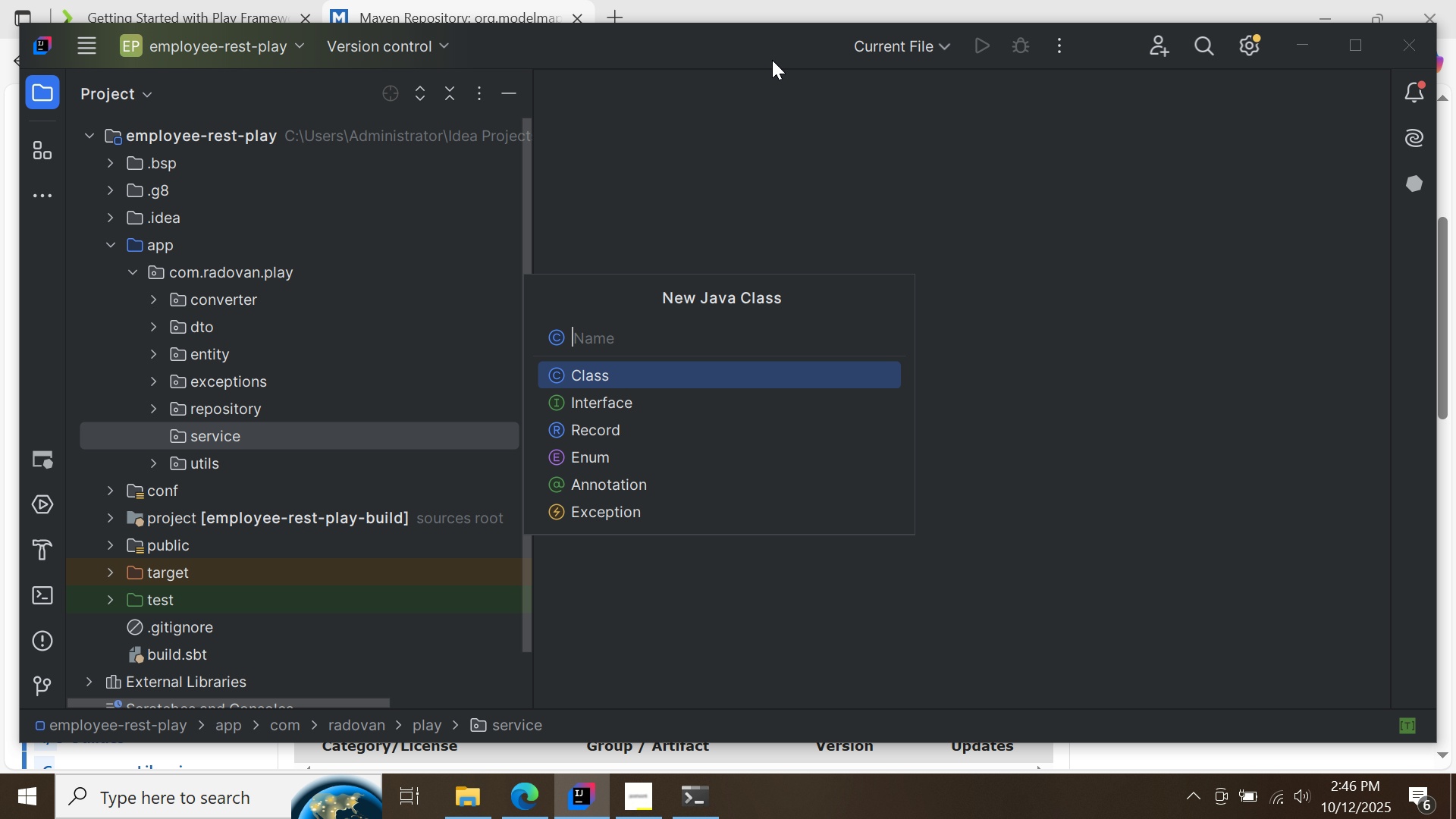 
type(Emo)
key(Backspace)
type(ployeeService)
 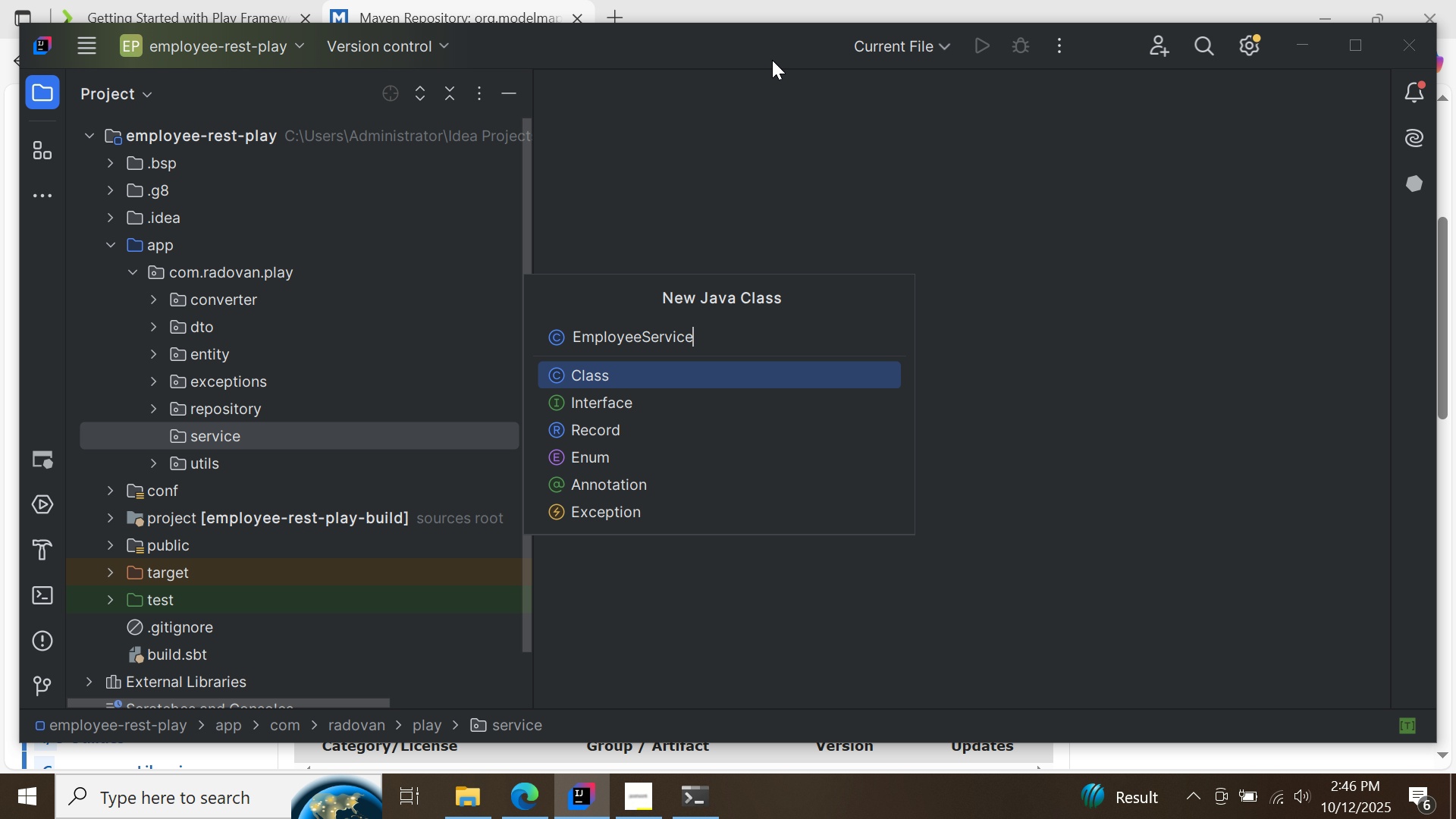 
key(Enter)
 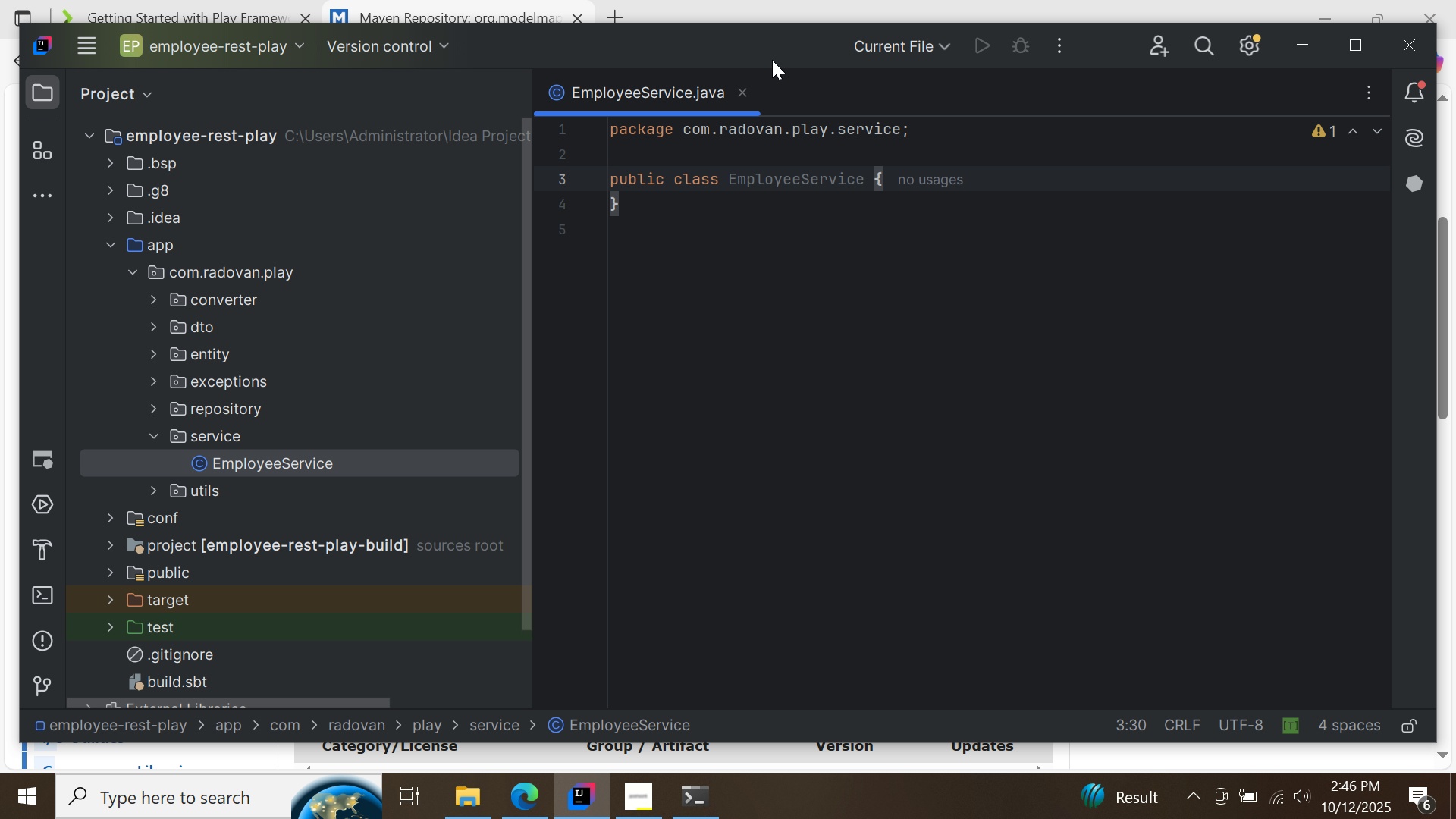 
type(implement)
key(Backspace)
key(Backspace)
 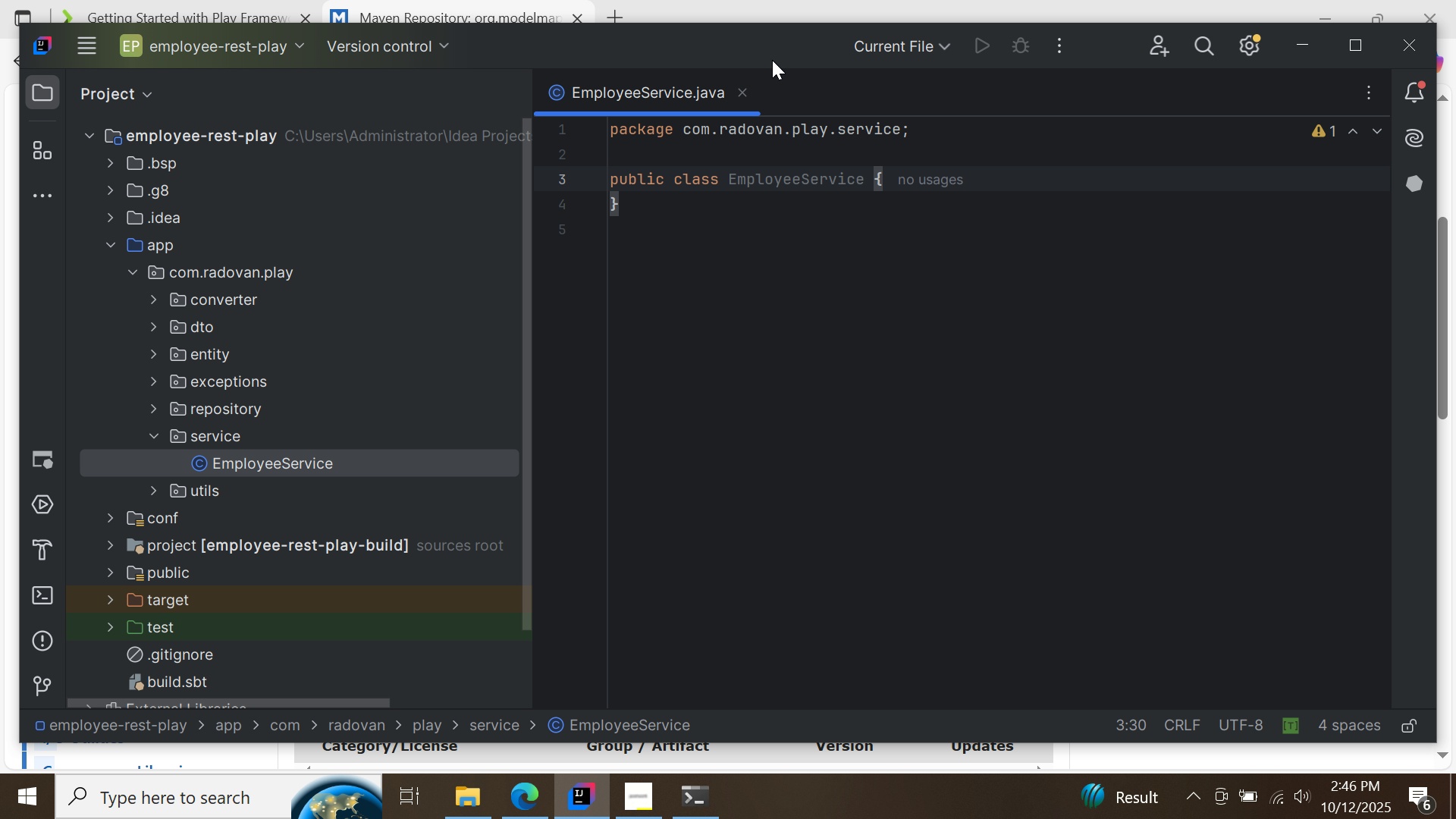 
left_click([718, 177])
 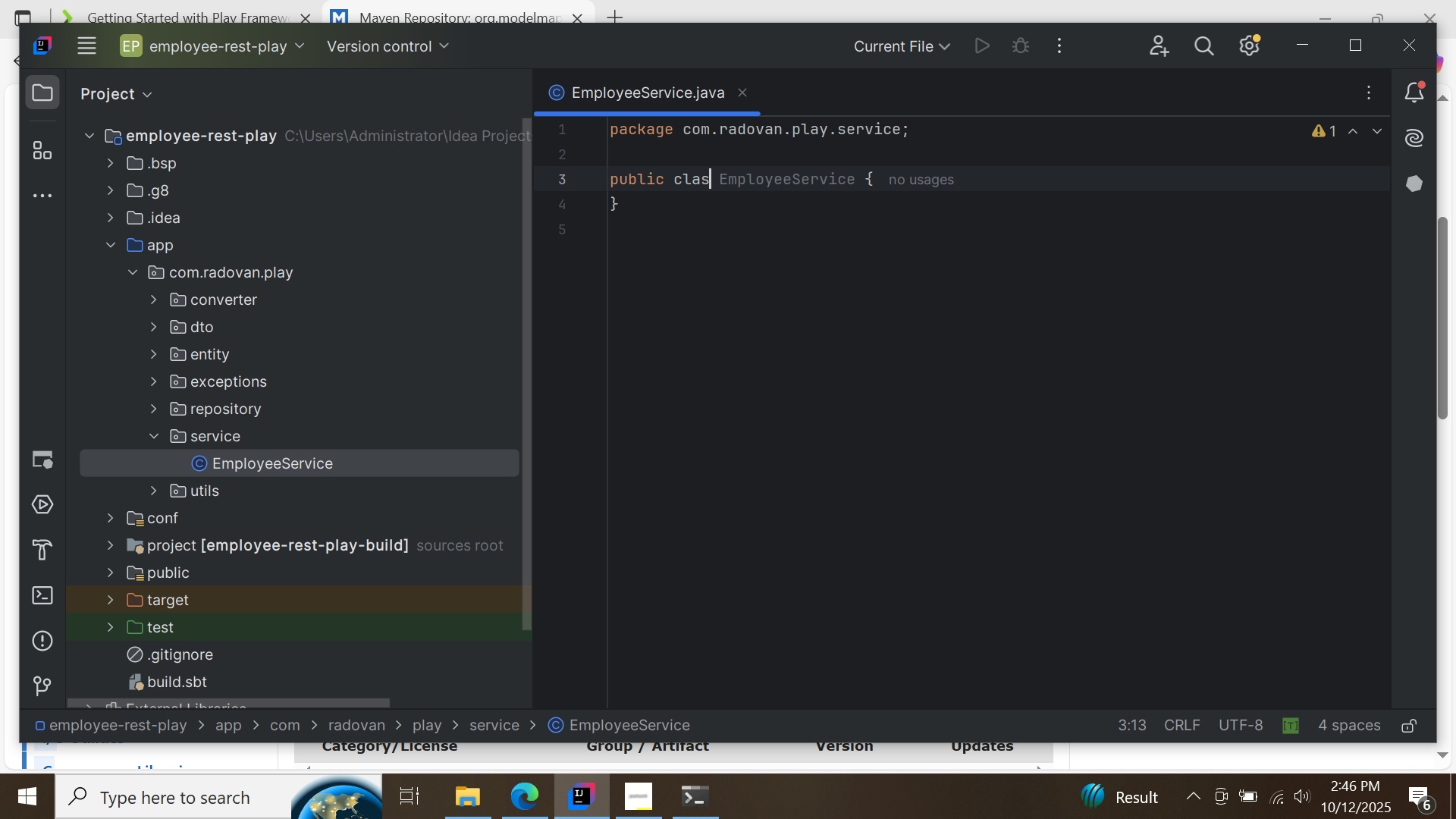 
hold_key(key=Backspace, duration=0.52)
 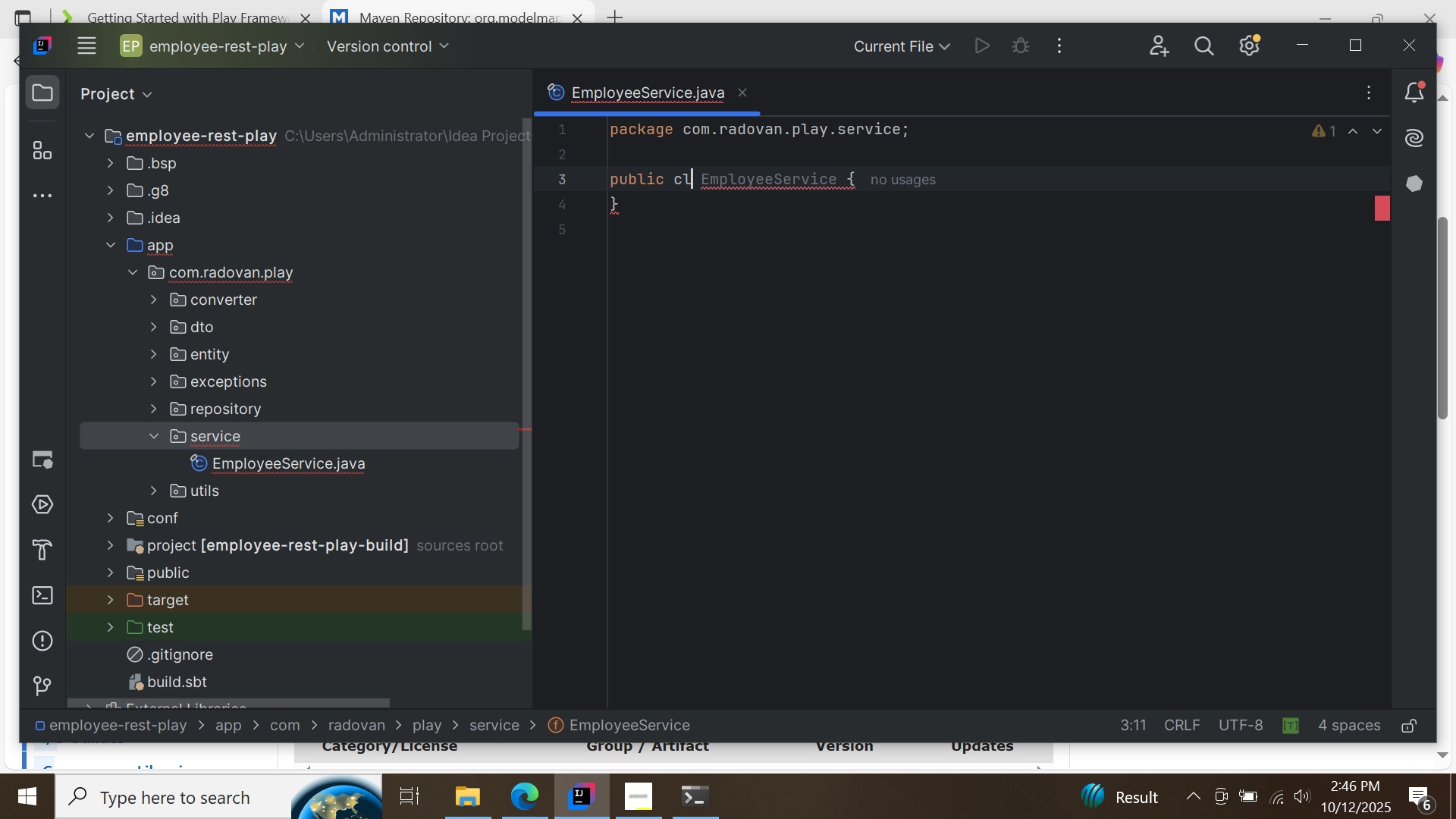 
key(Backspace)
key(Backspace)
key(Backspace)
type(in)
 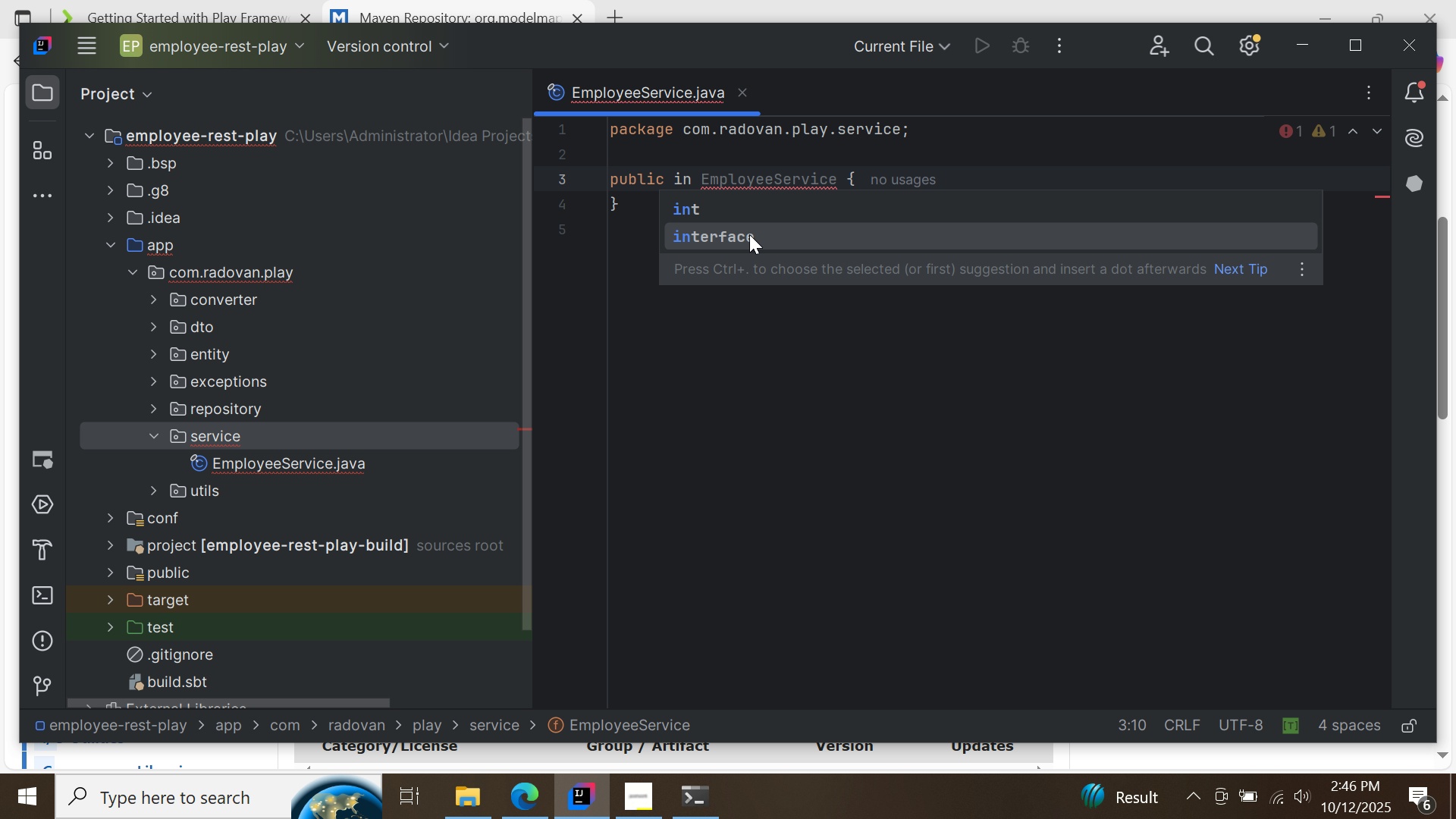 
double_click([749, 234])
 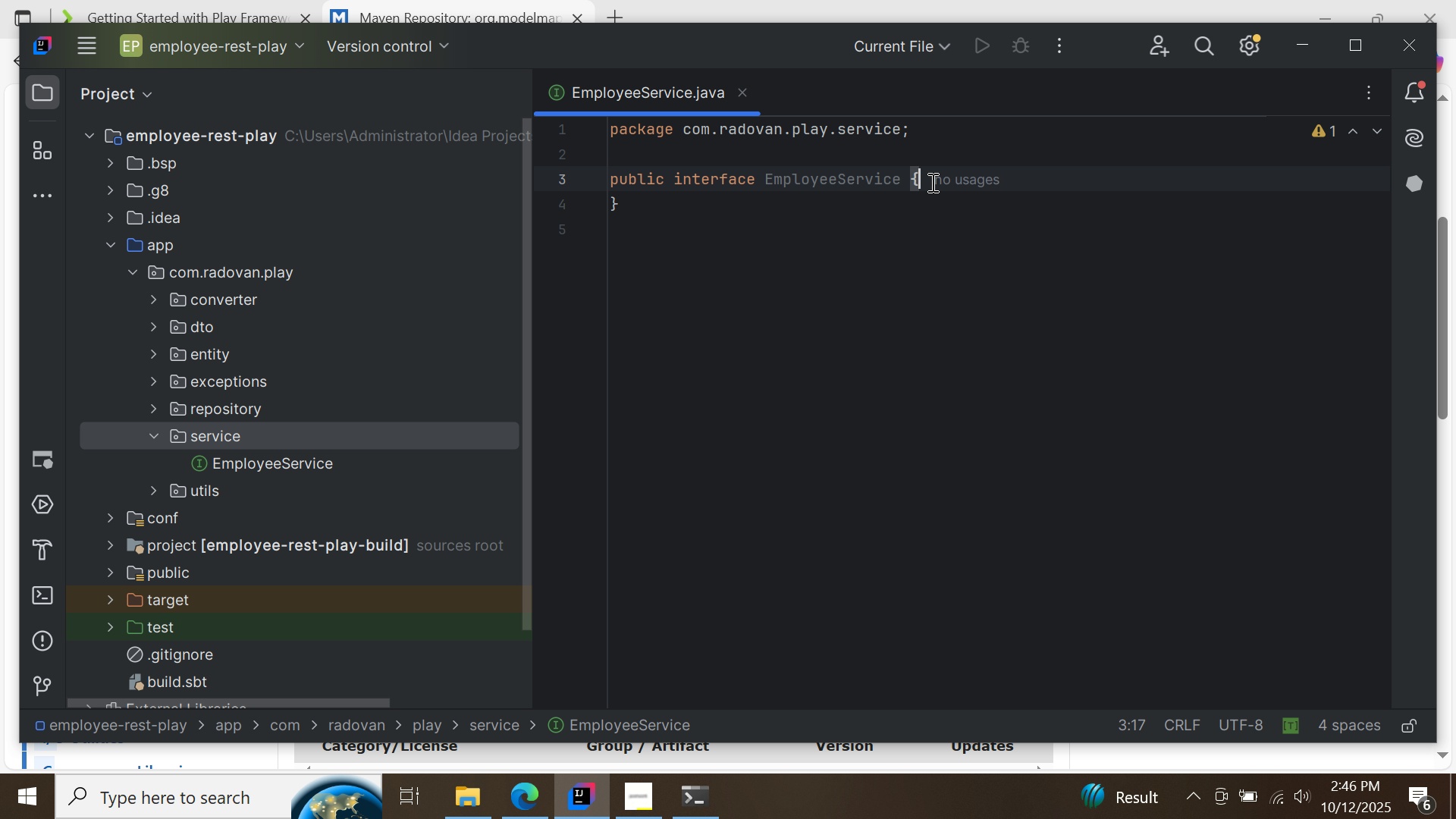 
left_click([931, 182])
 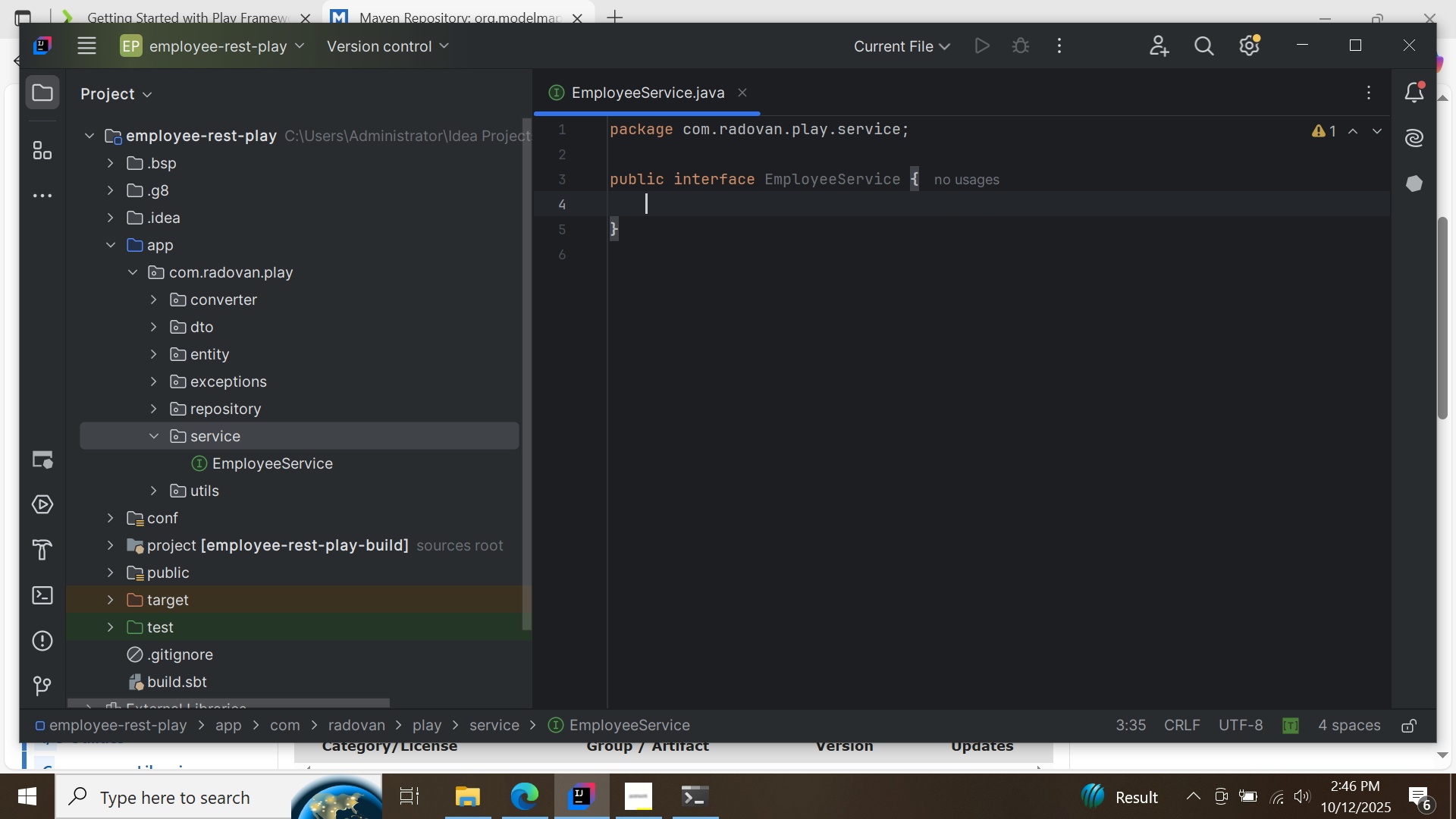 
key(Enter)
 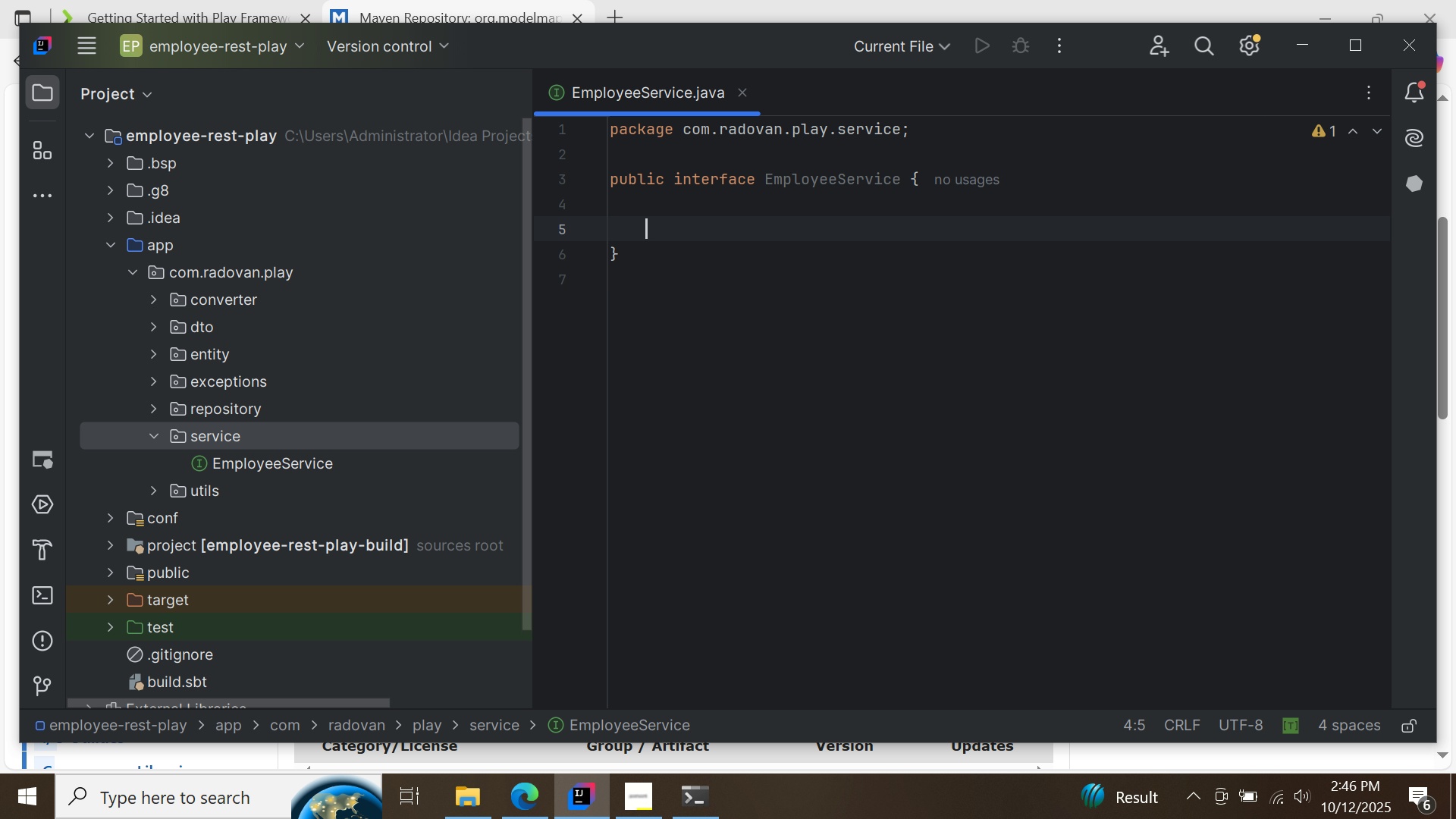 
key(Enter)
 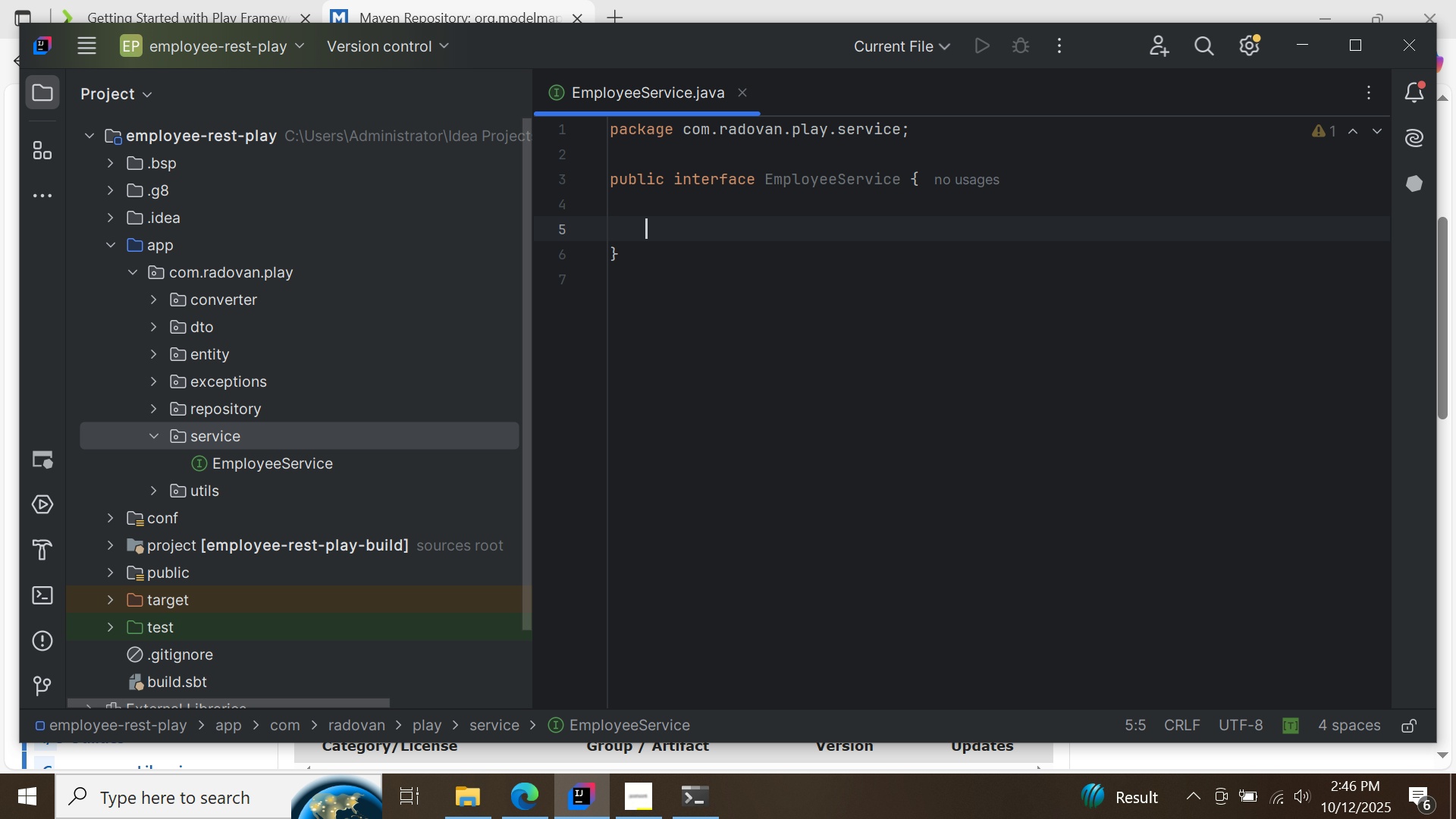 
type(Emp)
 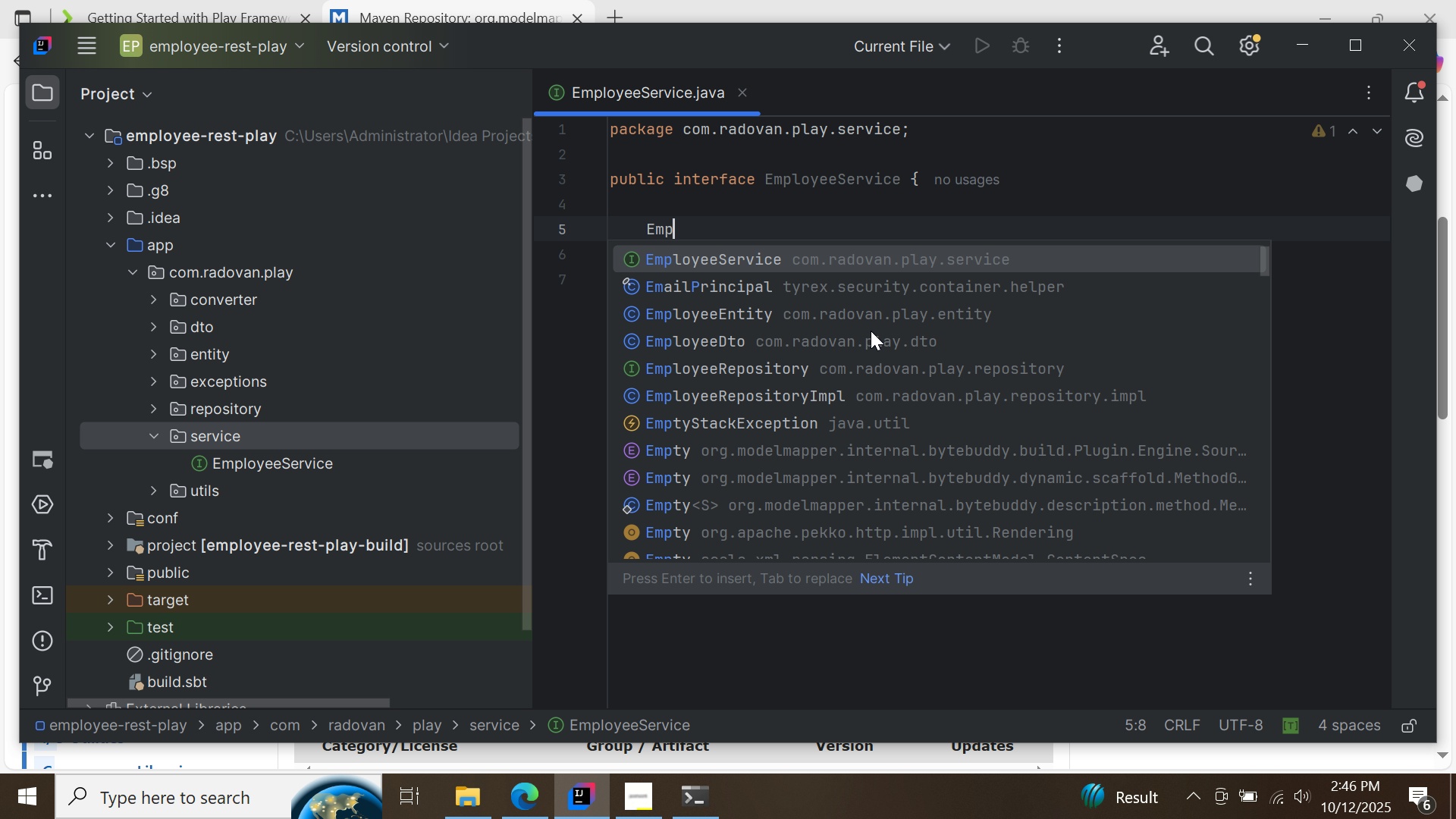 
double_click([871, 331])
 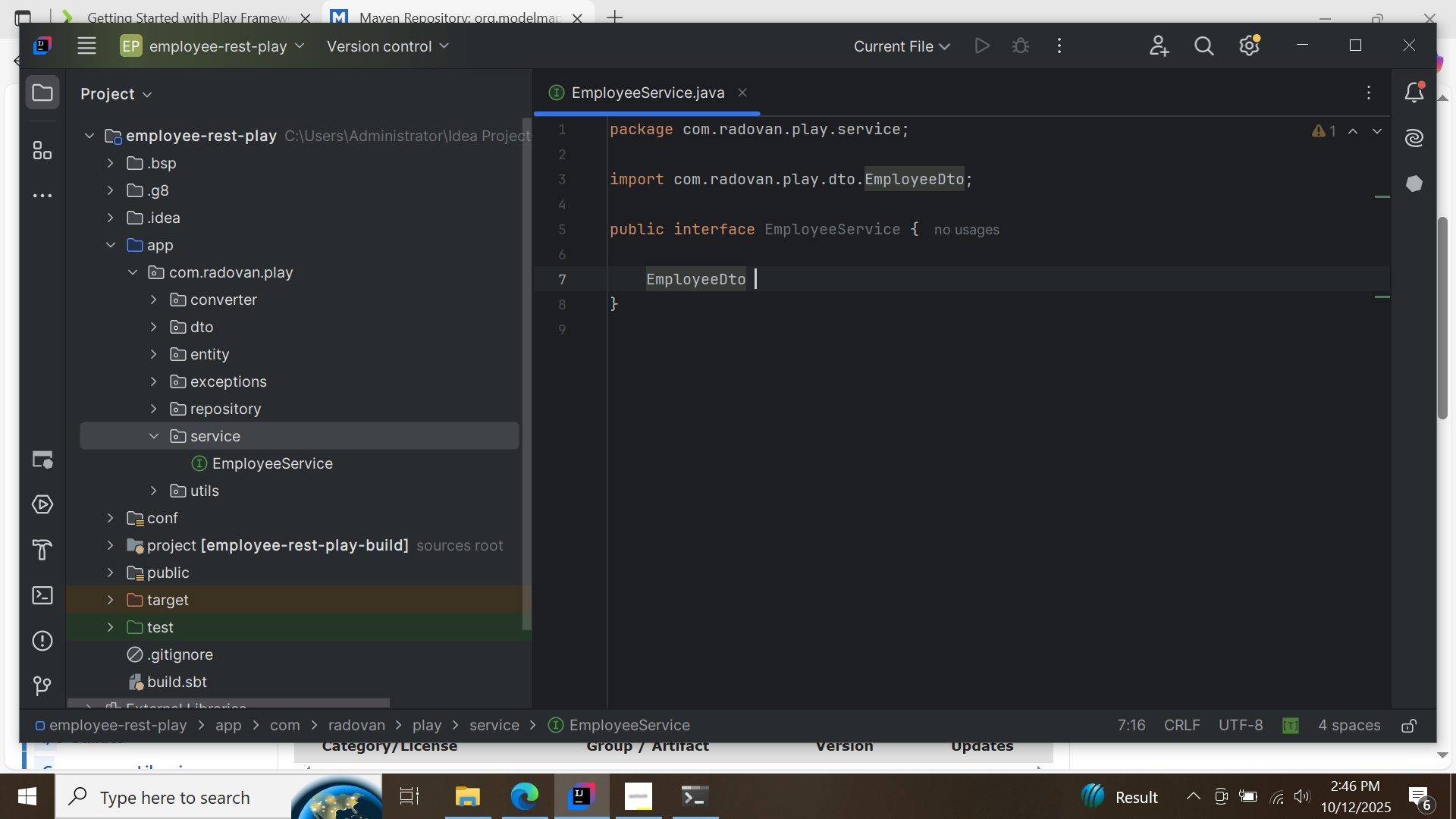 
type( addEmployee(Em)
 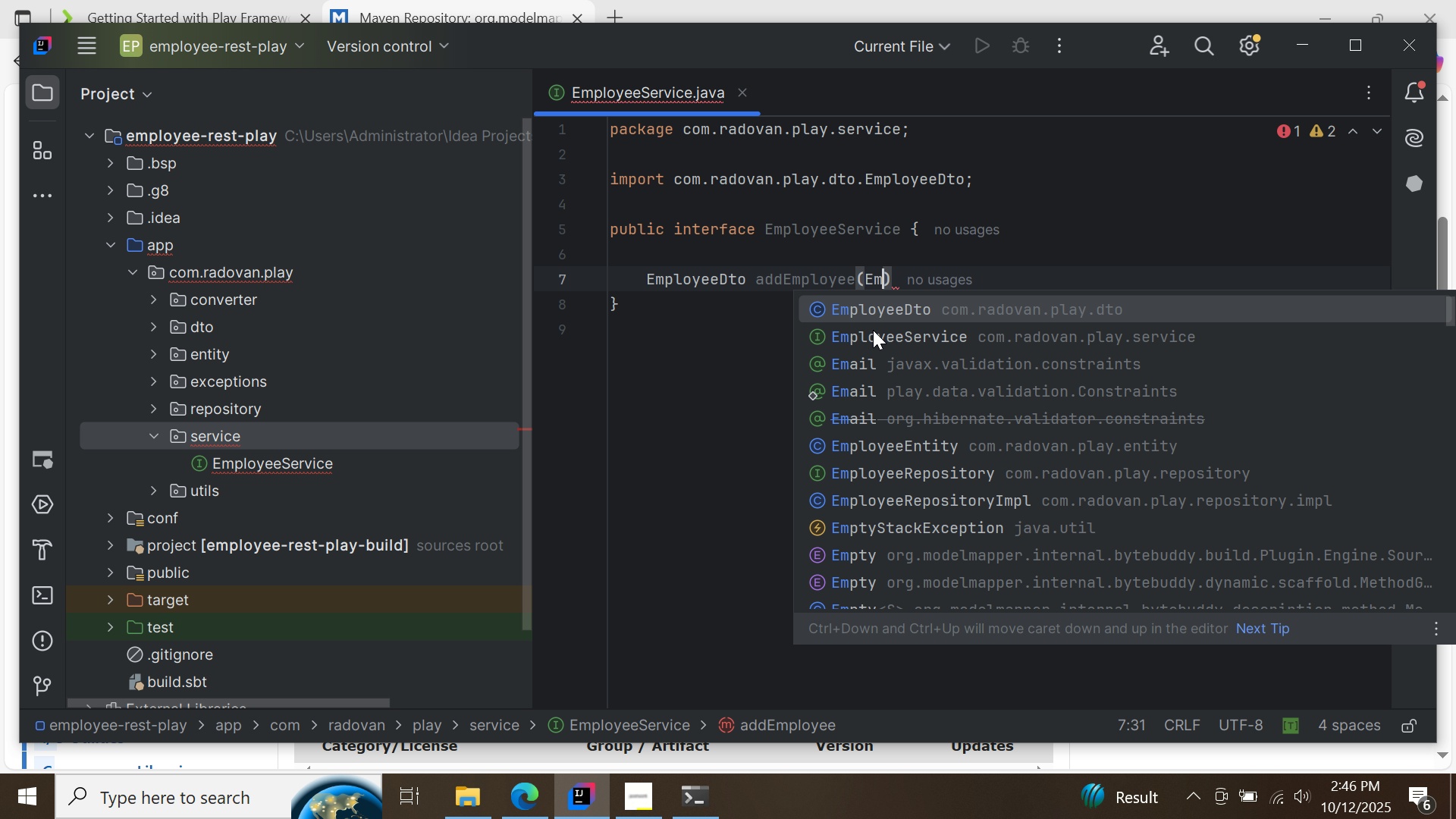 
double_click([917, 317])
 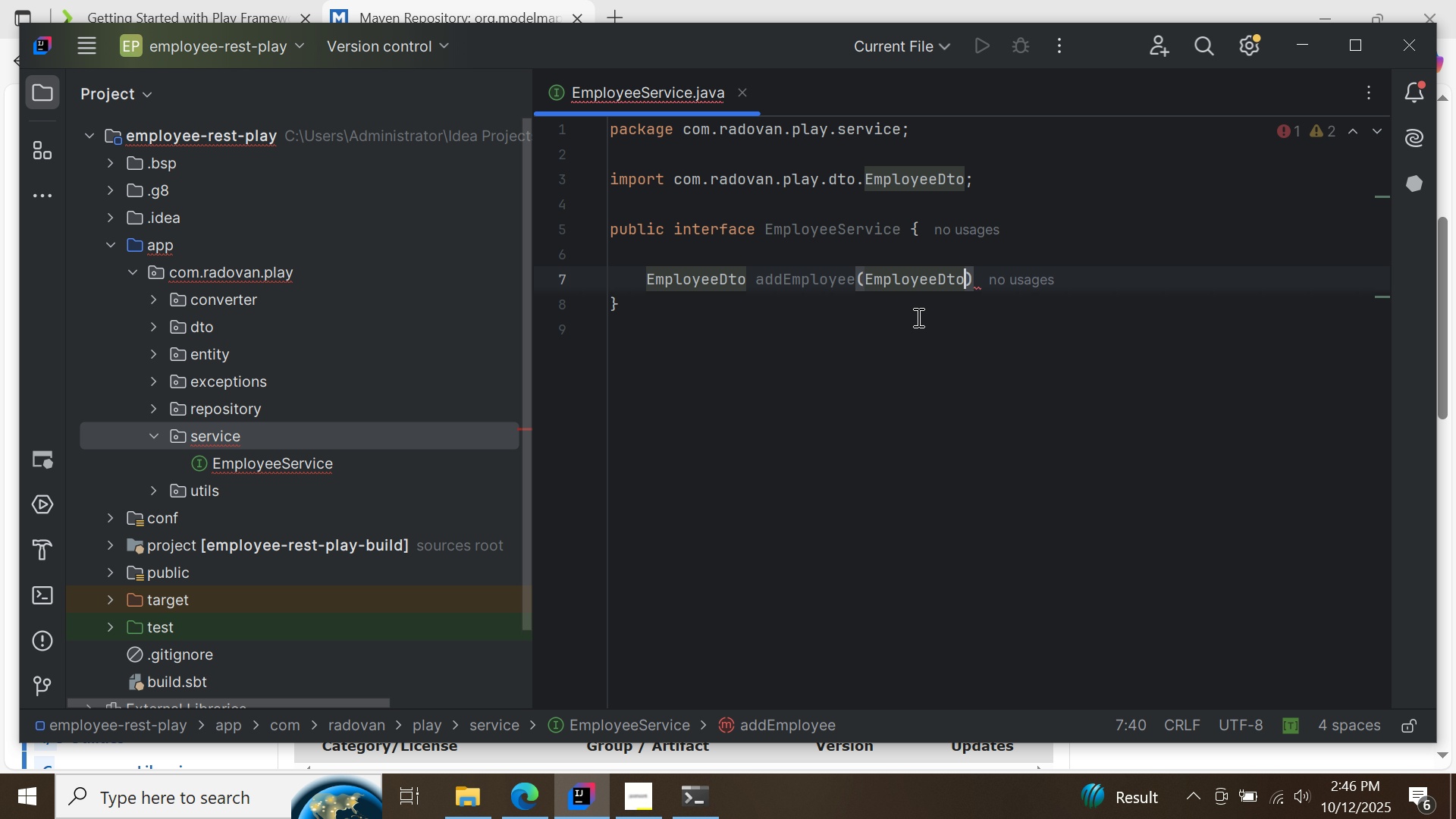 
key(Space)
 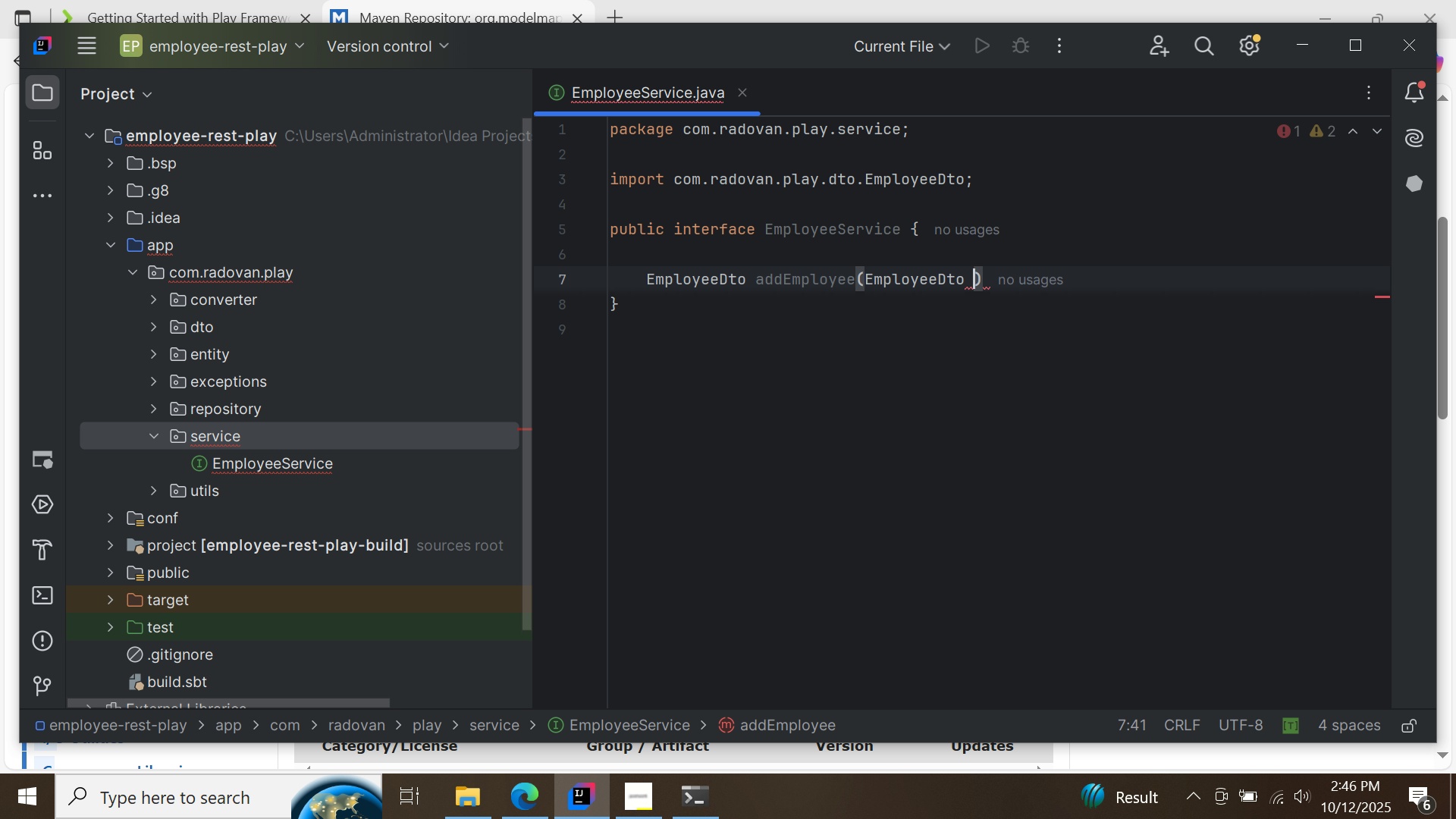 
key(Control+ControlLeft)
 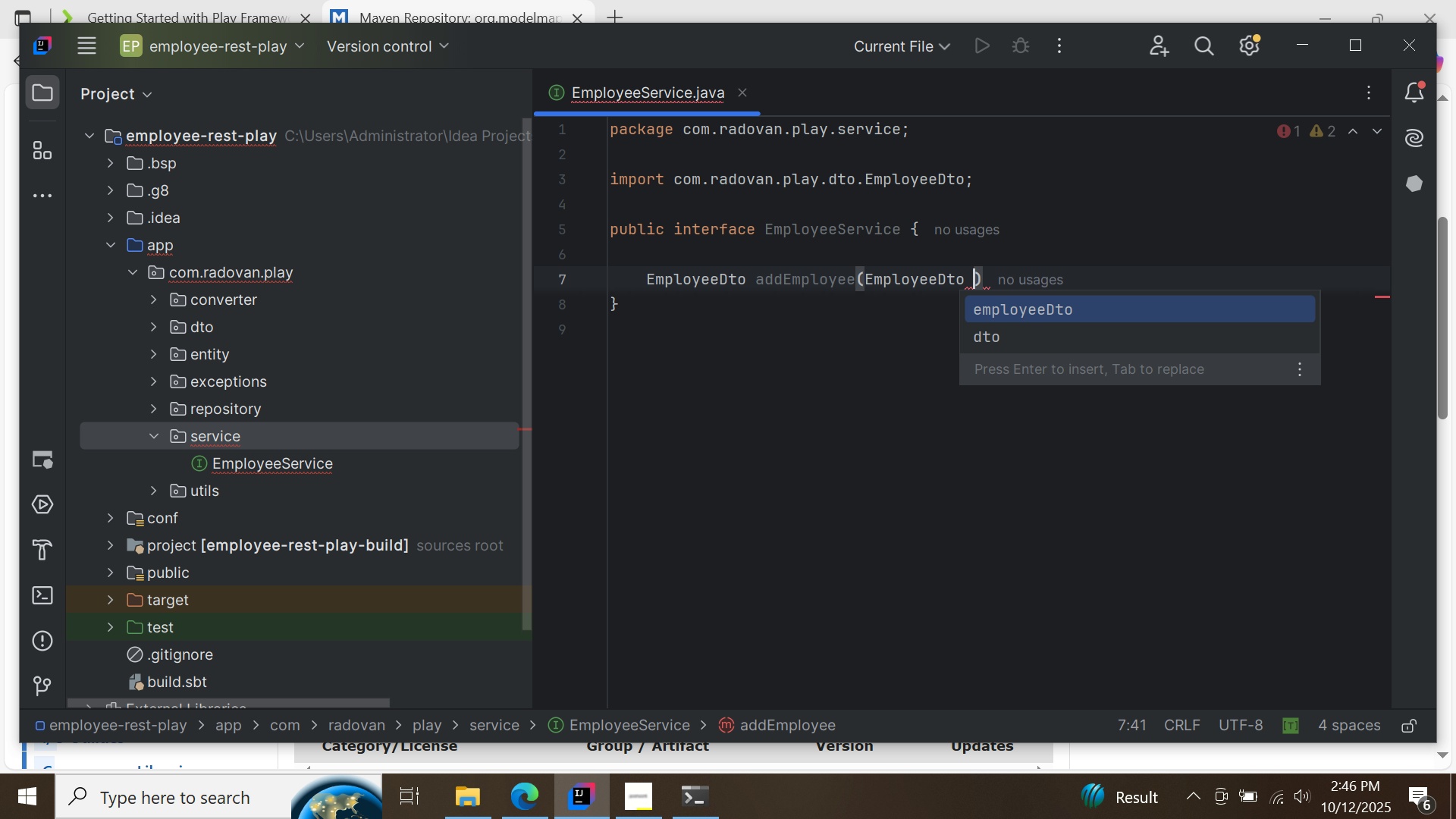 
key(Control+Space)
 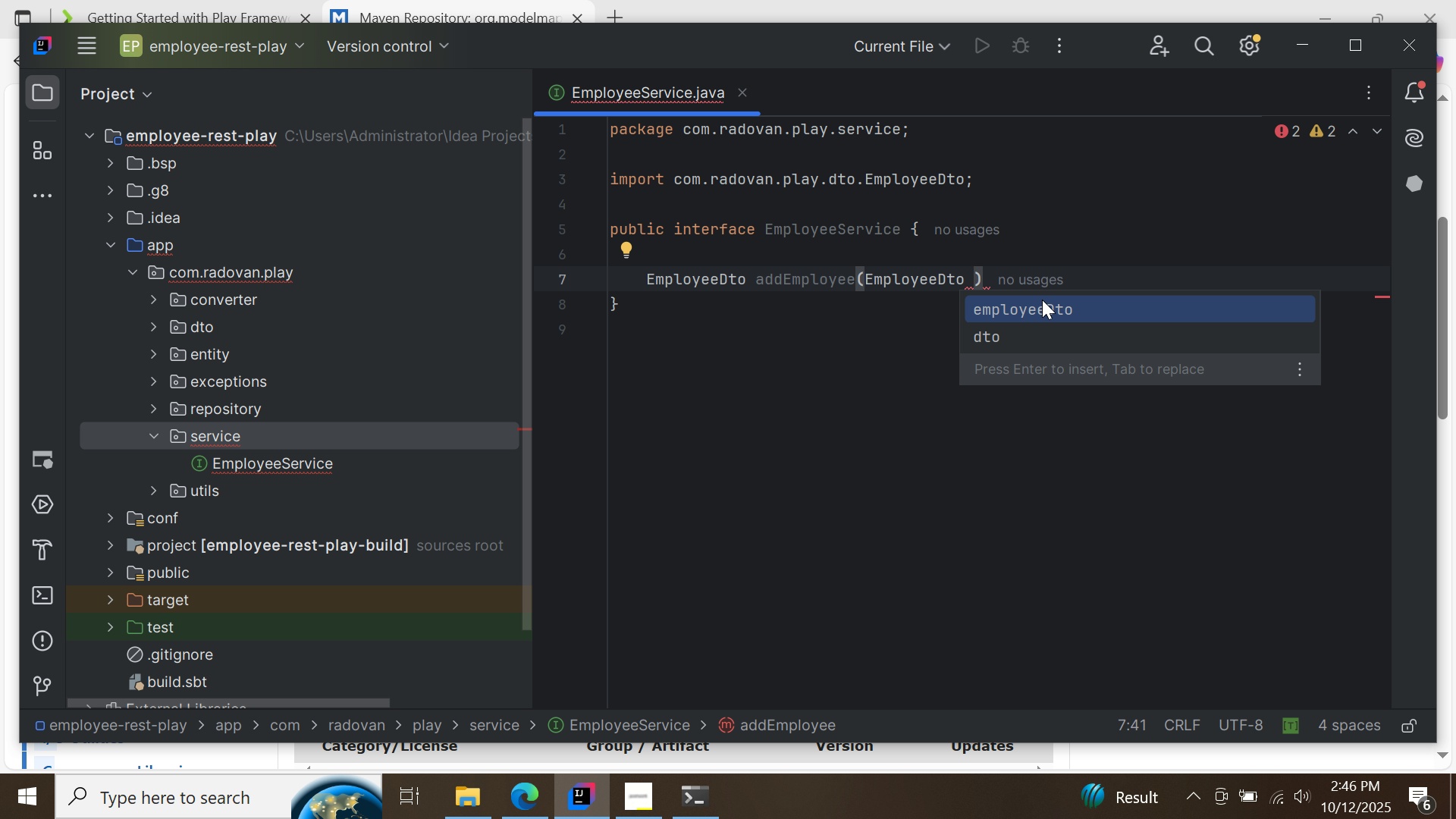 
double_click([1042, 300])
 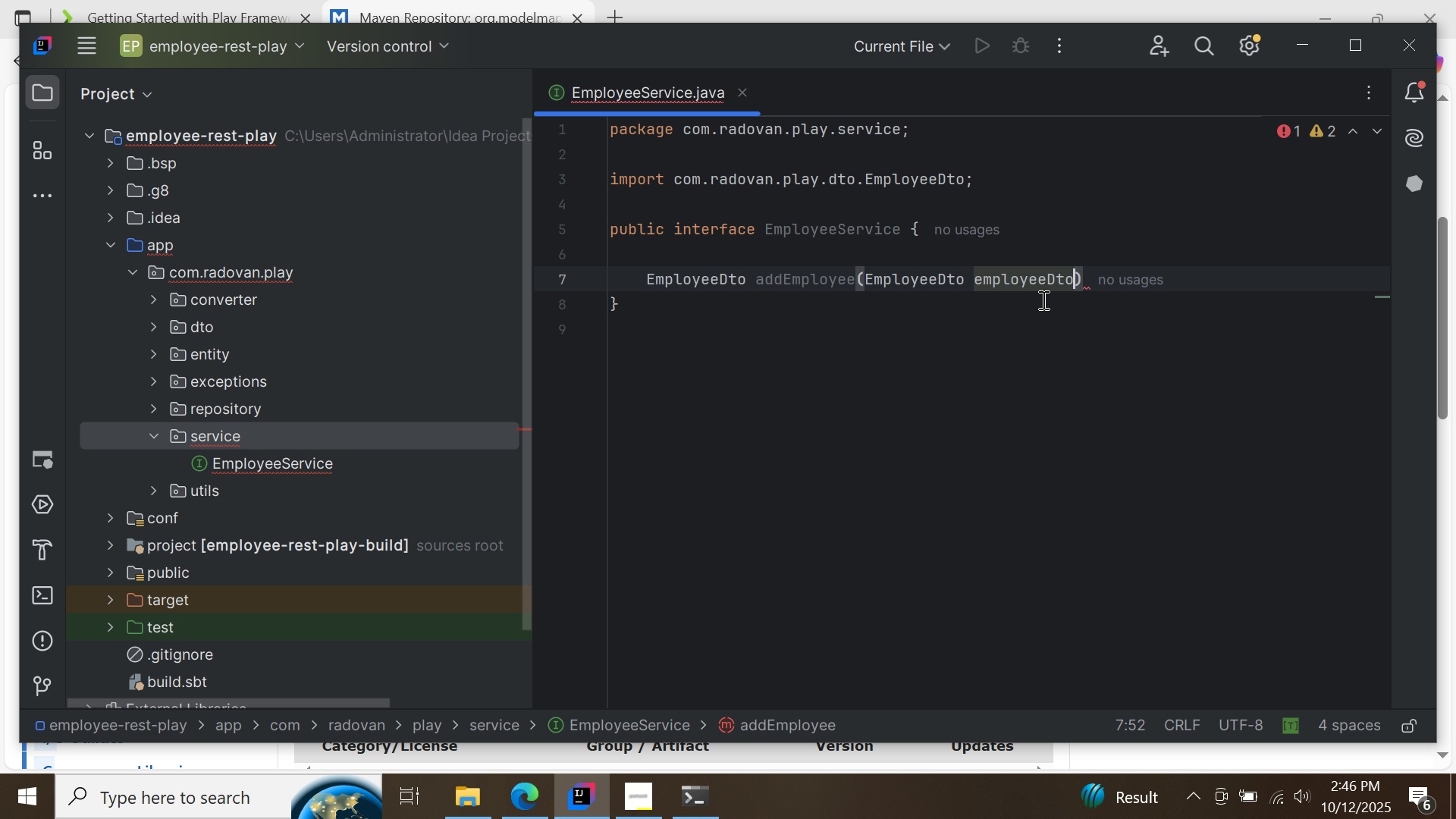 
key(ArrowRight)
 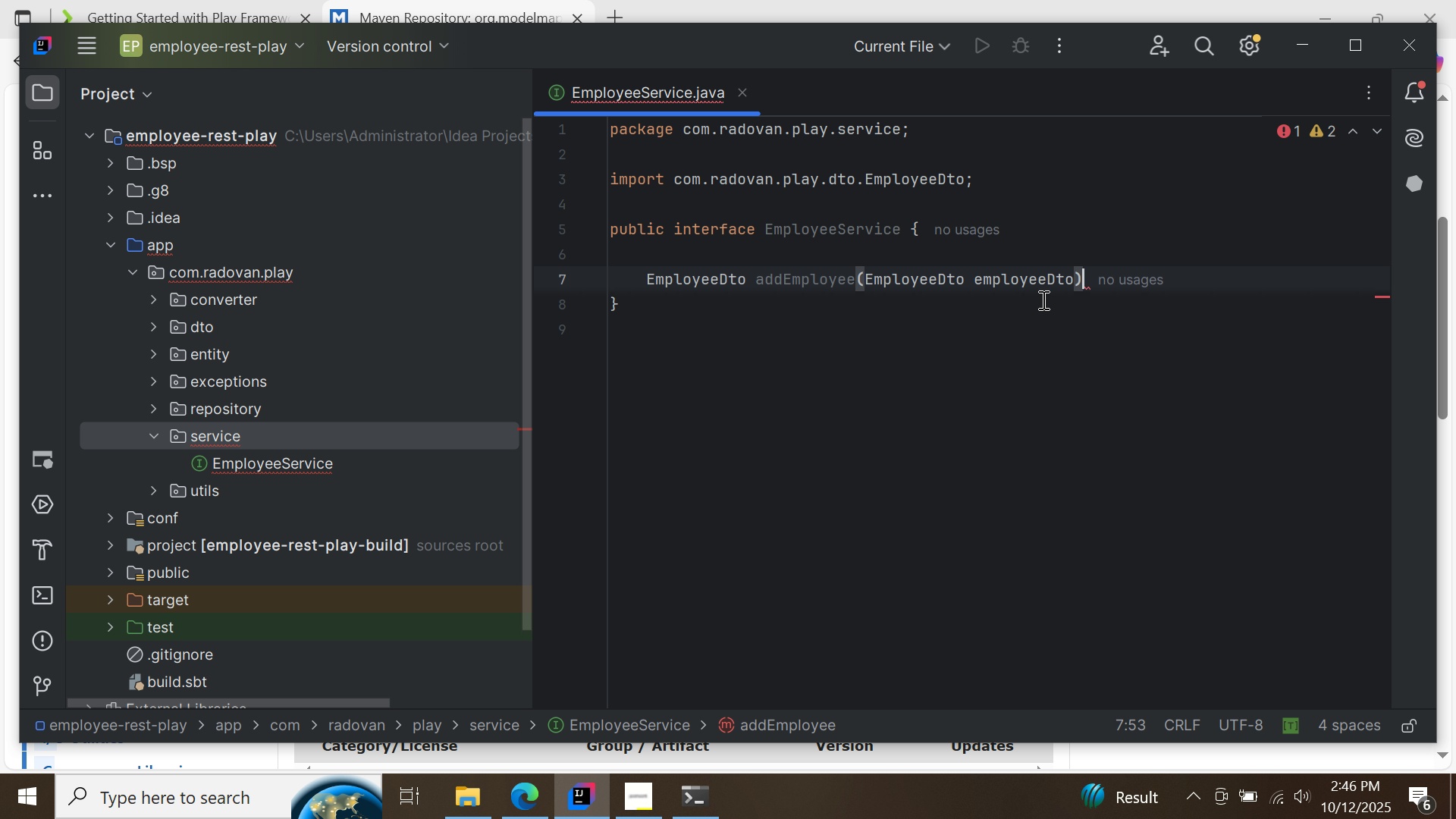 
key(Semicolon)
 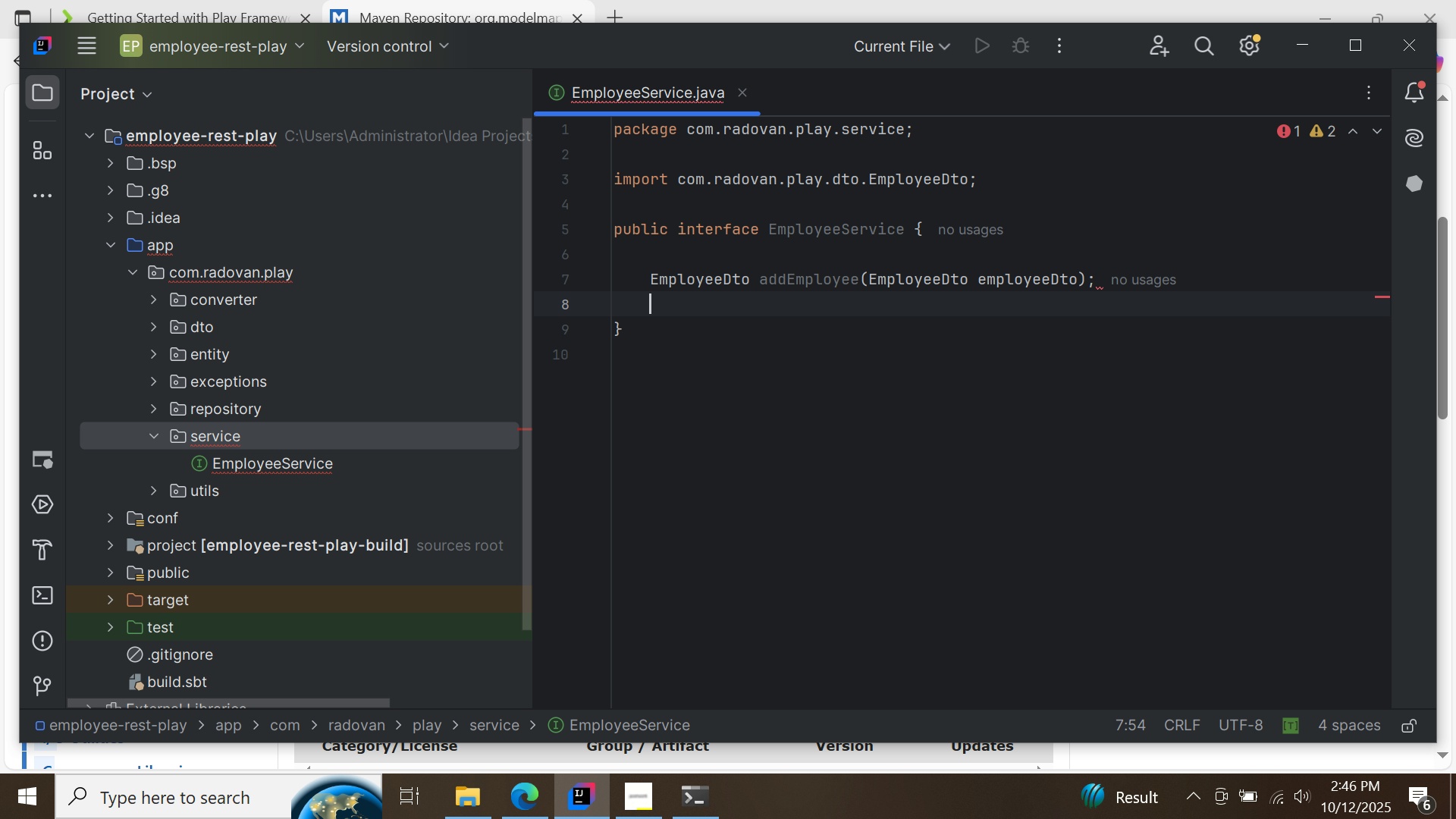 
key(Enter)
 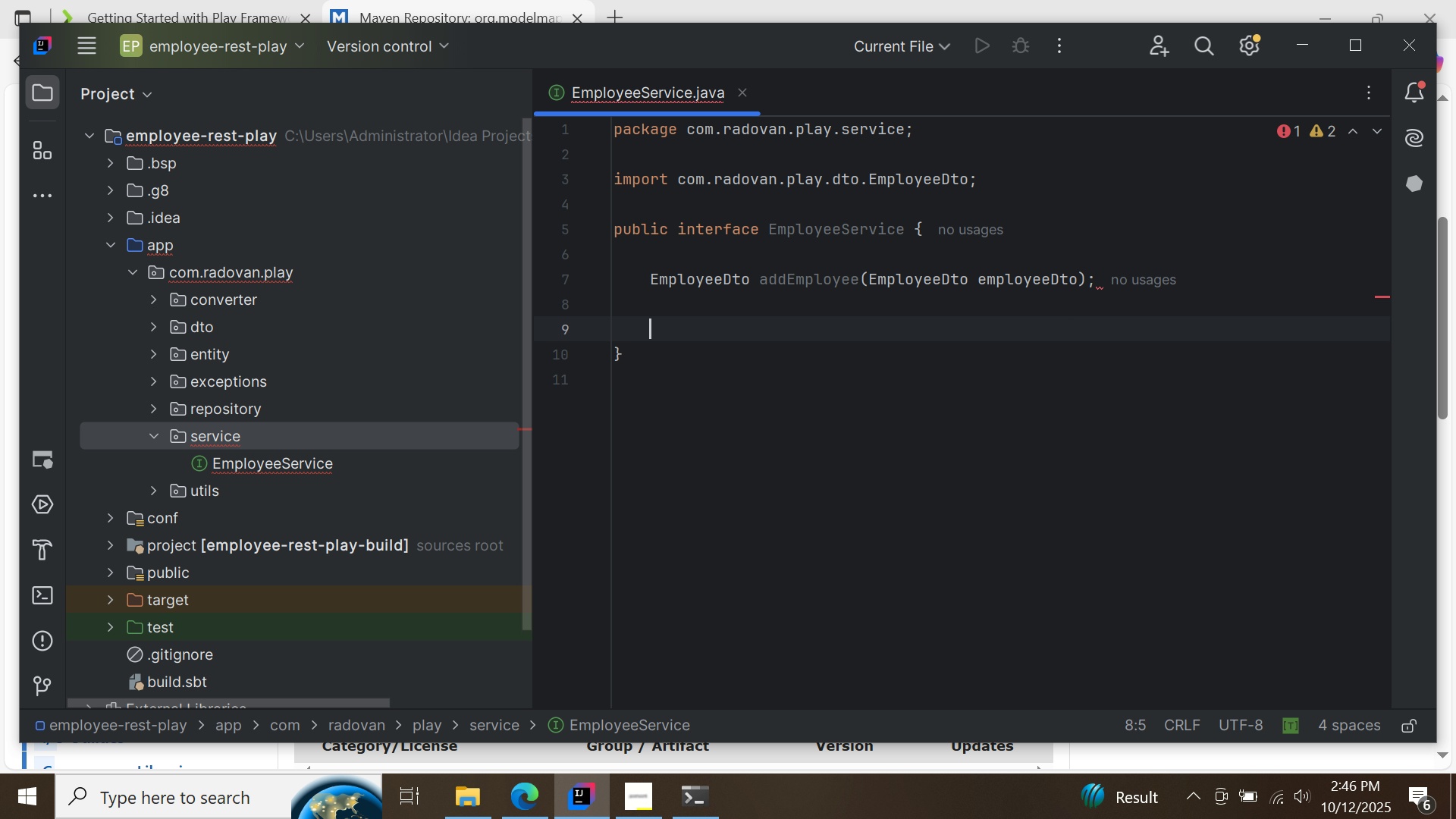 
key(Enter)
 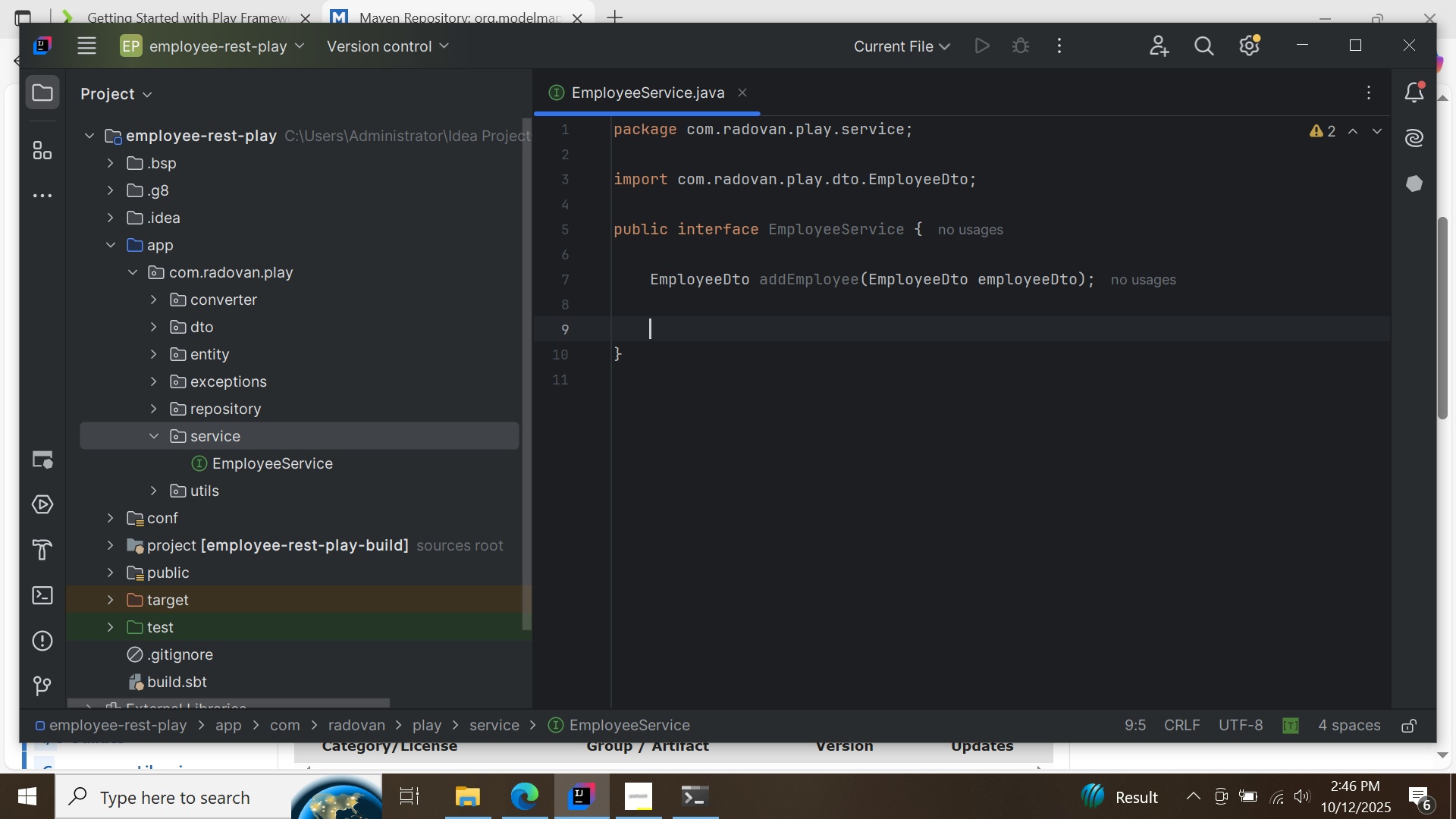 
type(Empl)
 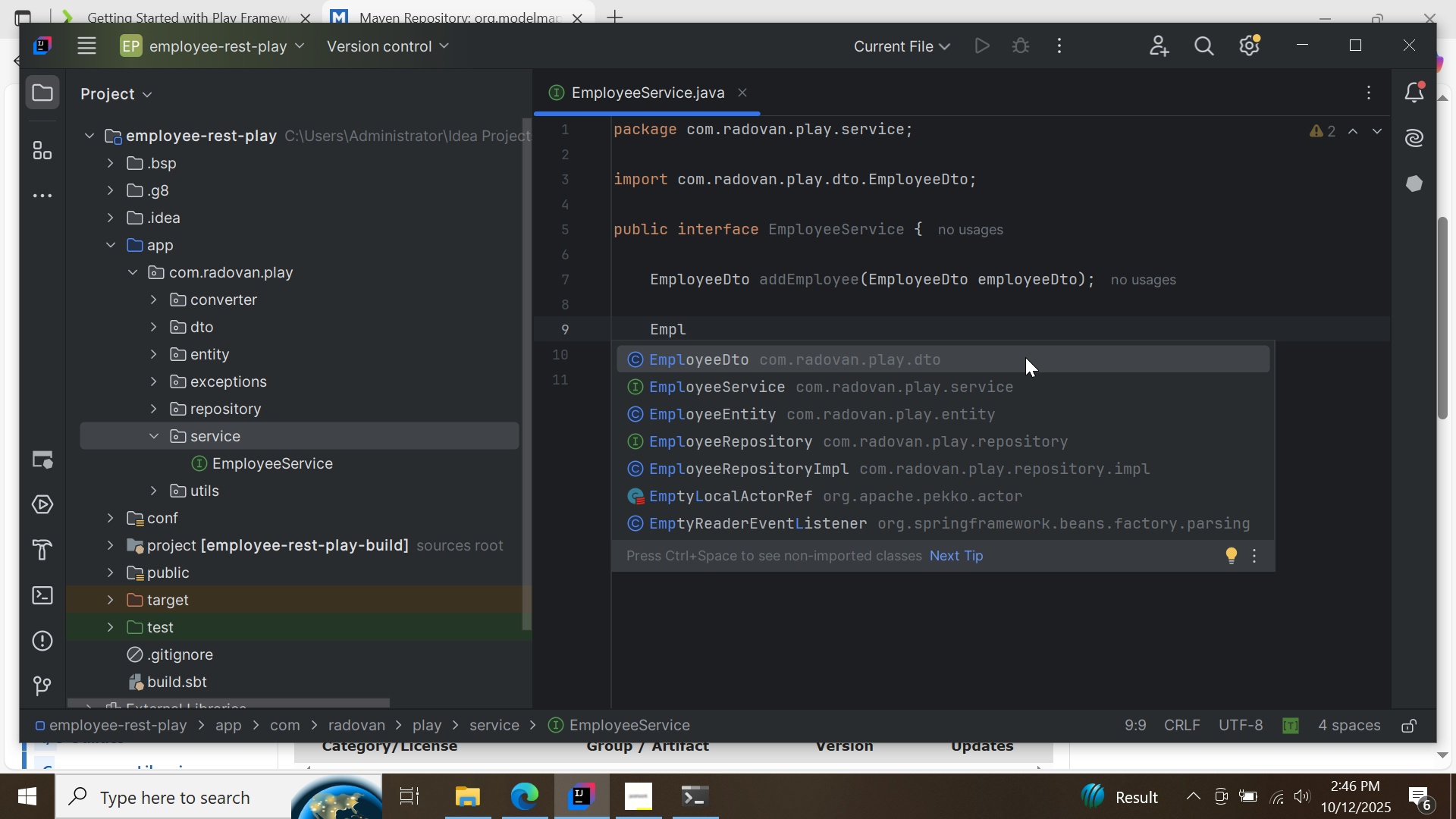 
double_click([1025, 357])
 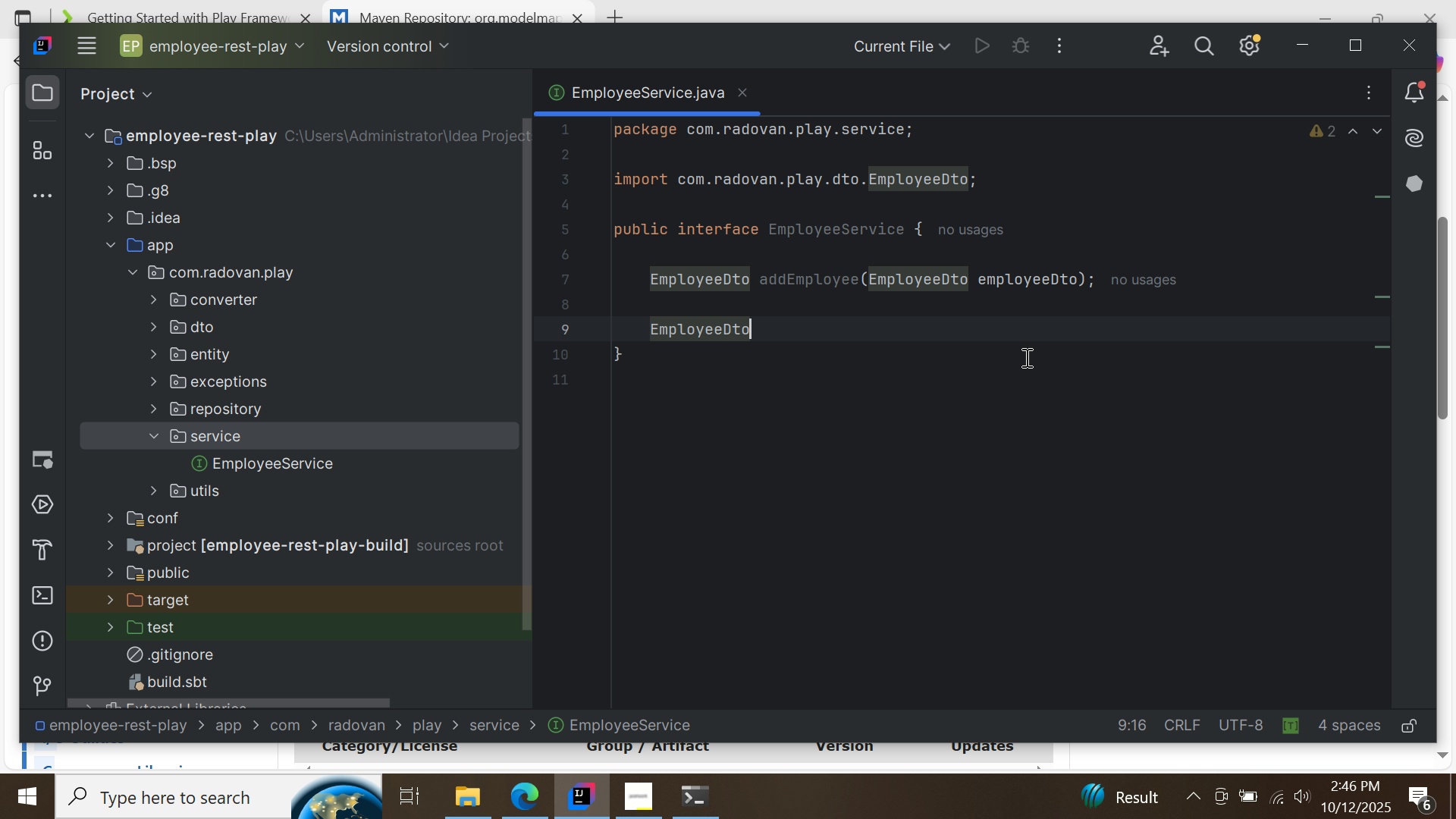 
type( getEmployeeByIs)
key(Backspace)
type(d(Long employeeId)
 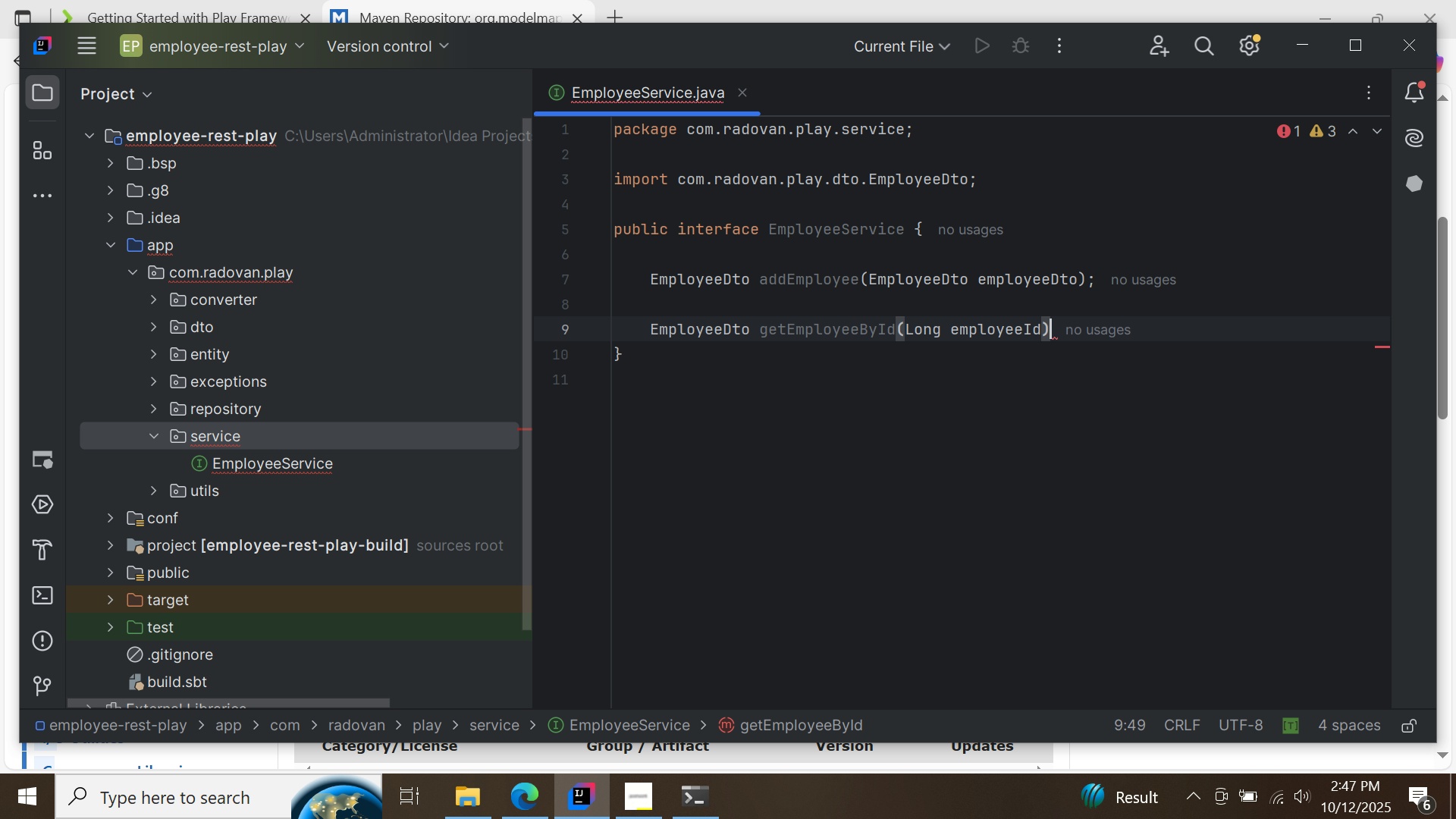 
 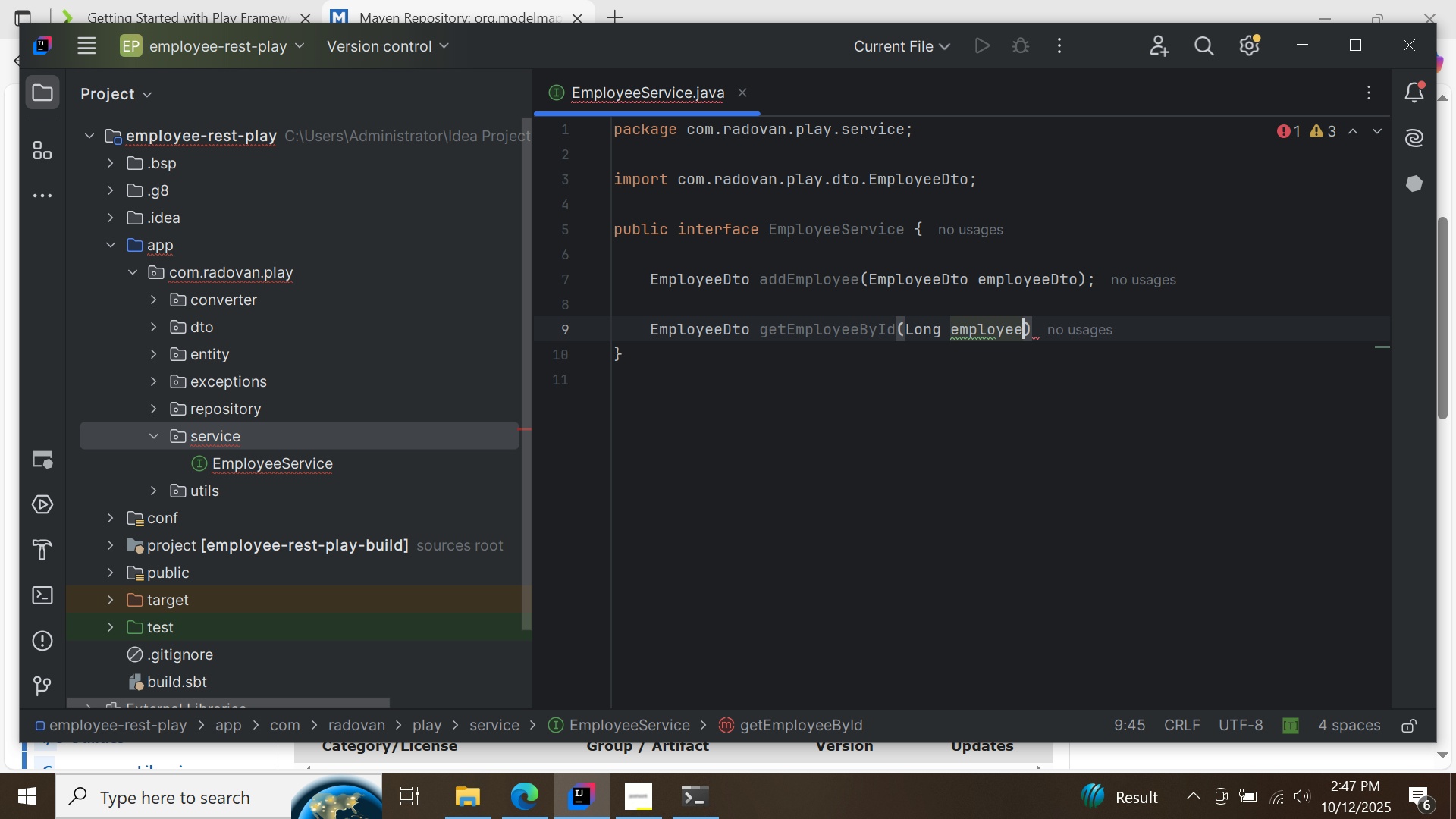 
key(ArrowRight)
 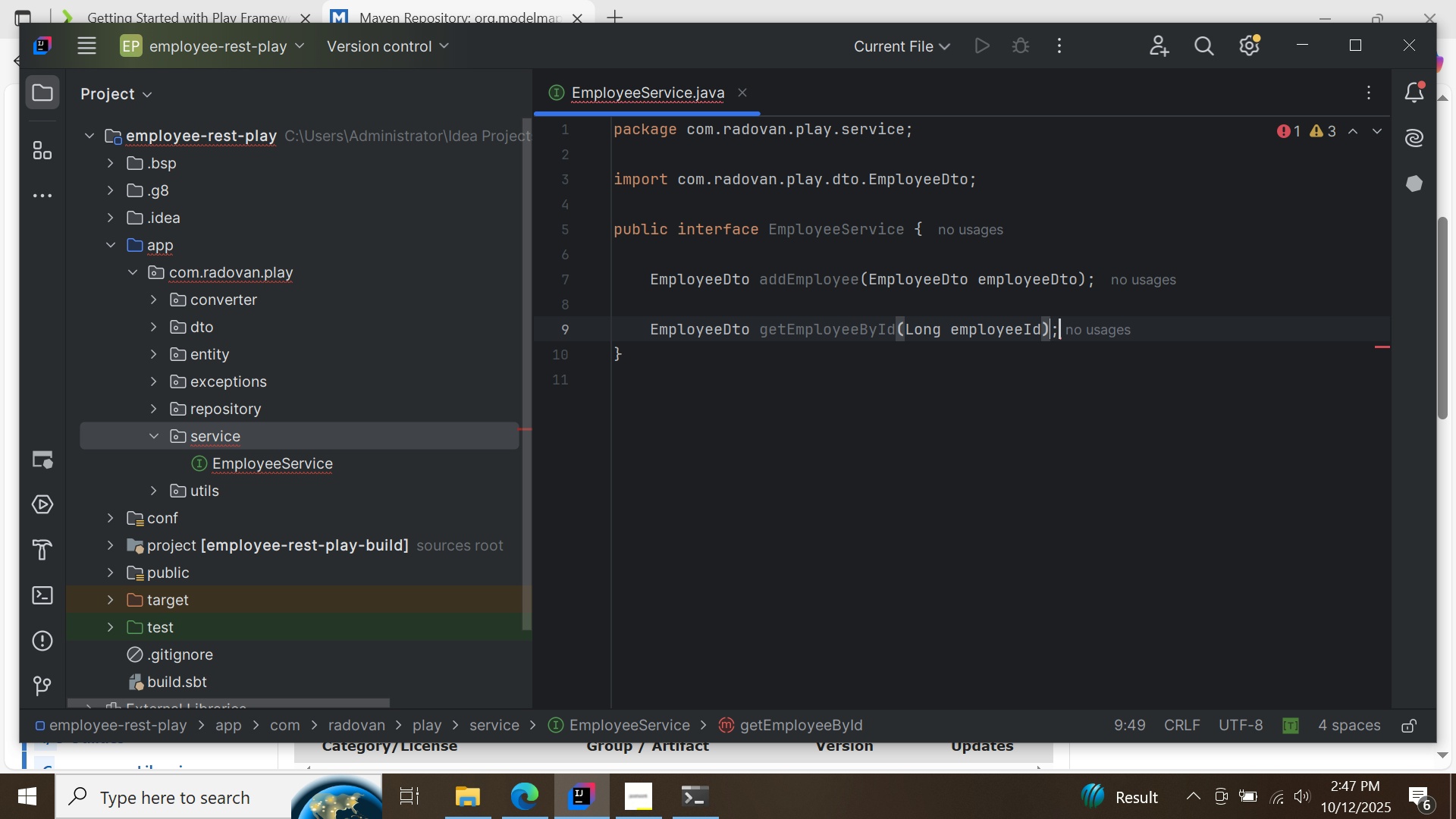 
key(Semicolon)
 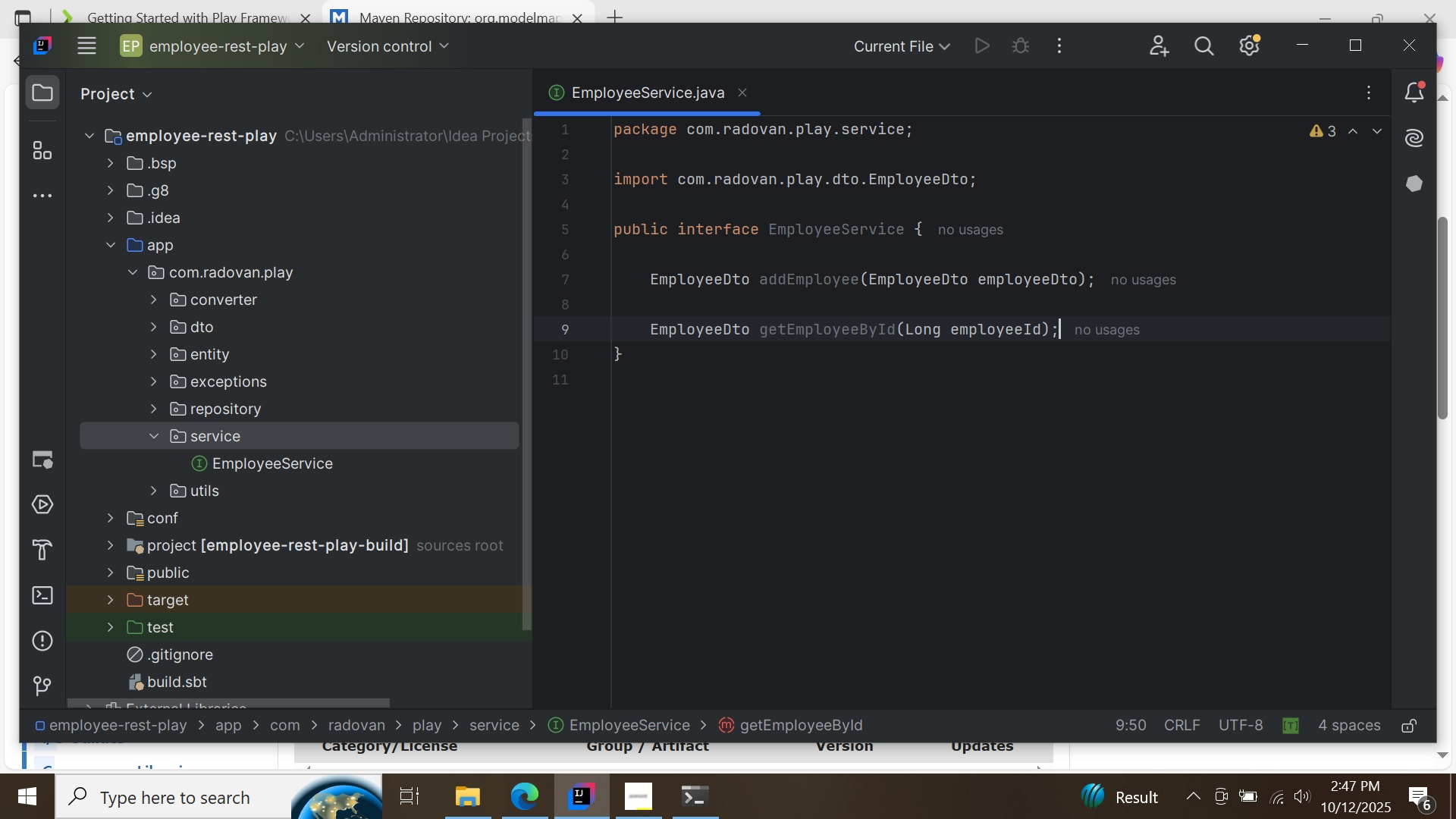 
key(Enter)
 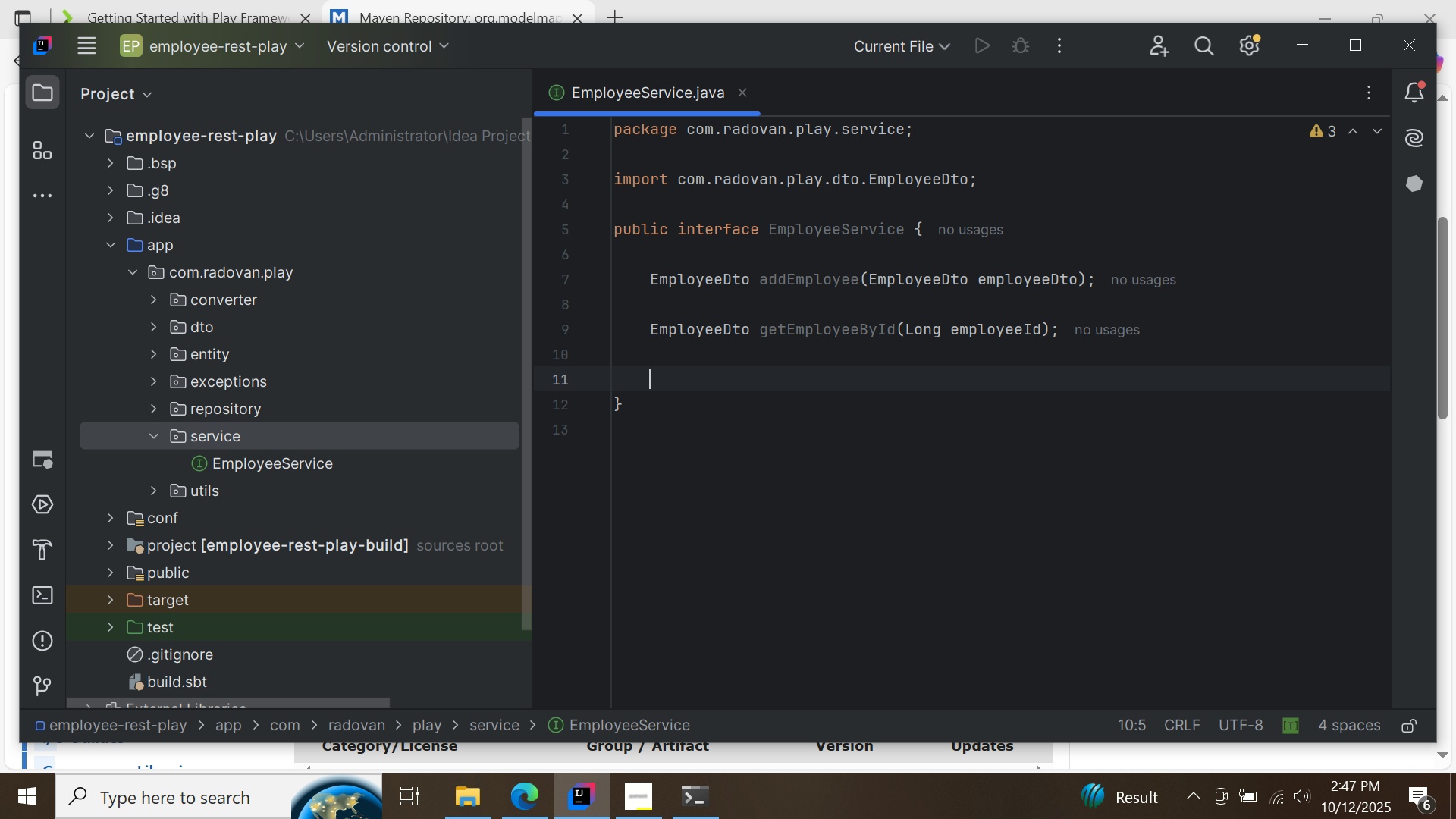 
key(Enter)
 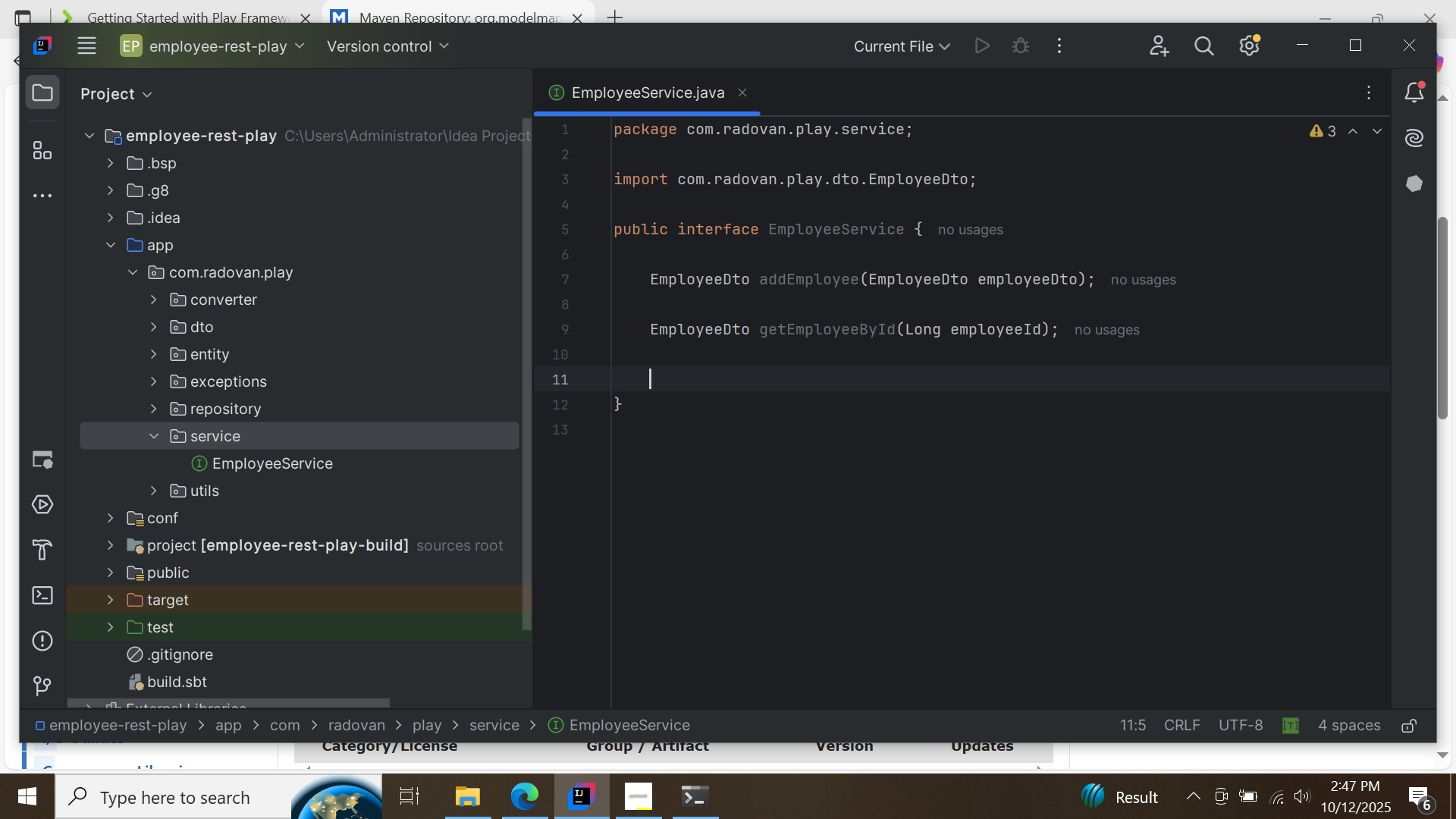 
type(Emp)
 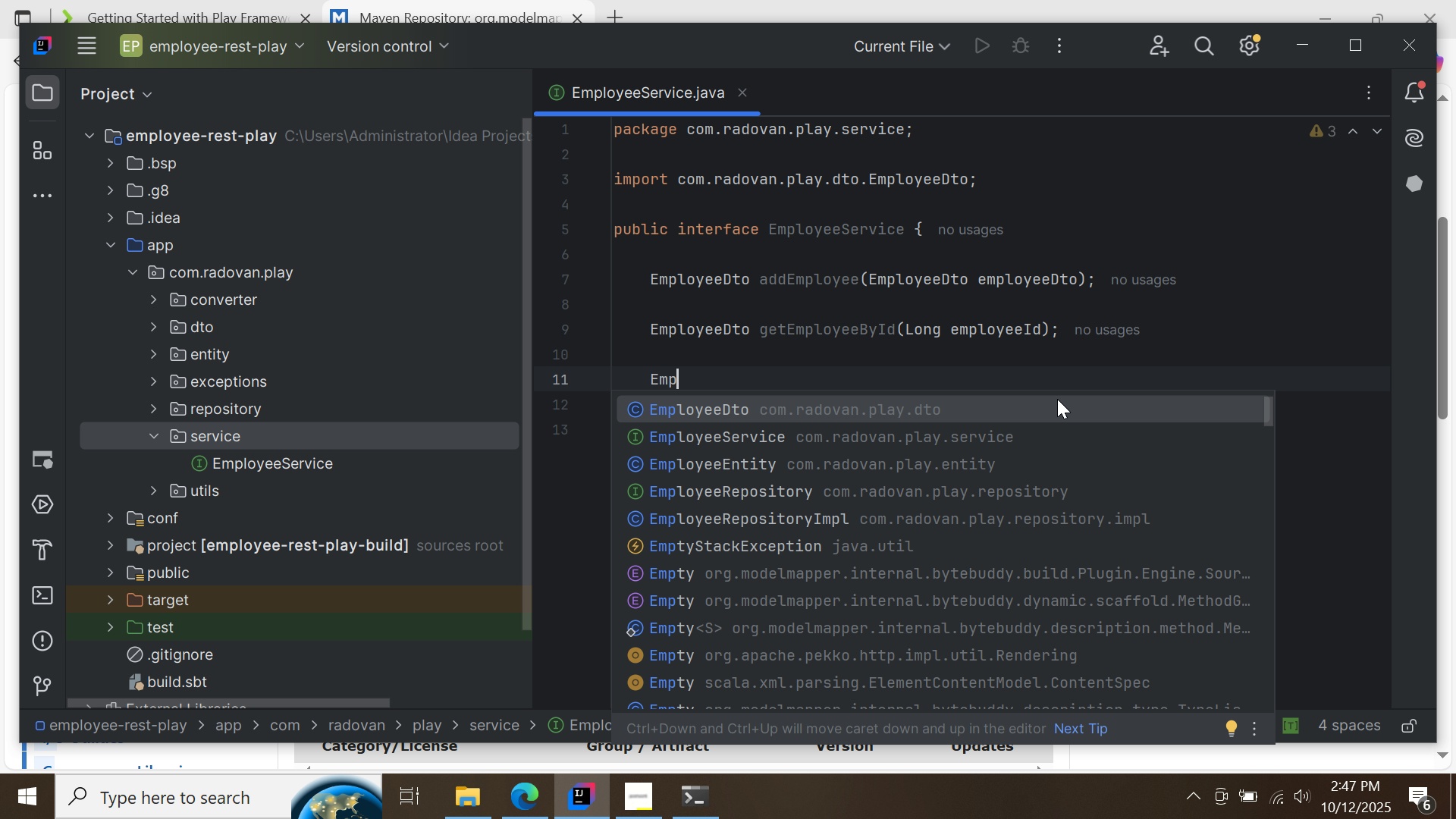 
double_click([1057, 399])
 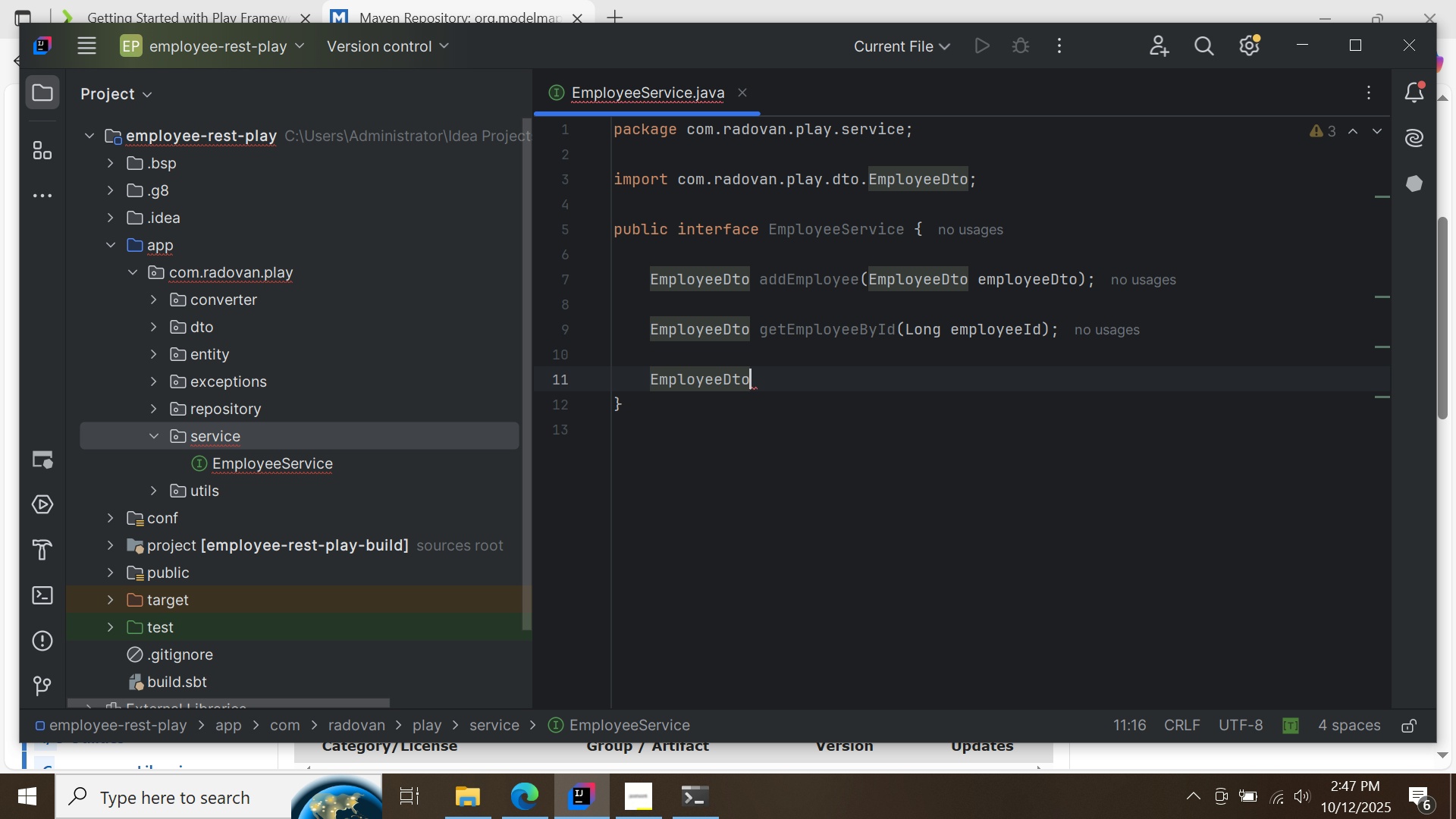 
type( updateEmployee(Em)
 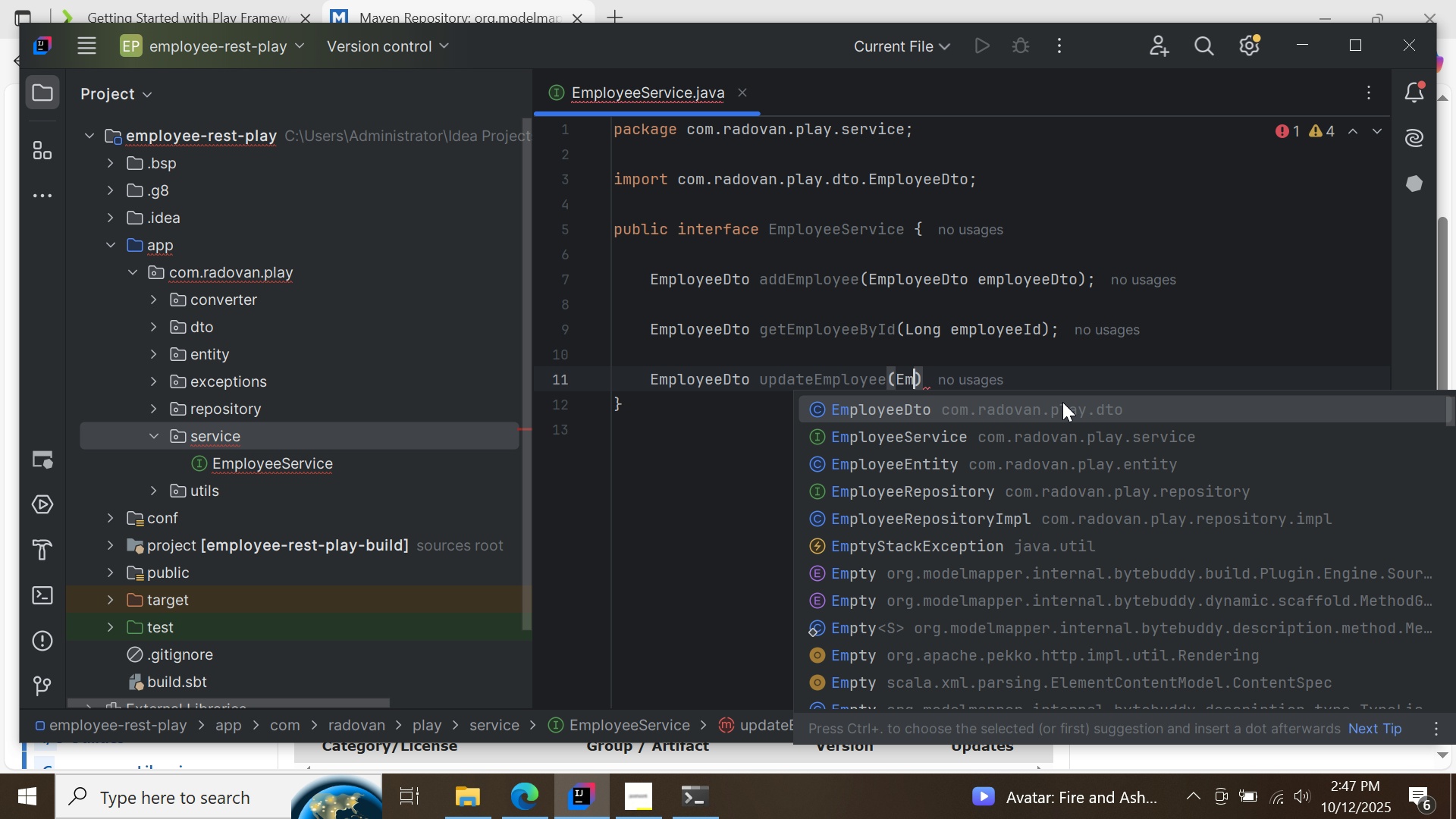 
double_click([1072, 408])
 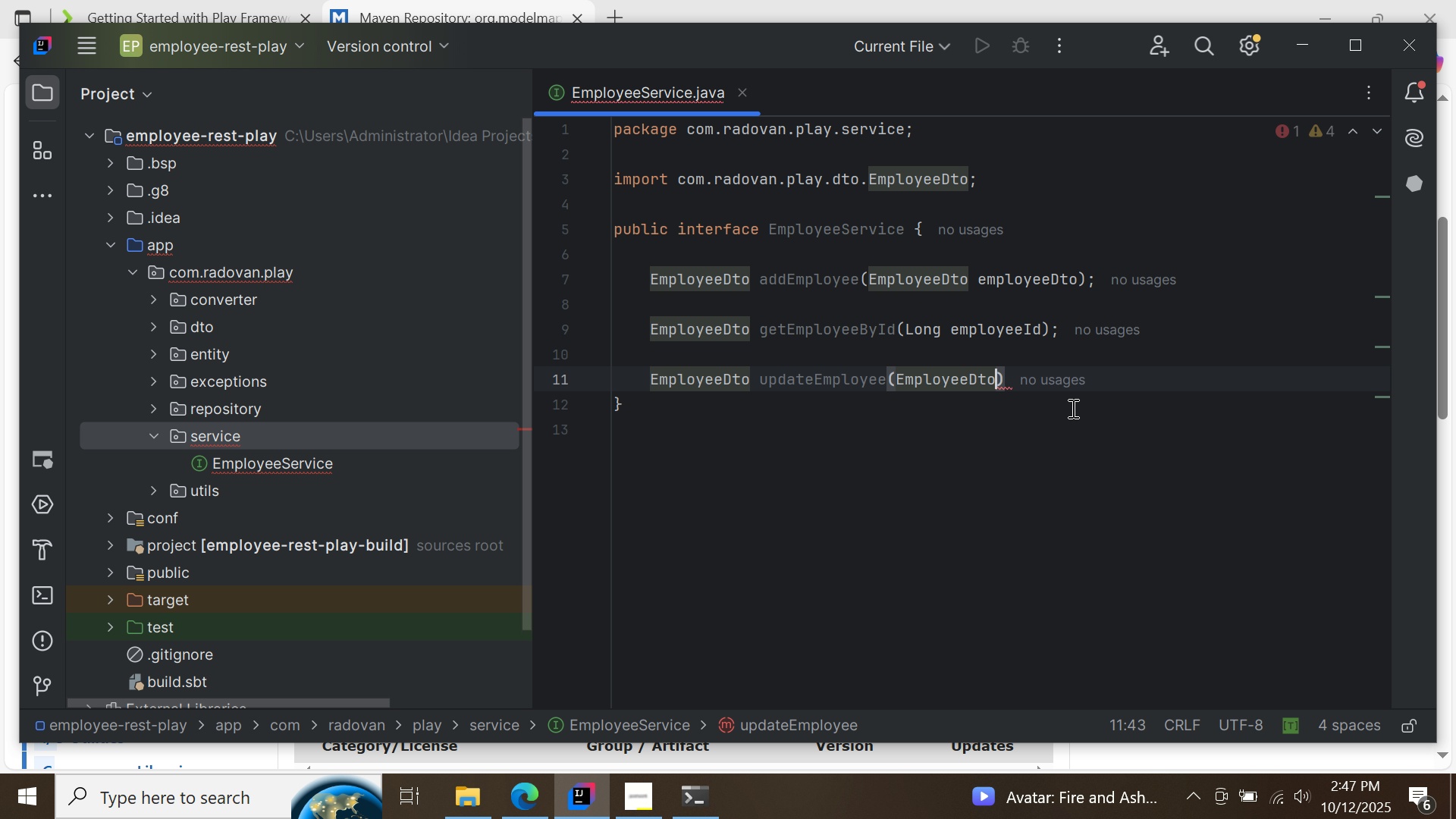 
key(Space)
 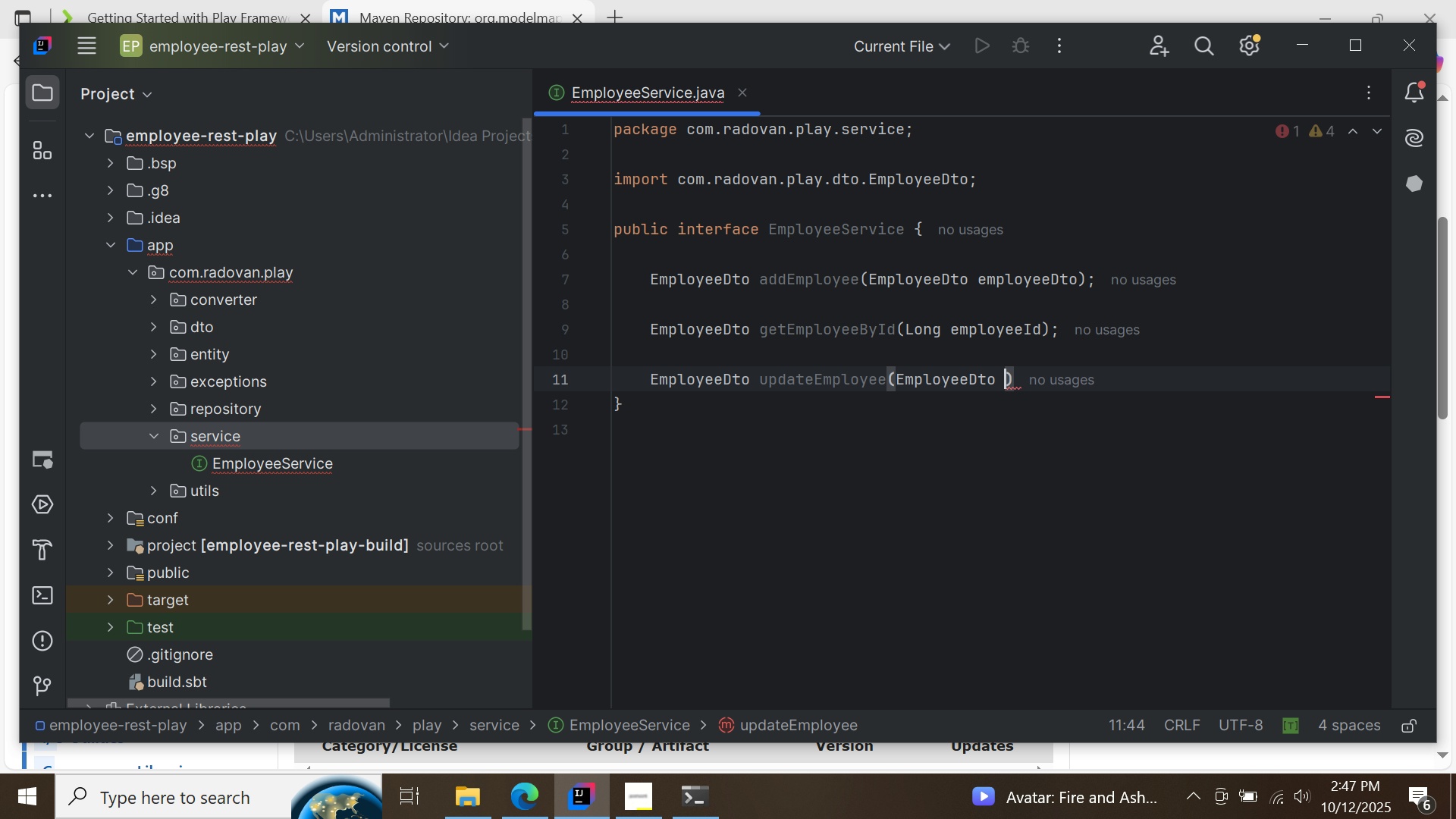 
key(Control+ControlLeft)
 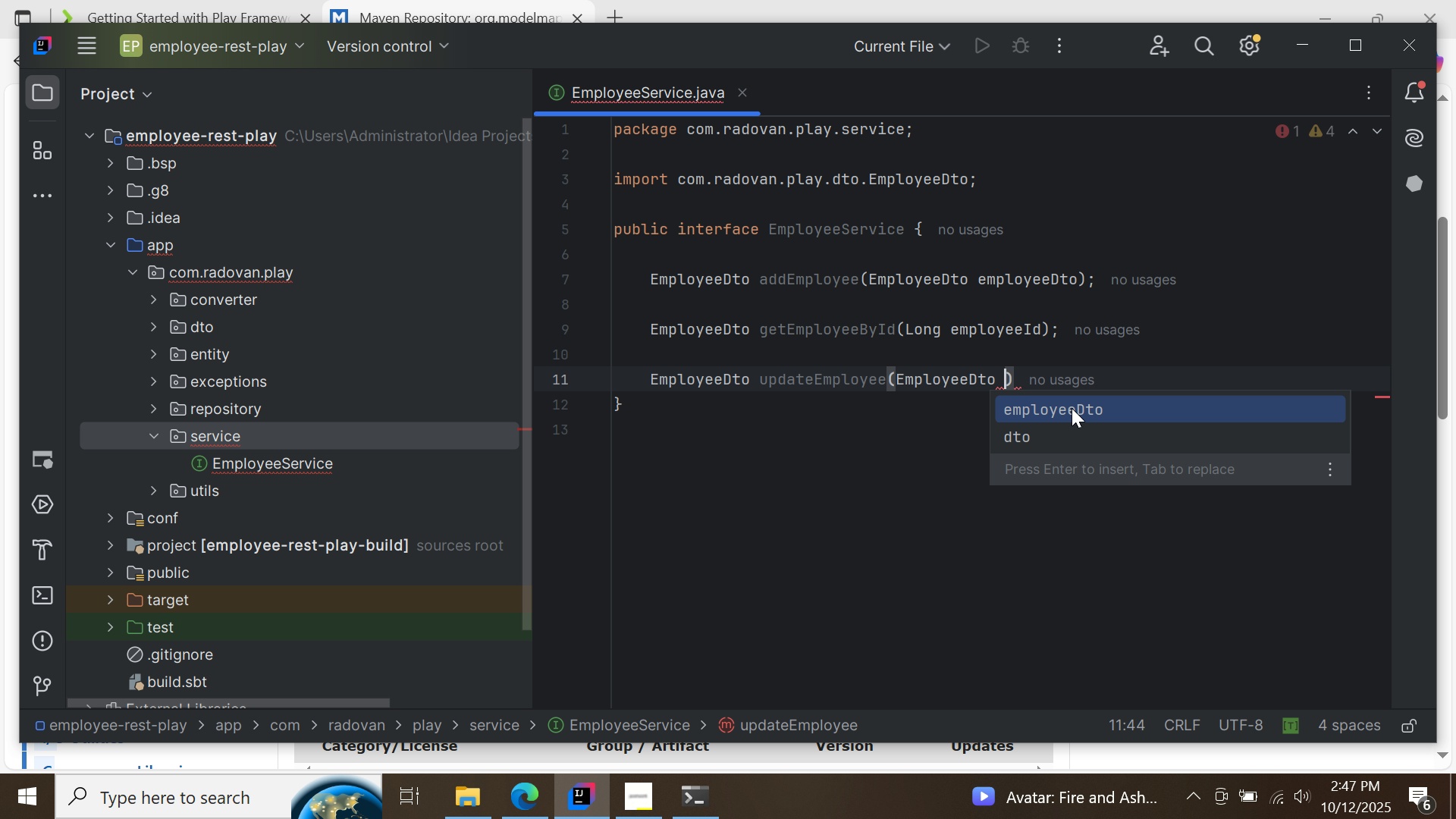 
key(Control+Space)
 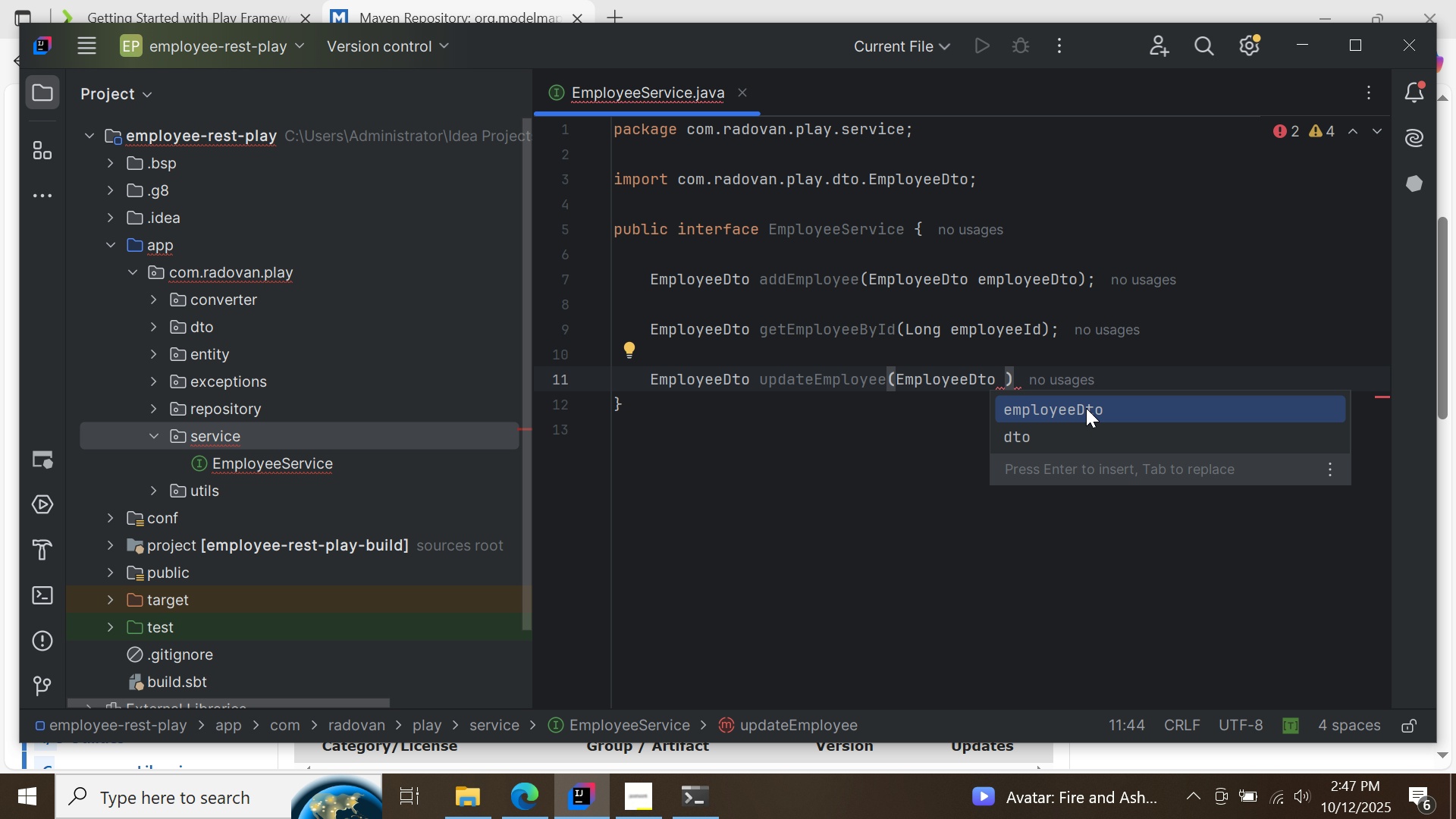 
double_click([1086, 408])
 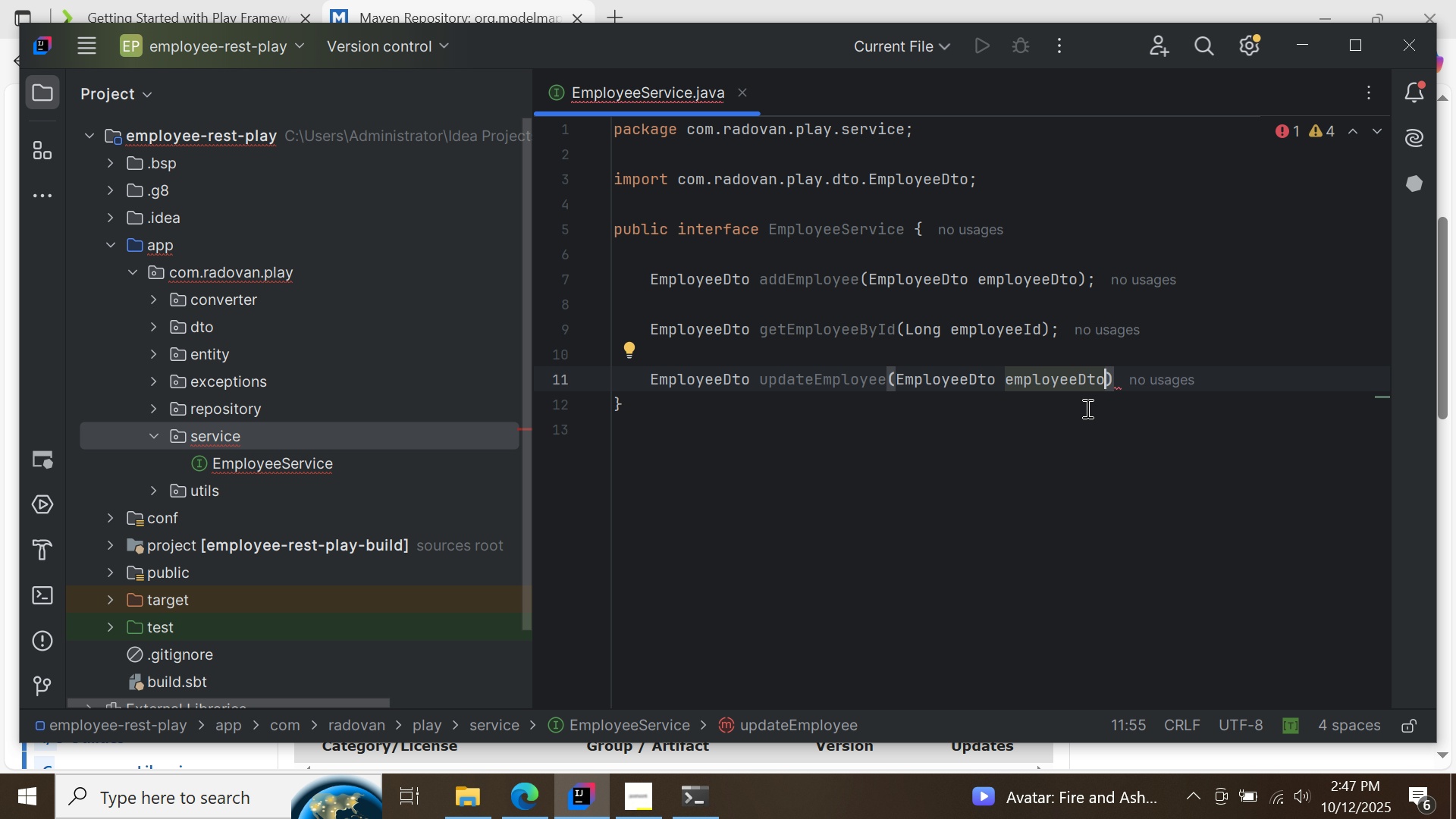 
type(, Long employeeId)
 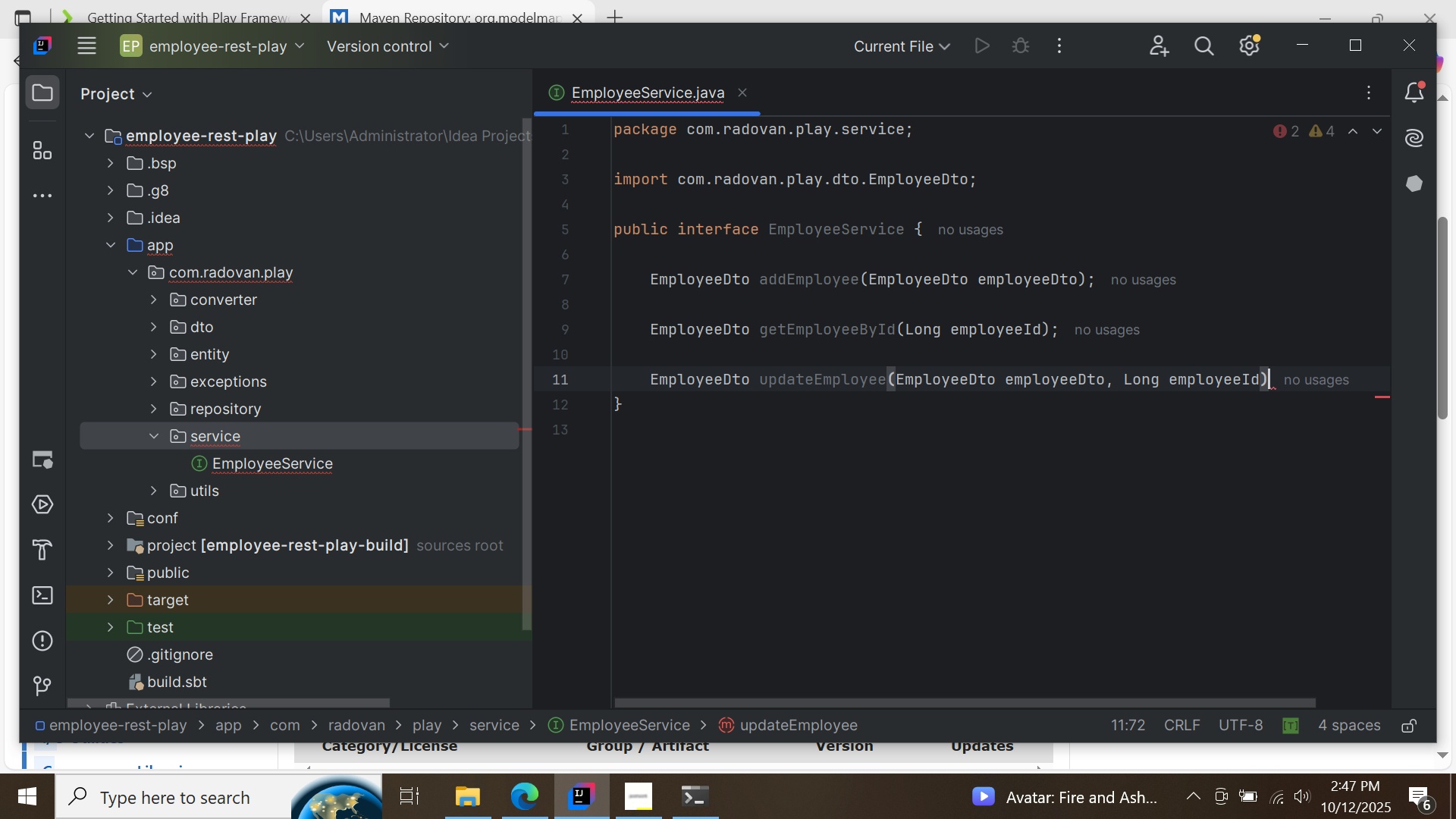 
key(ArrowRight)
 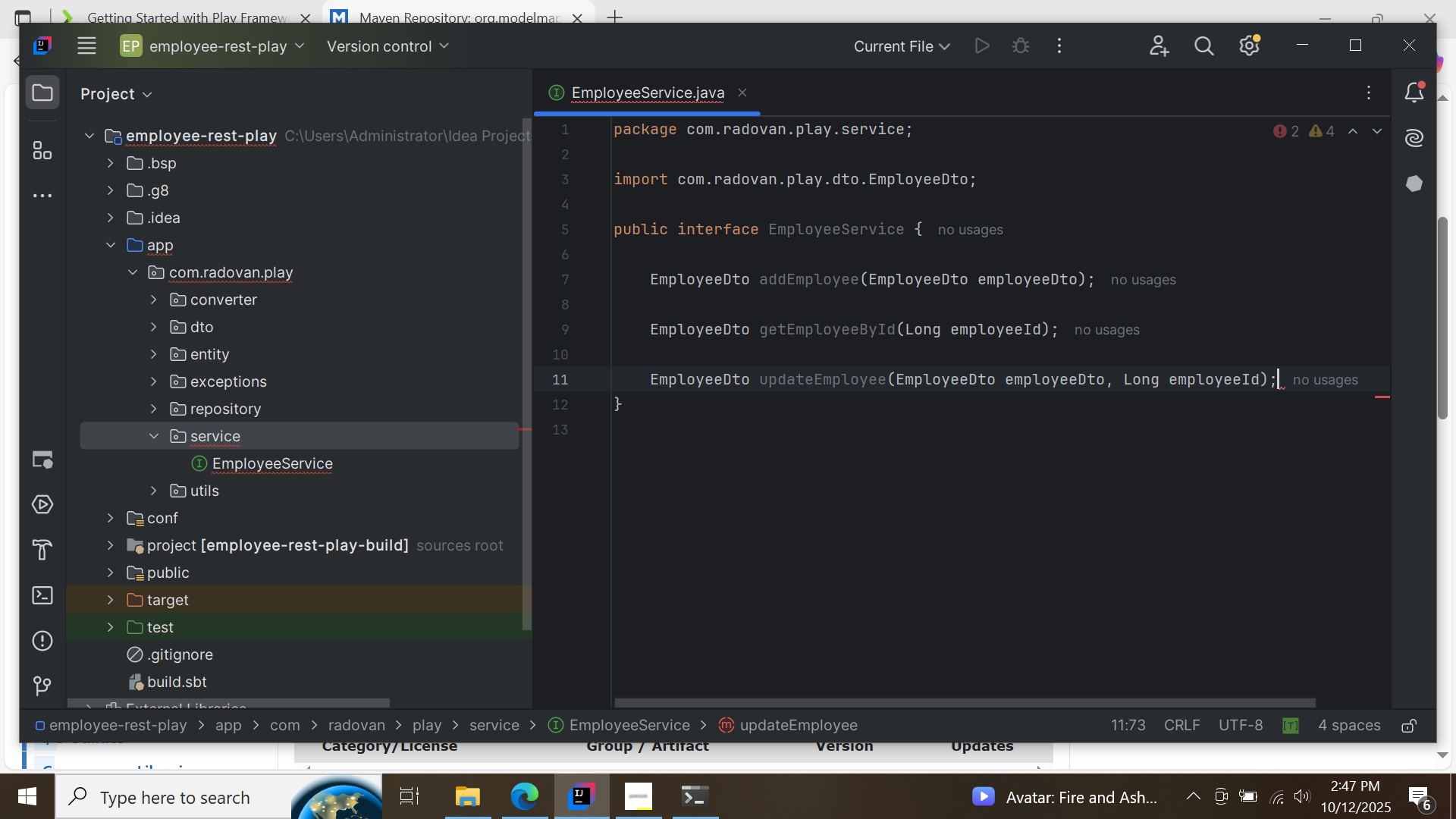 
key(Semicolon)
 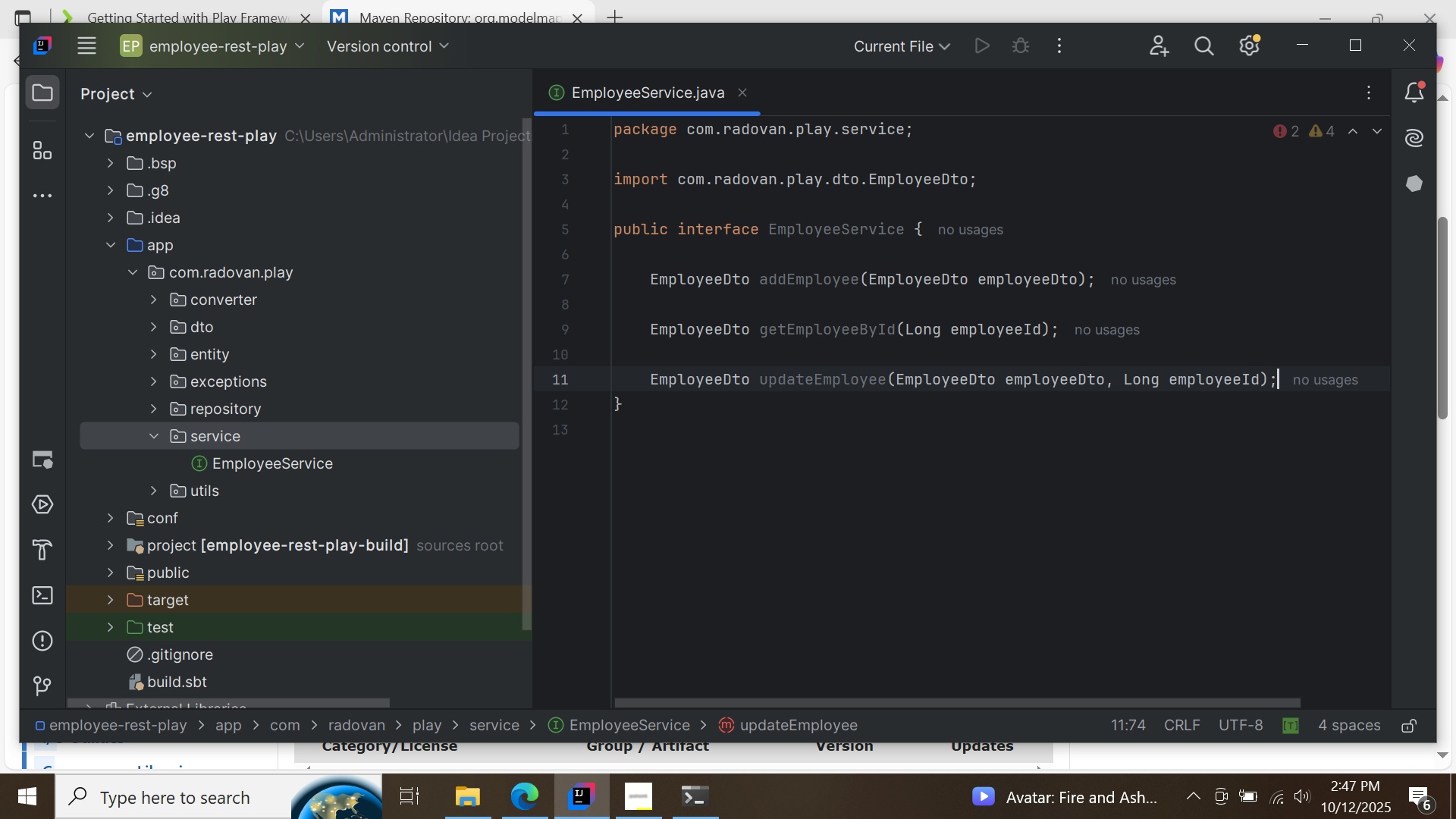 
key(Enter)
 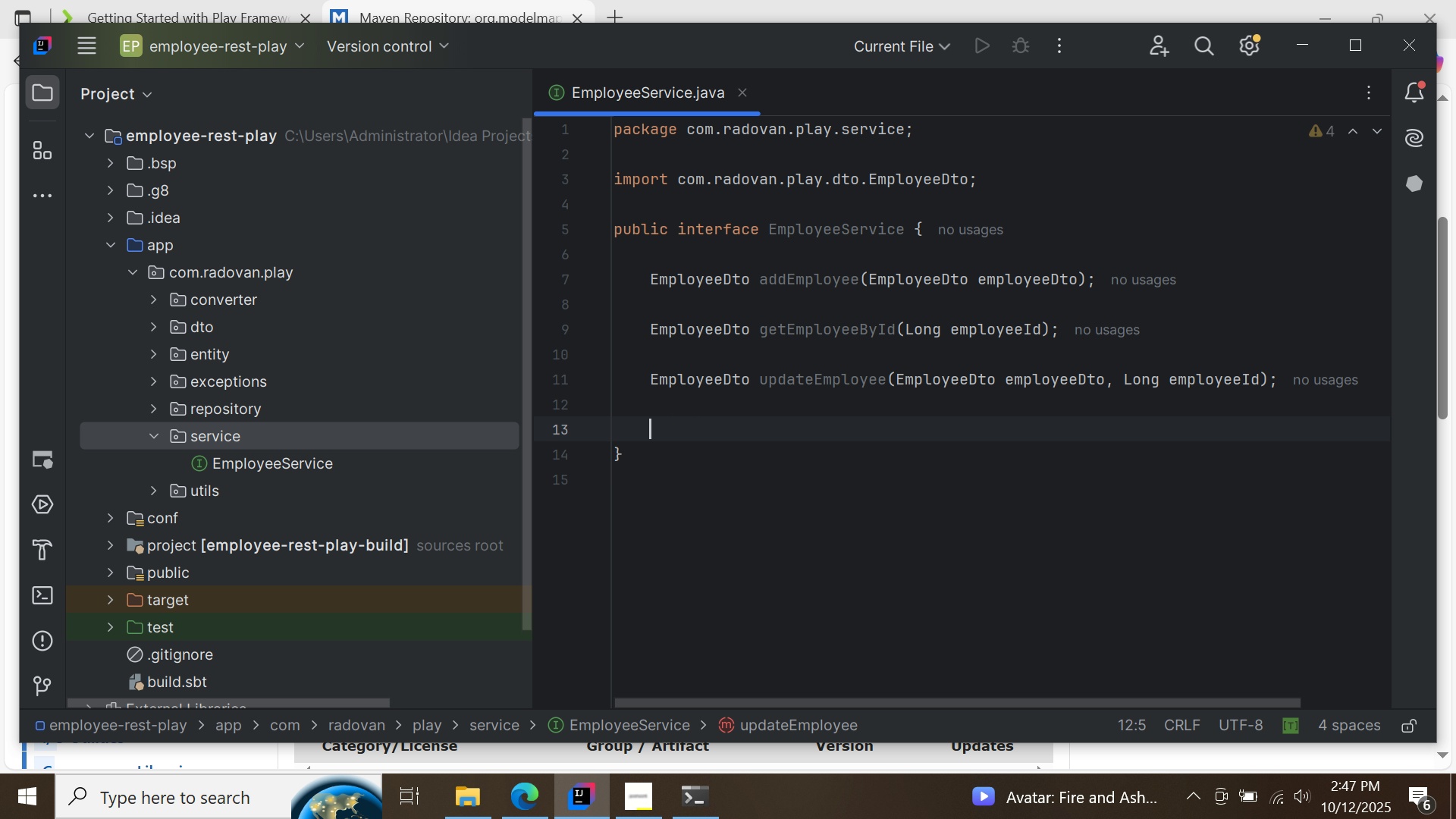 
key(Enter)
 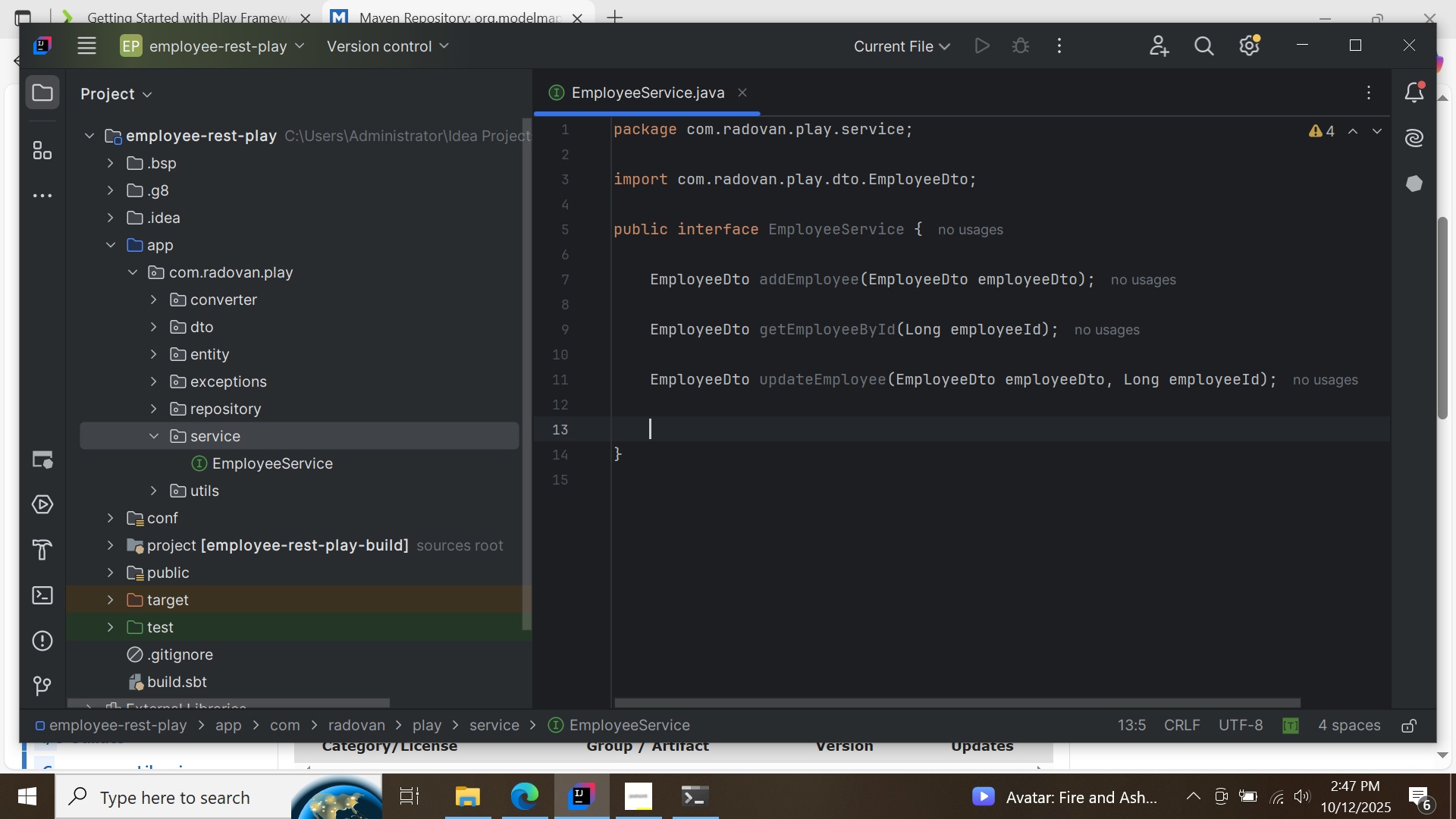 
type(void deleteEmployee(Long employeeId)
 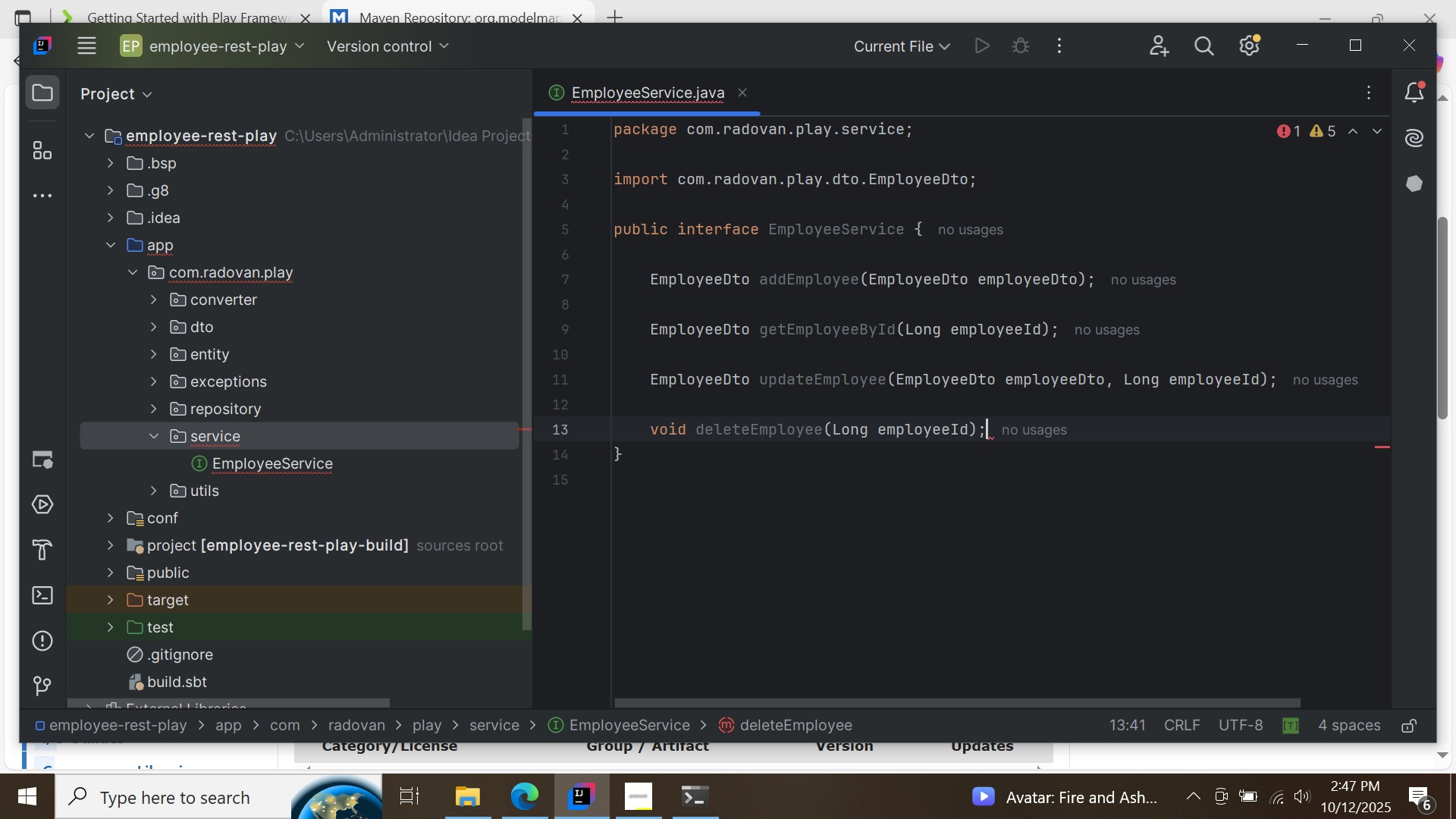 
 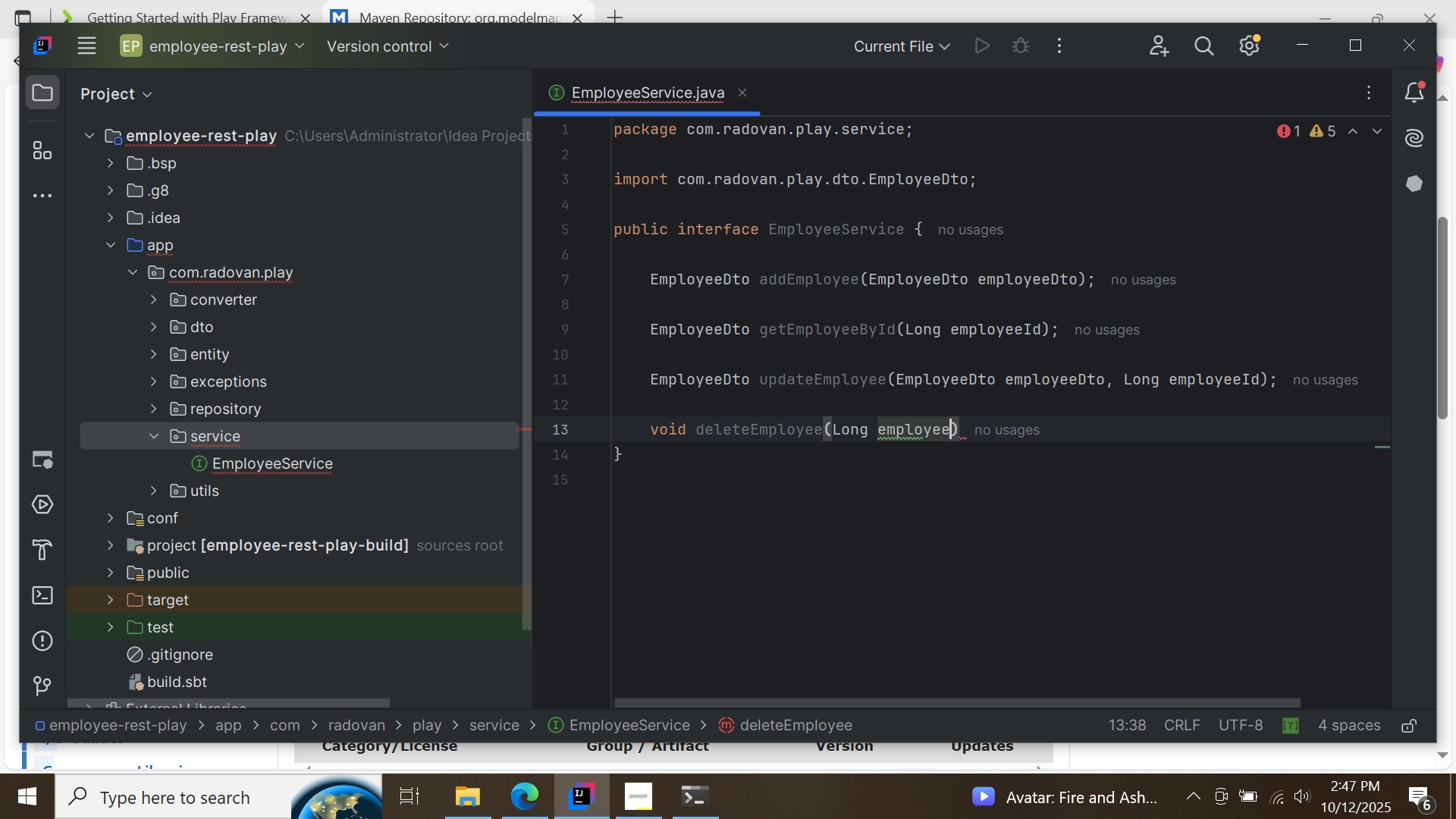 
key(ArrowRight)
 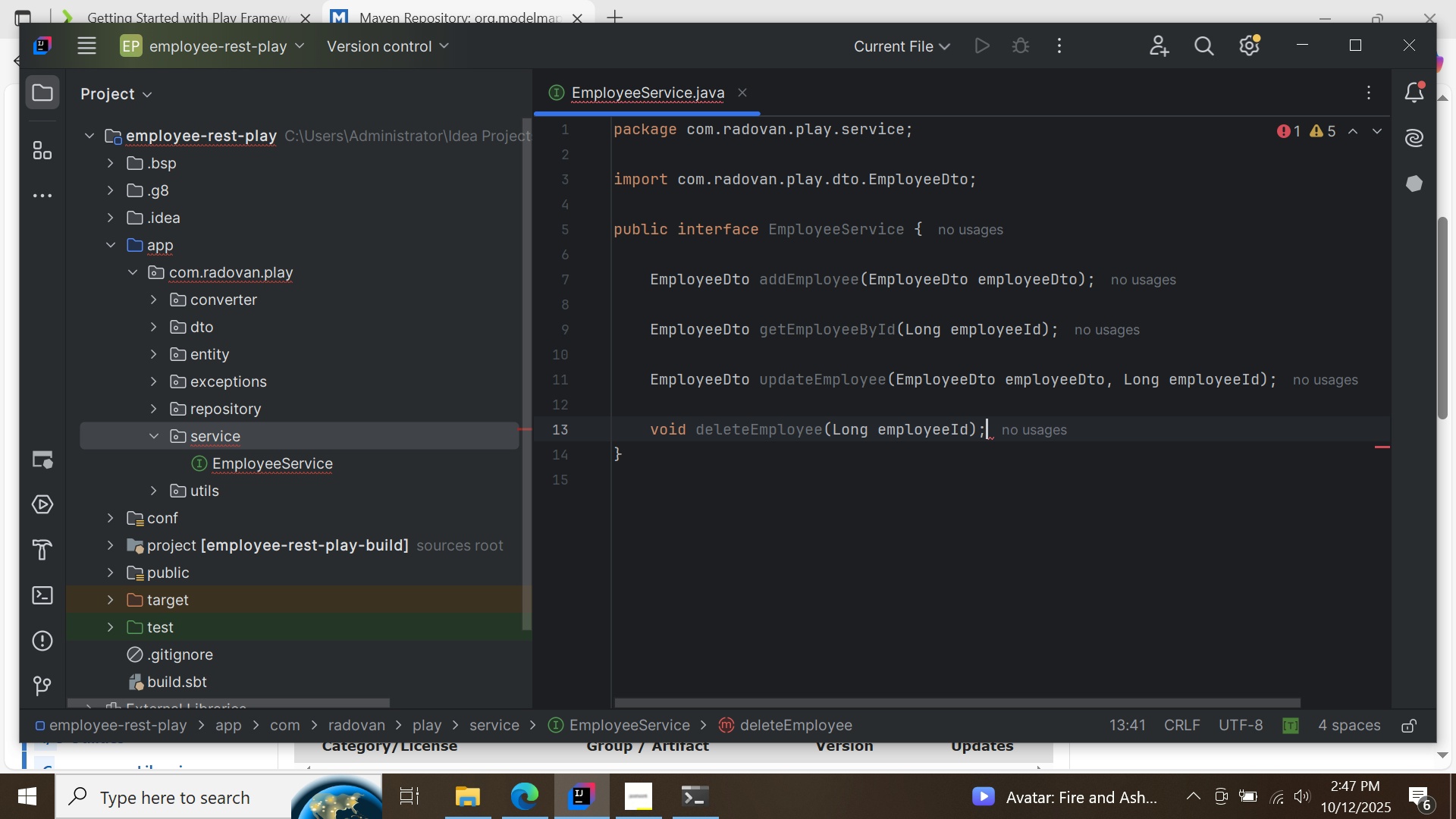 
key(Semicolon)
 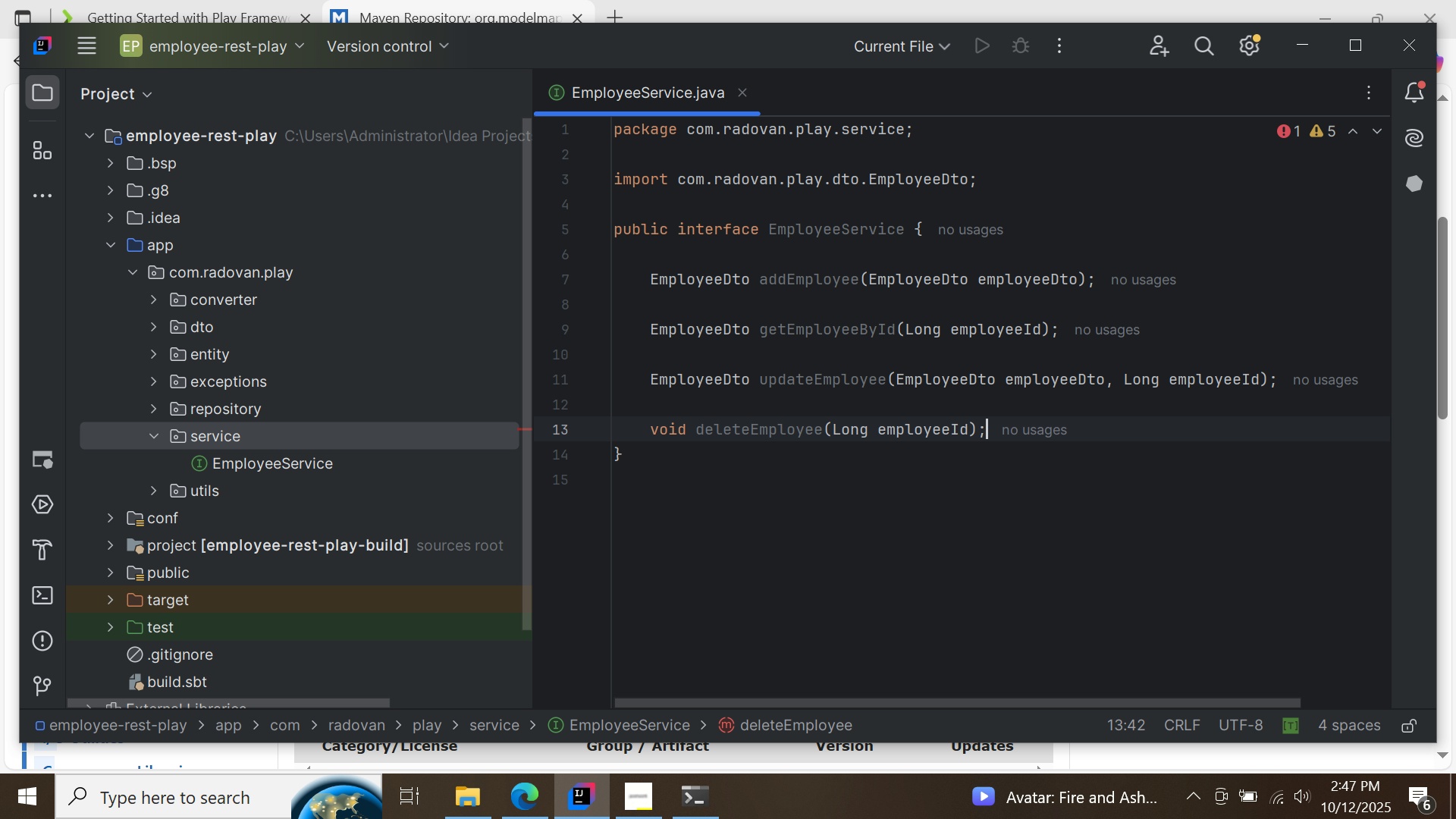 
key(Enter)
 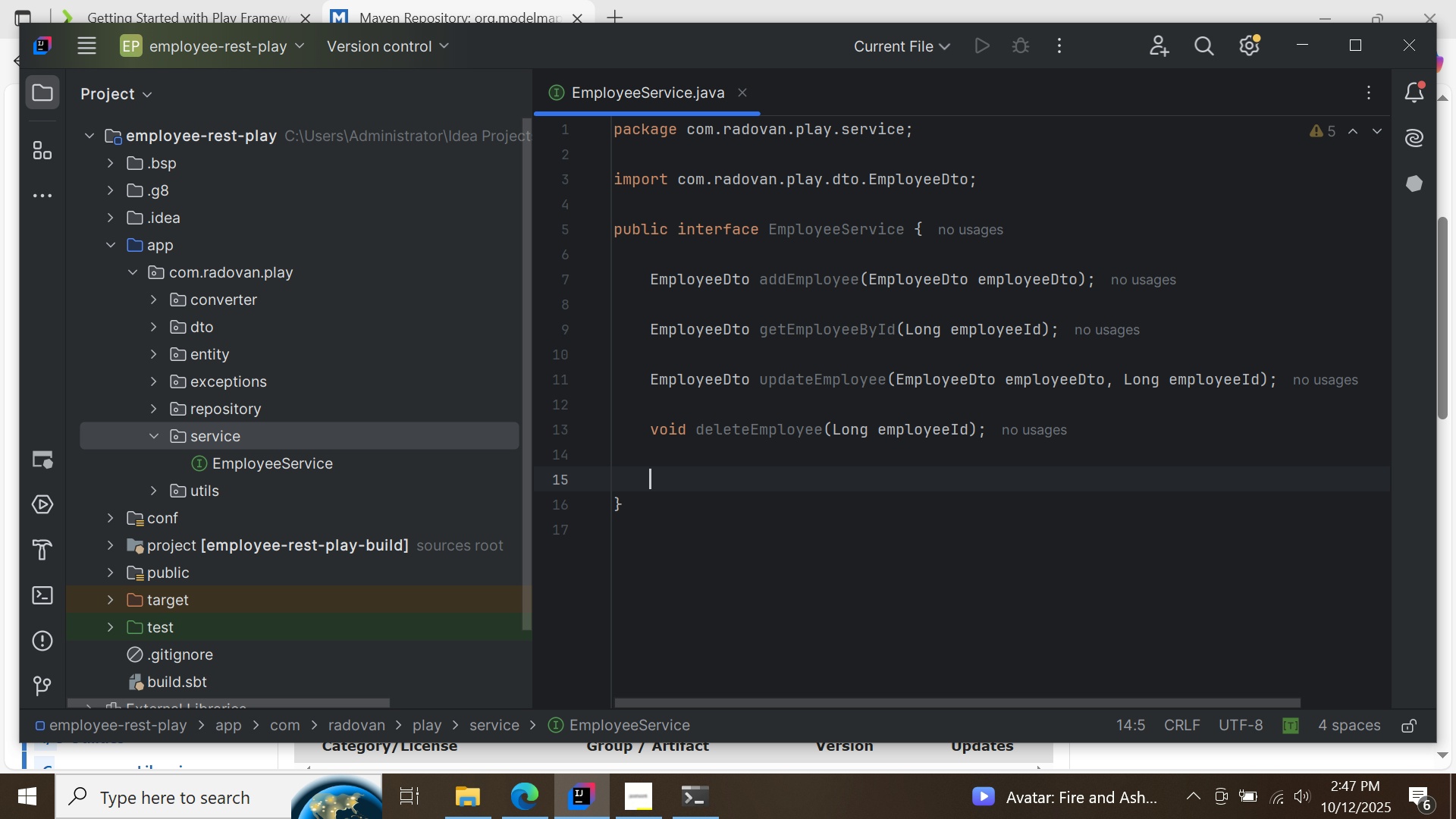 
key(Enter)
 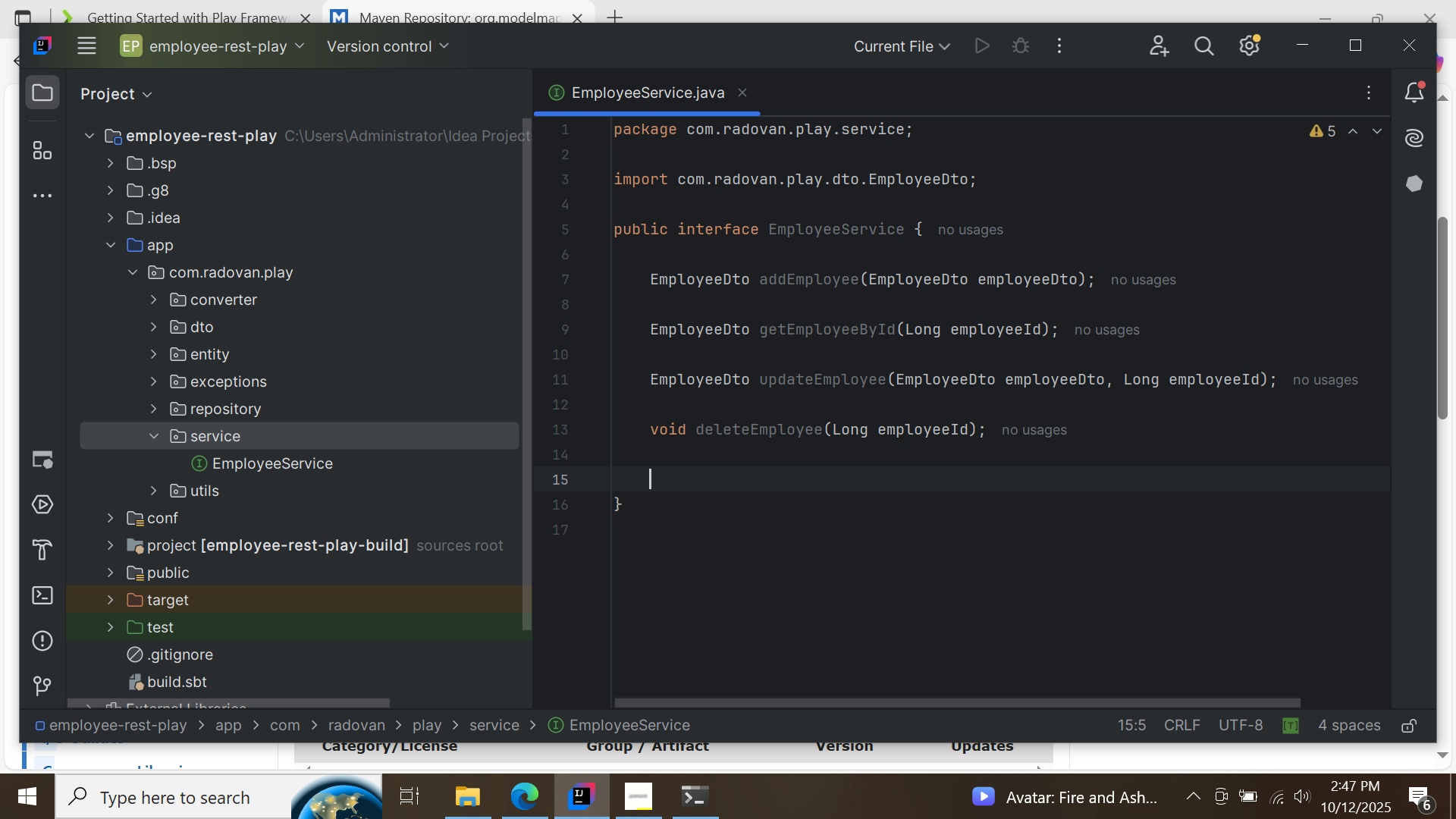 
key(CapsLock)
 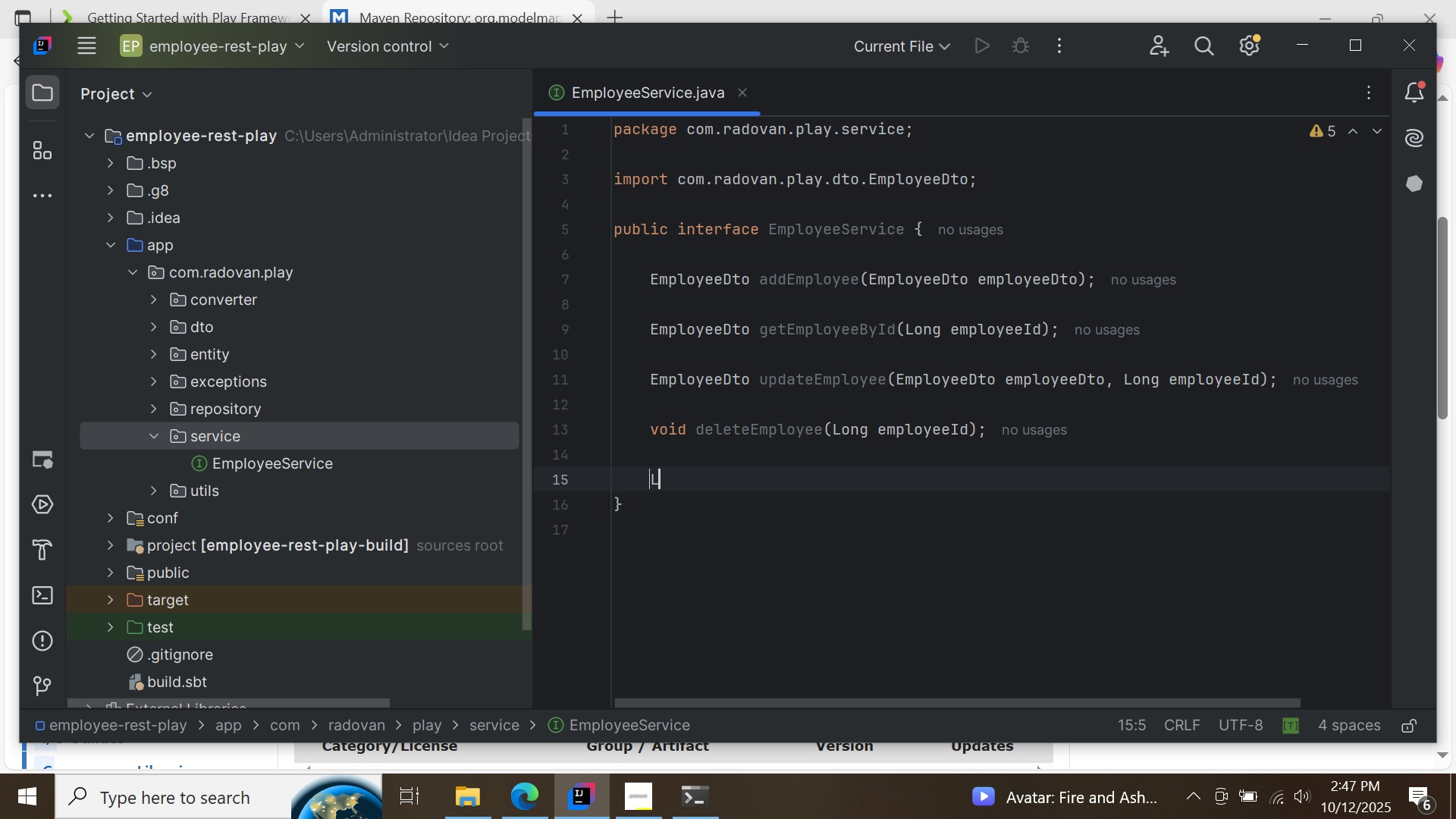 
key(L)
 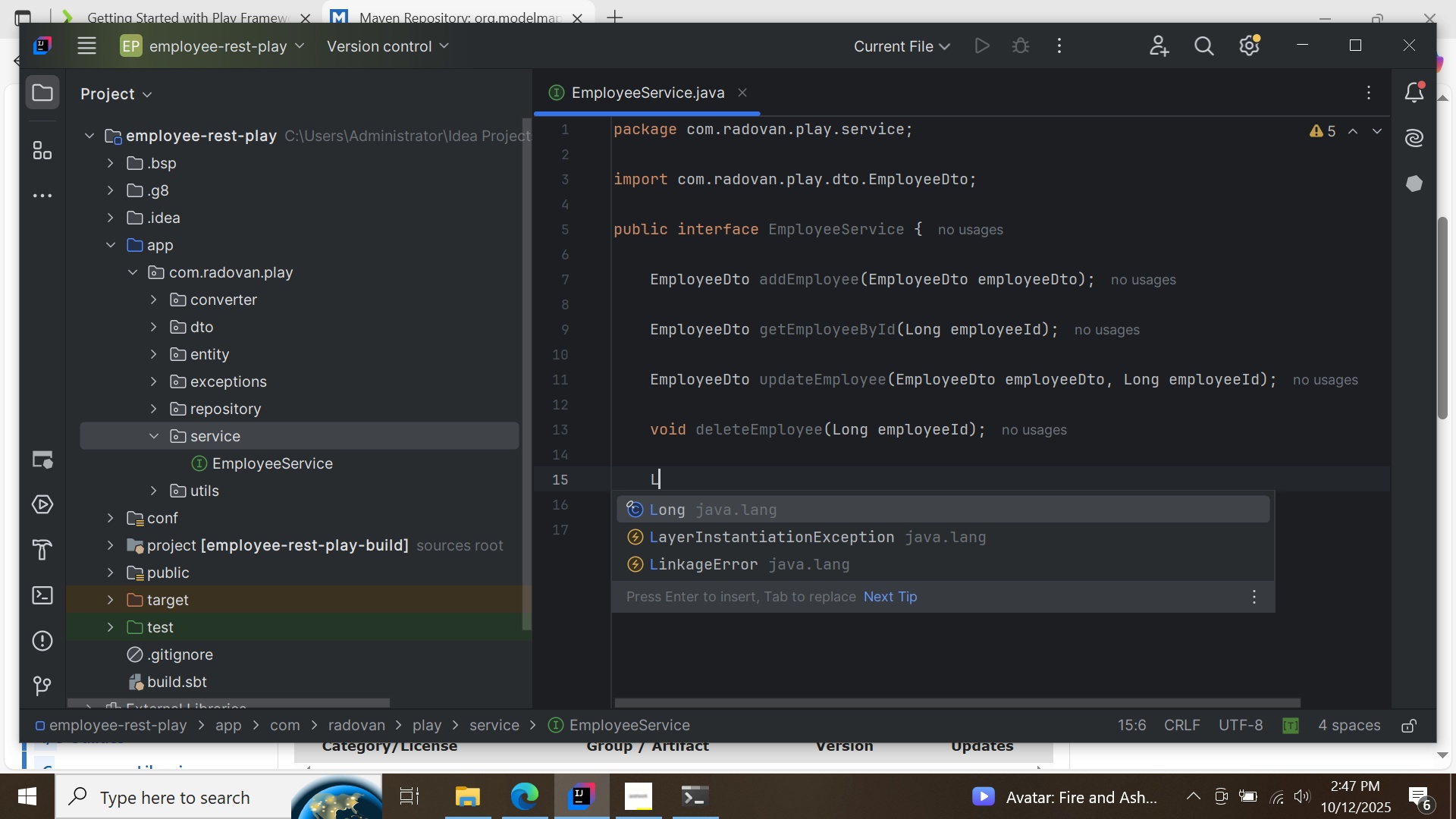 
key(CapsLock)
 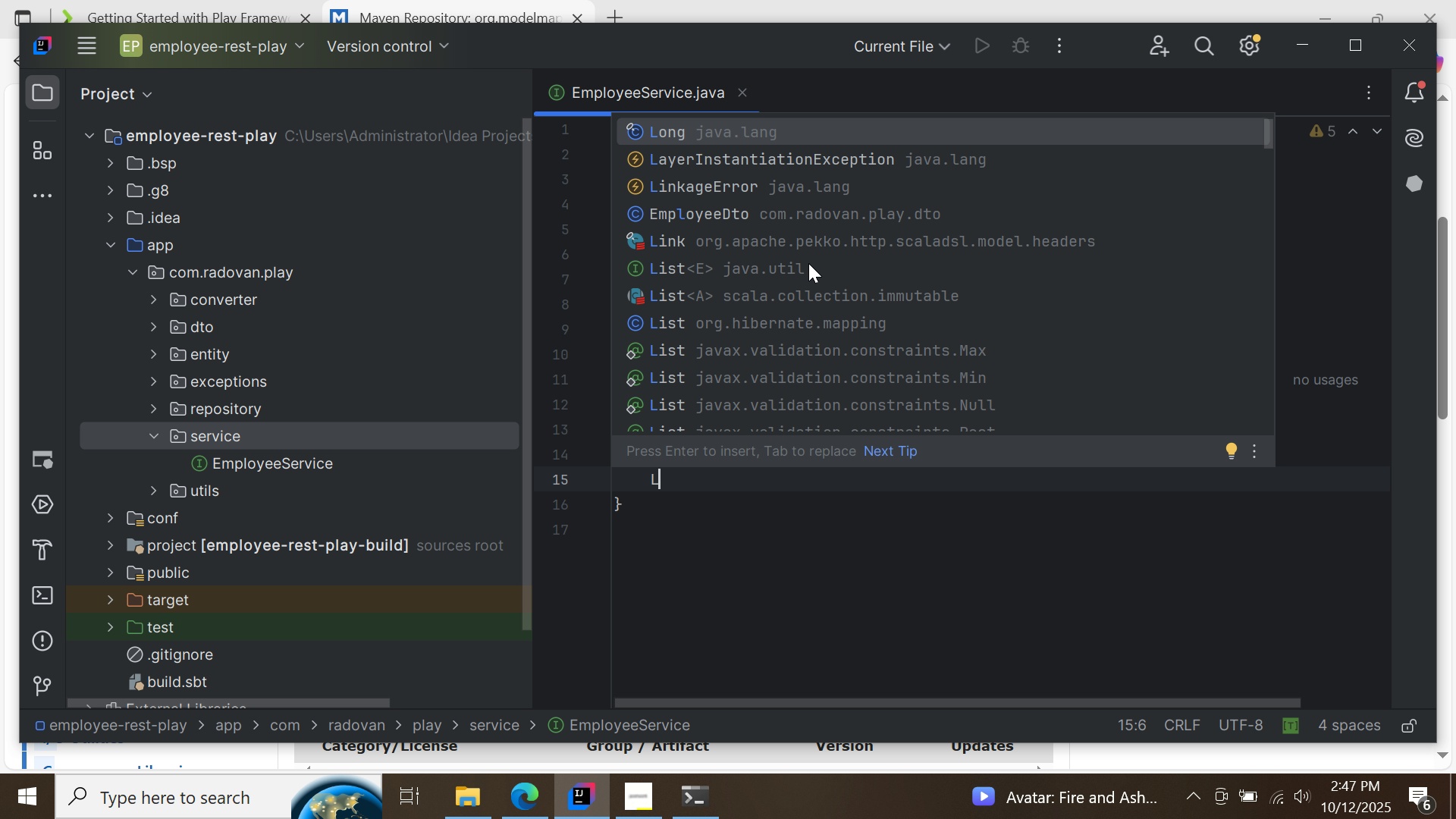 
double_click([804, 271])
 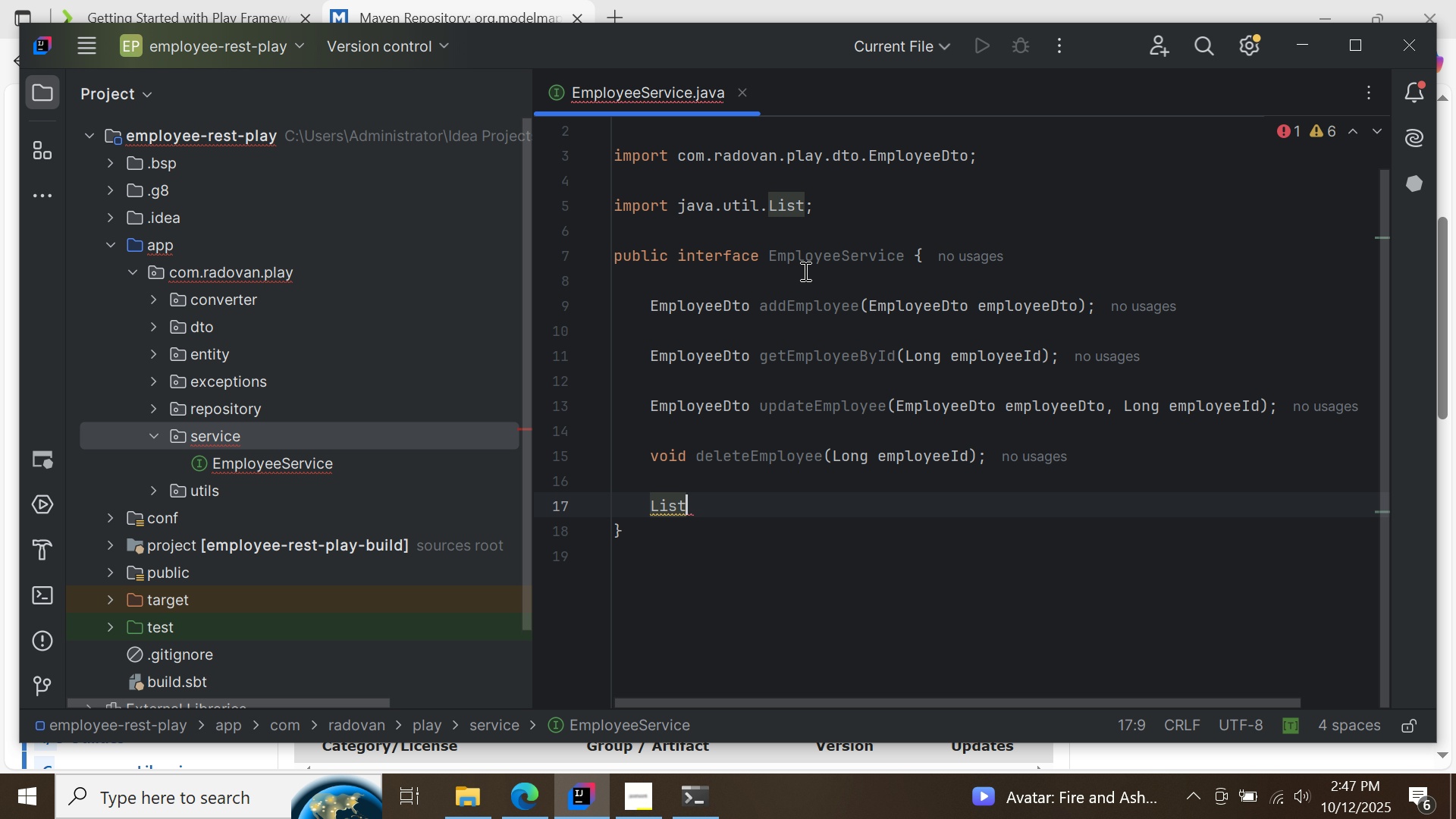 
type(<Empl)
 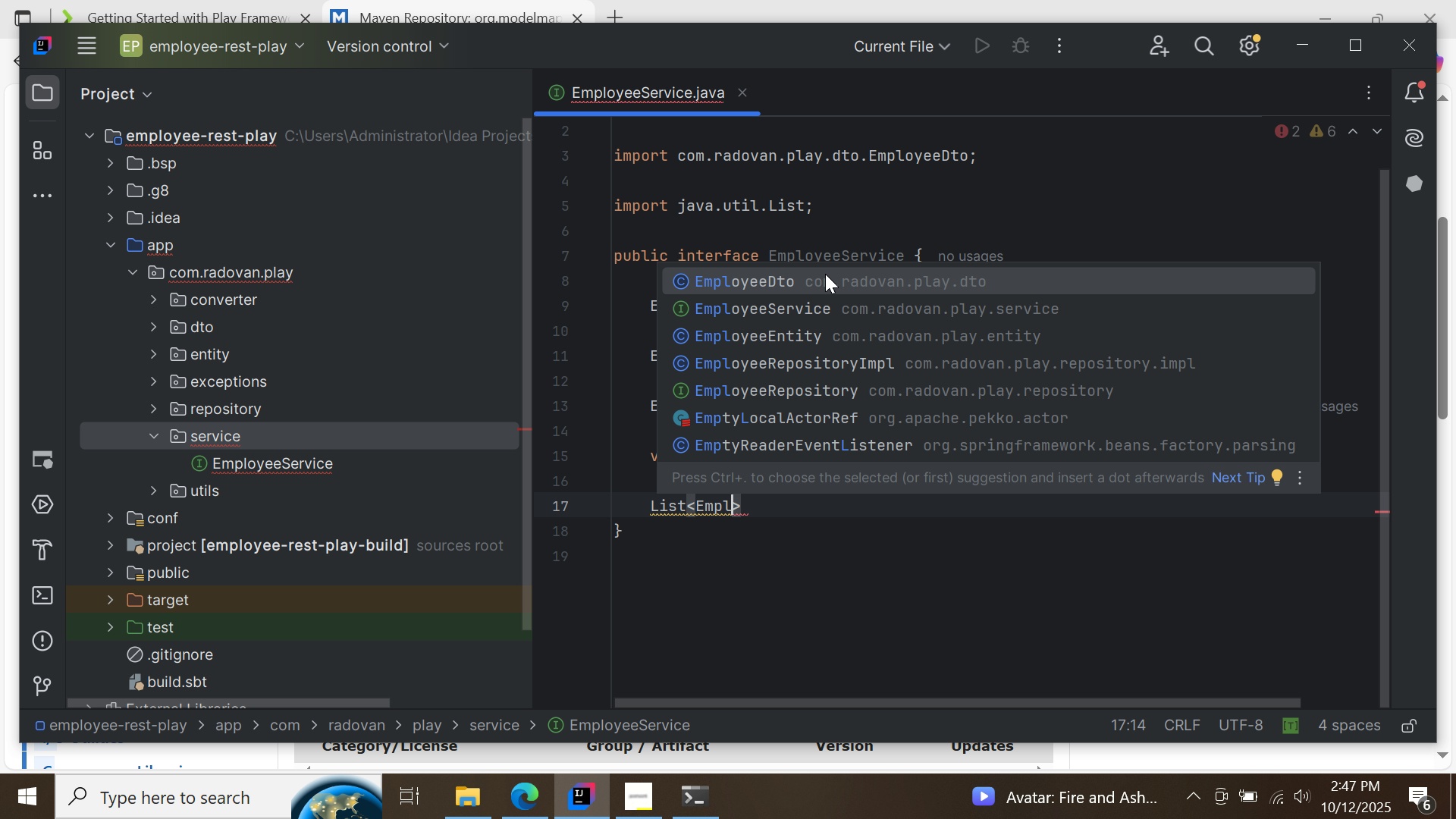 
double_click([825, 274])
 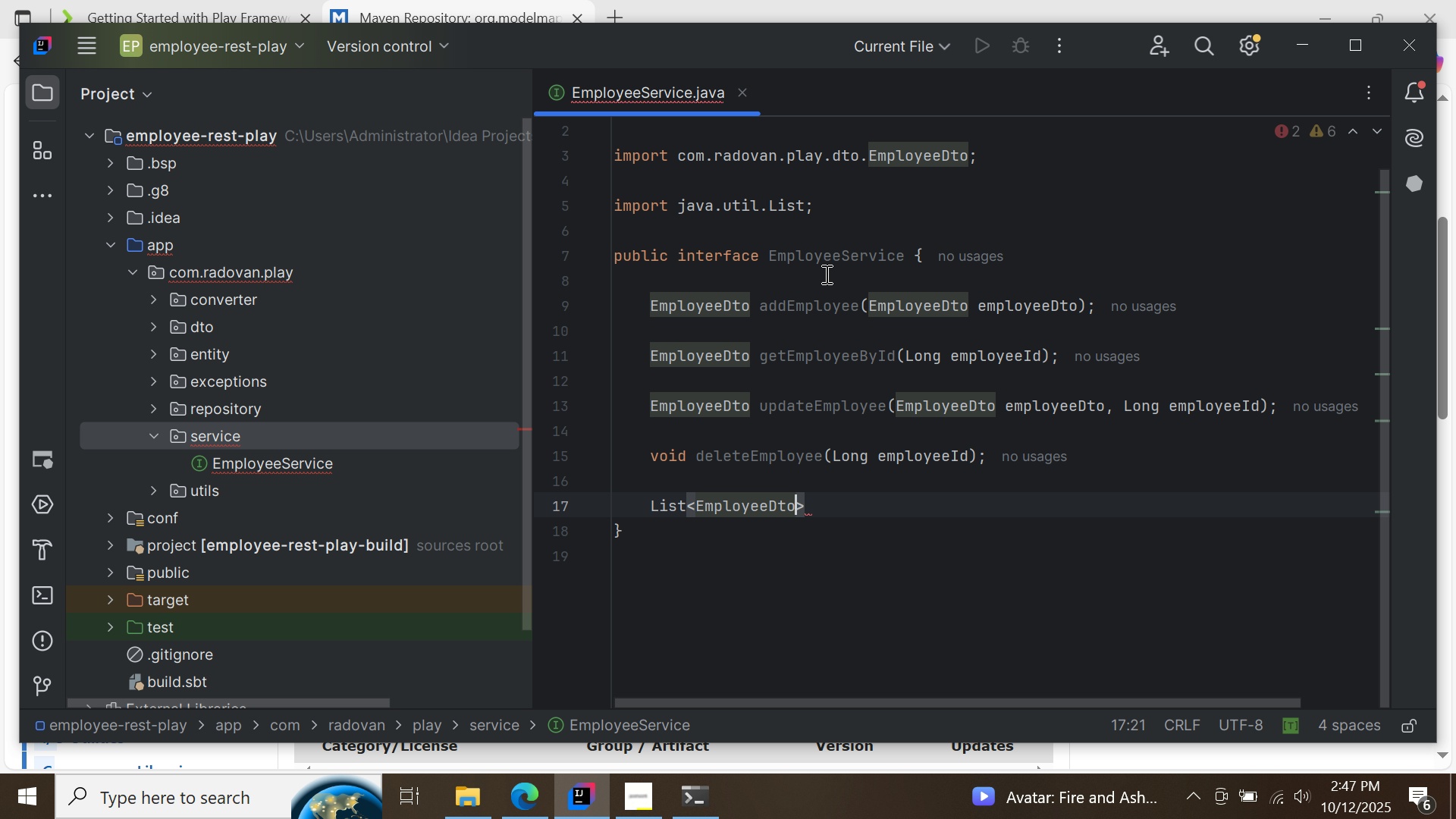 
key(ArrowRight)
 